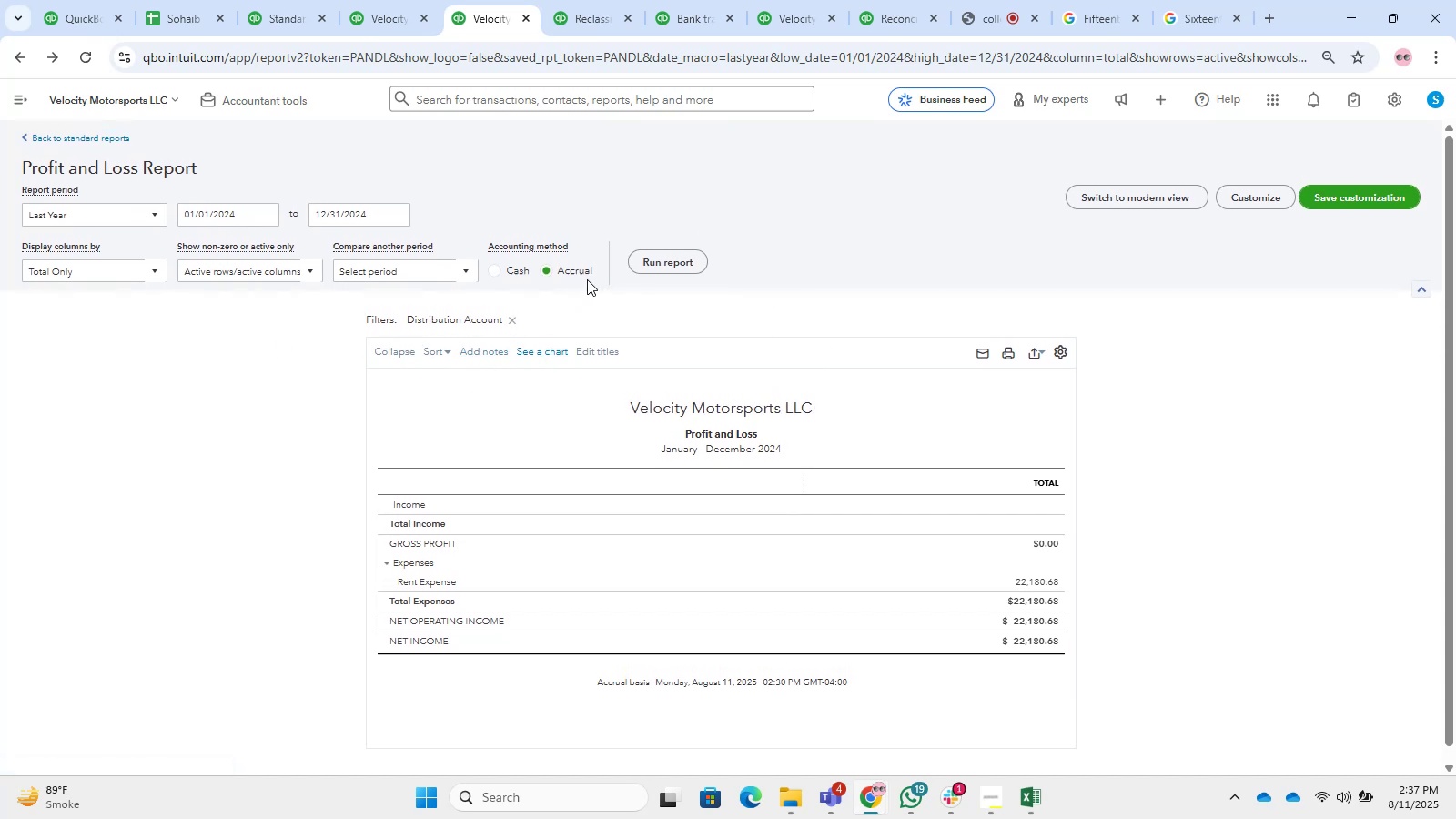 
left_click([517, 323])
 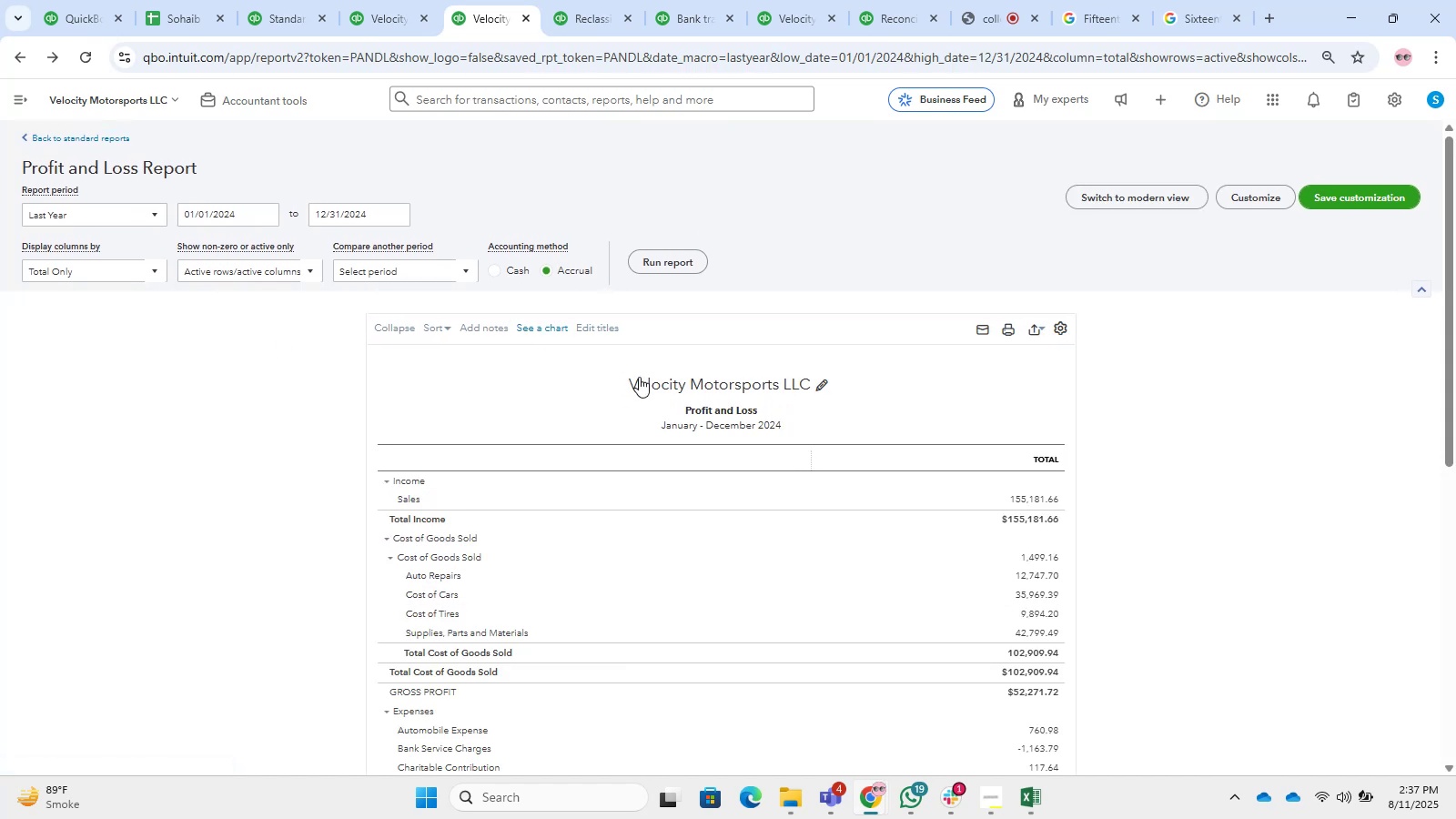 
scroll: coordinate [618, 500], scroll_direction: down, amount: 3.0
 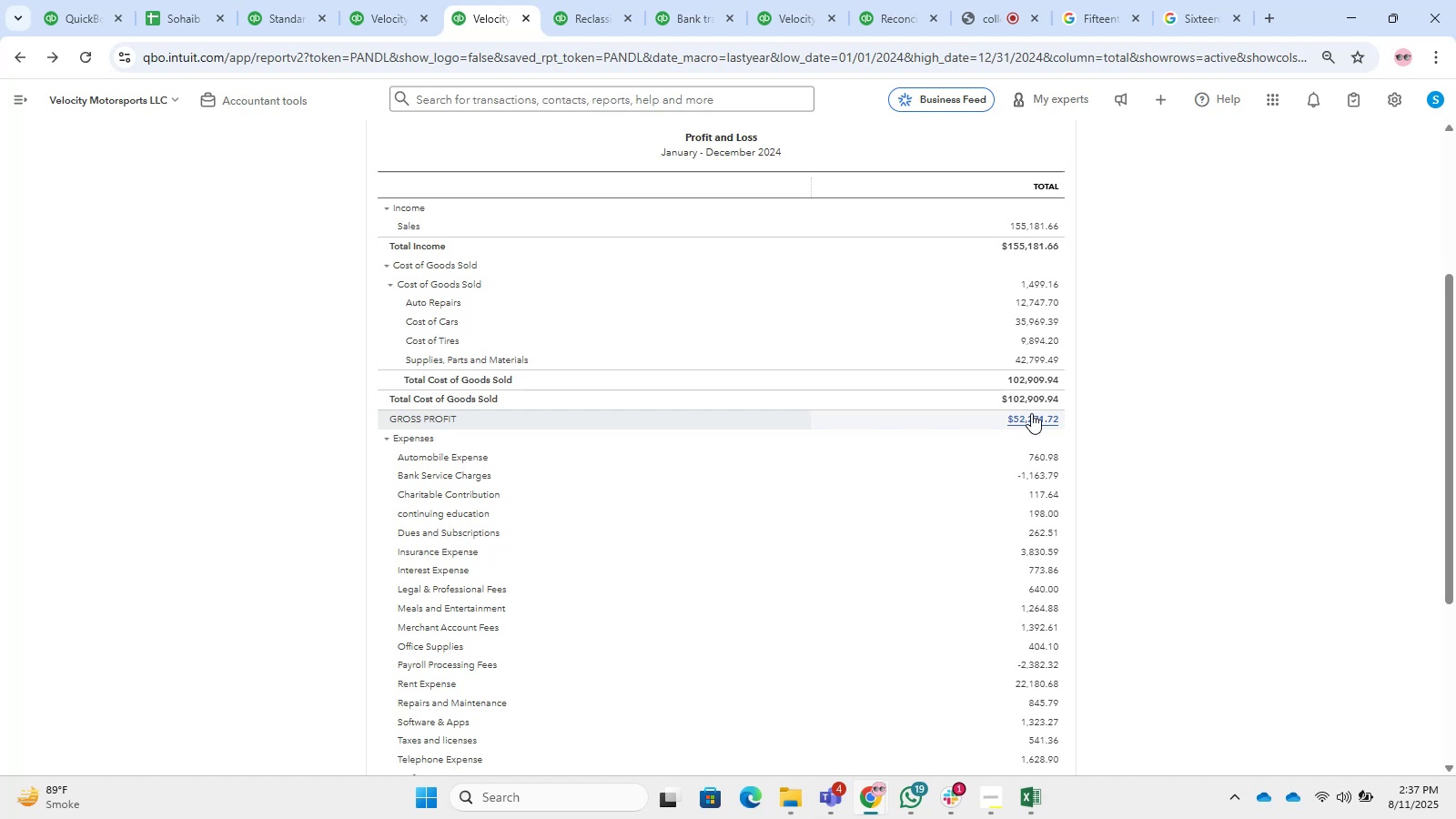 
wait(45.4)
 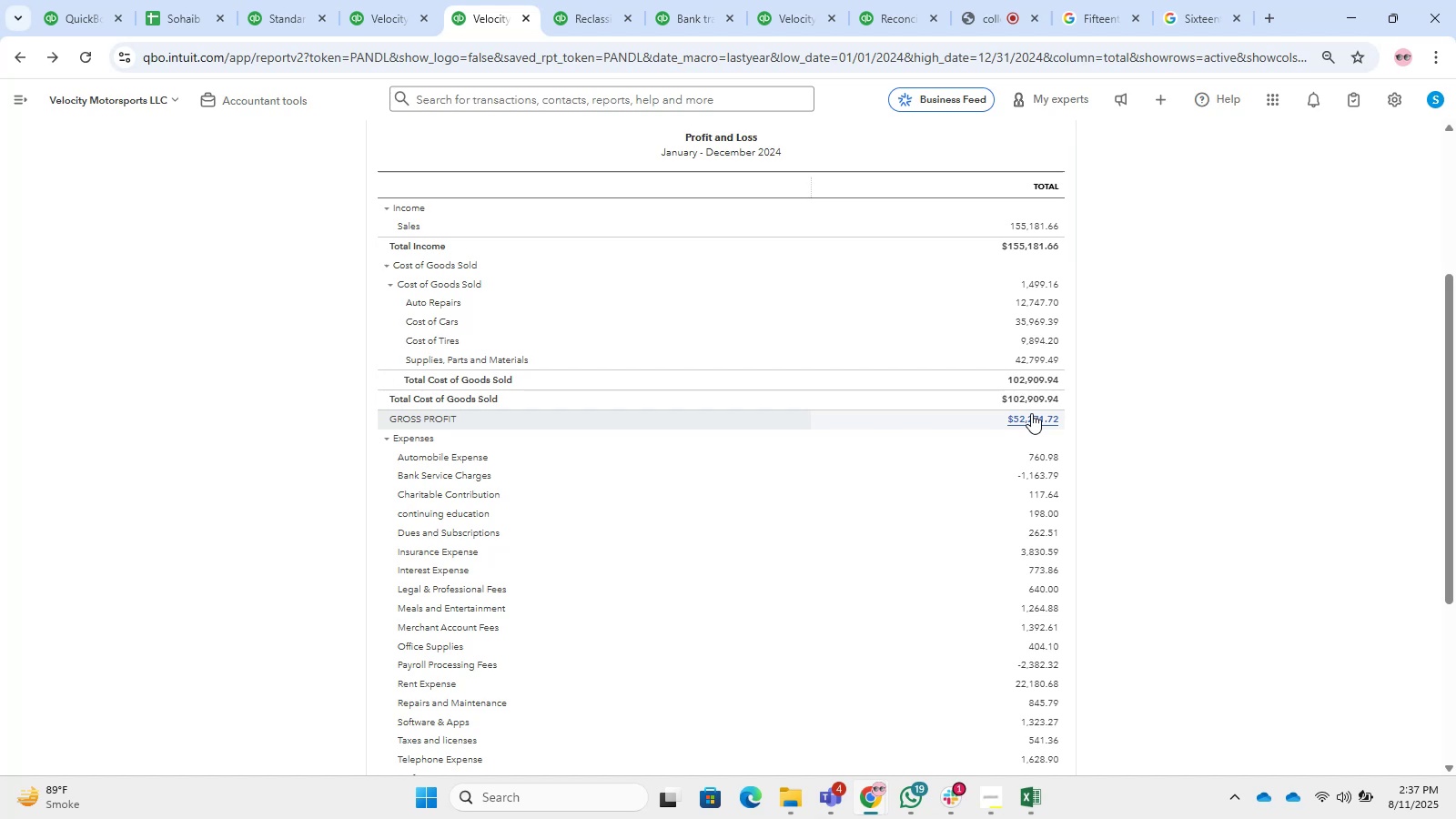 
left_click([1047, 425])
 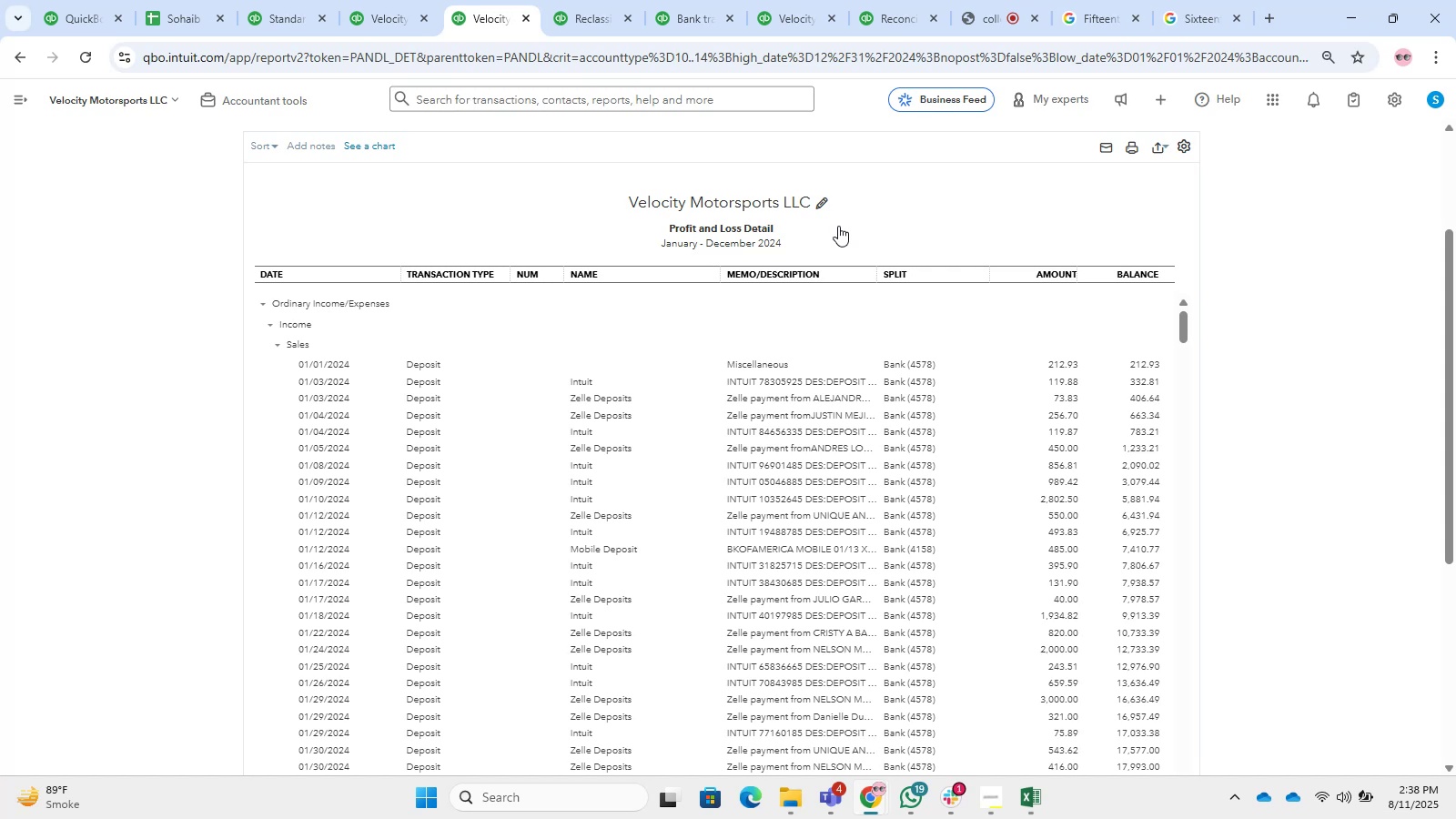 
wait(26.41)
 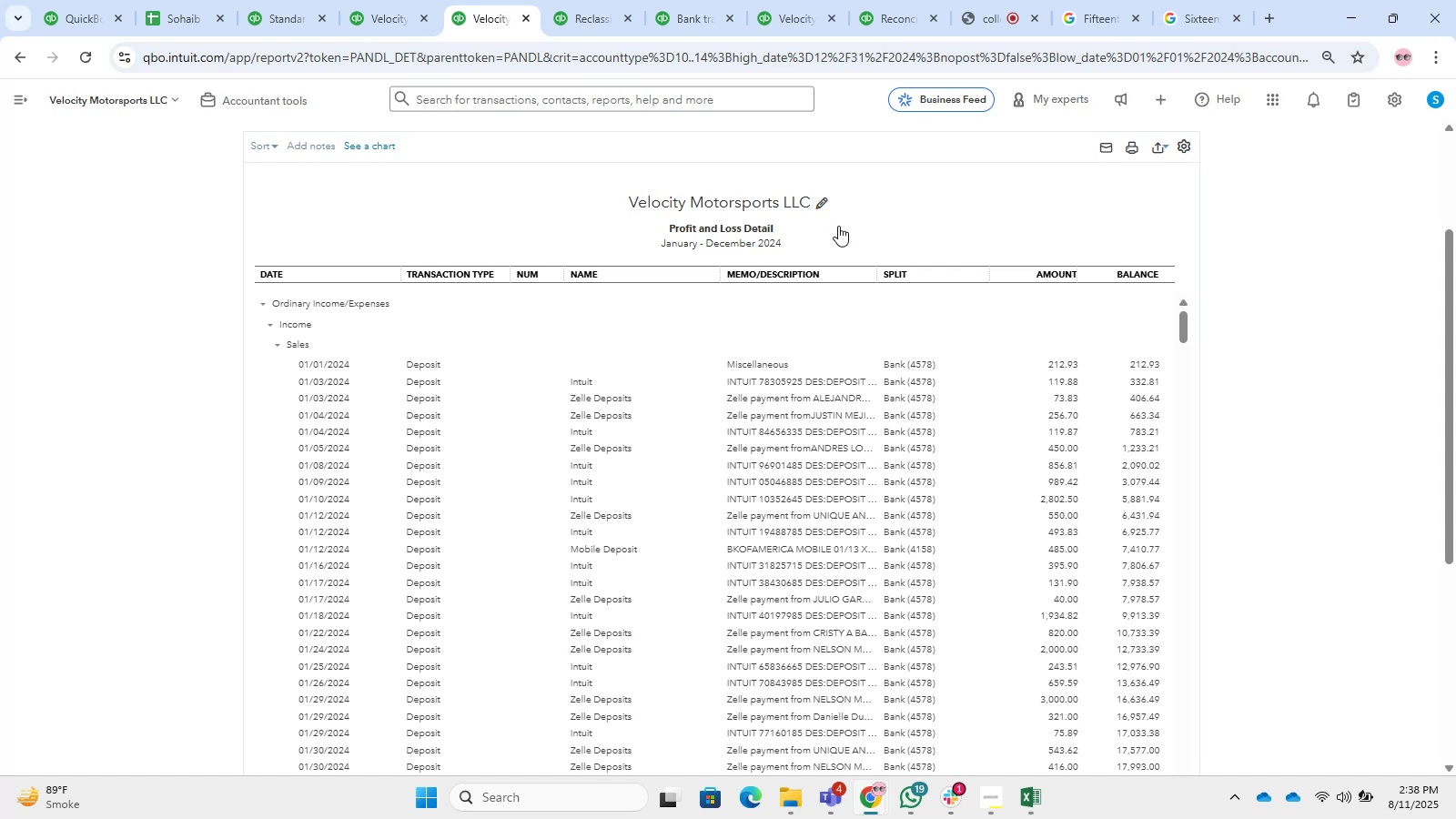 
scroll: coordinate [765, 571], scroll_direction: down, amount: 26.0
 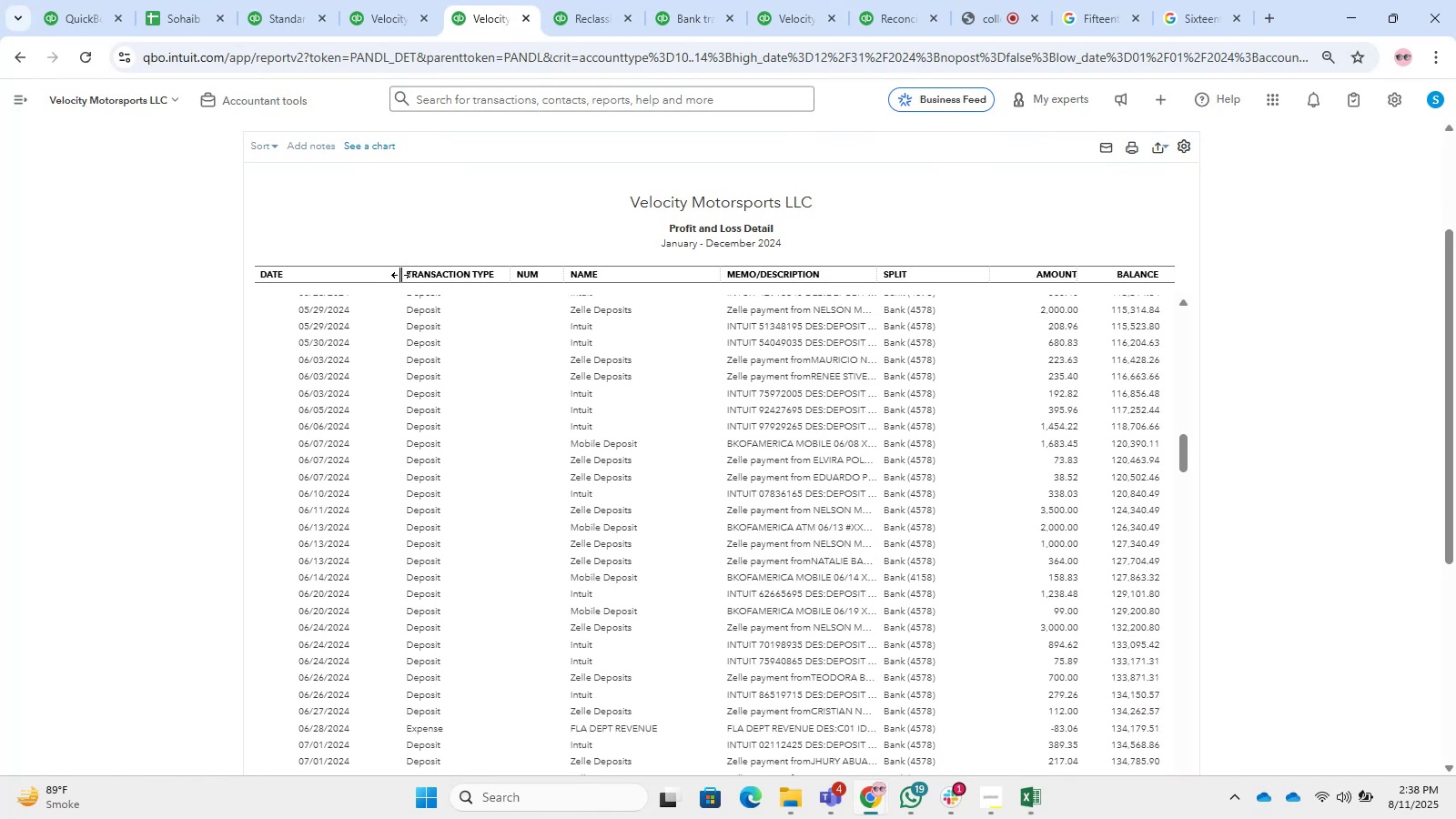 
left_click_drag(start_coordinate=[393, 275], to_coordinate=[366, 281])
 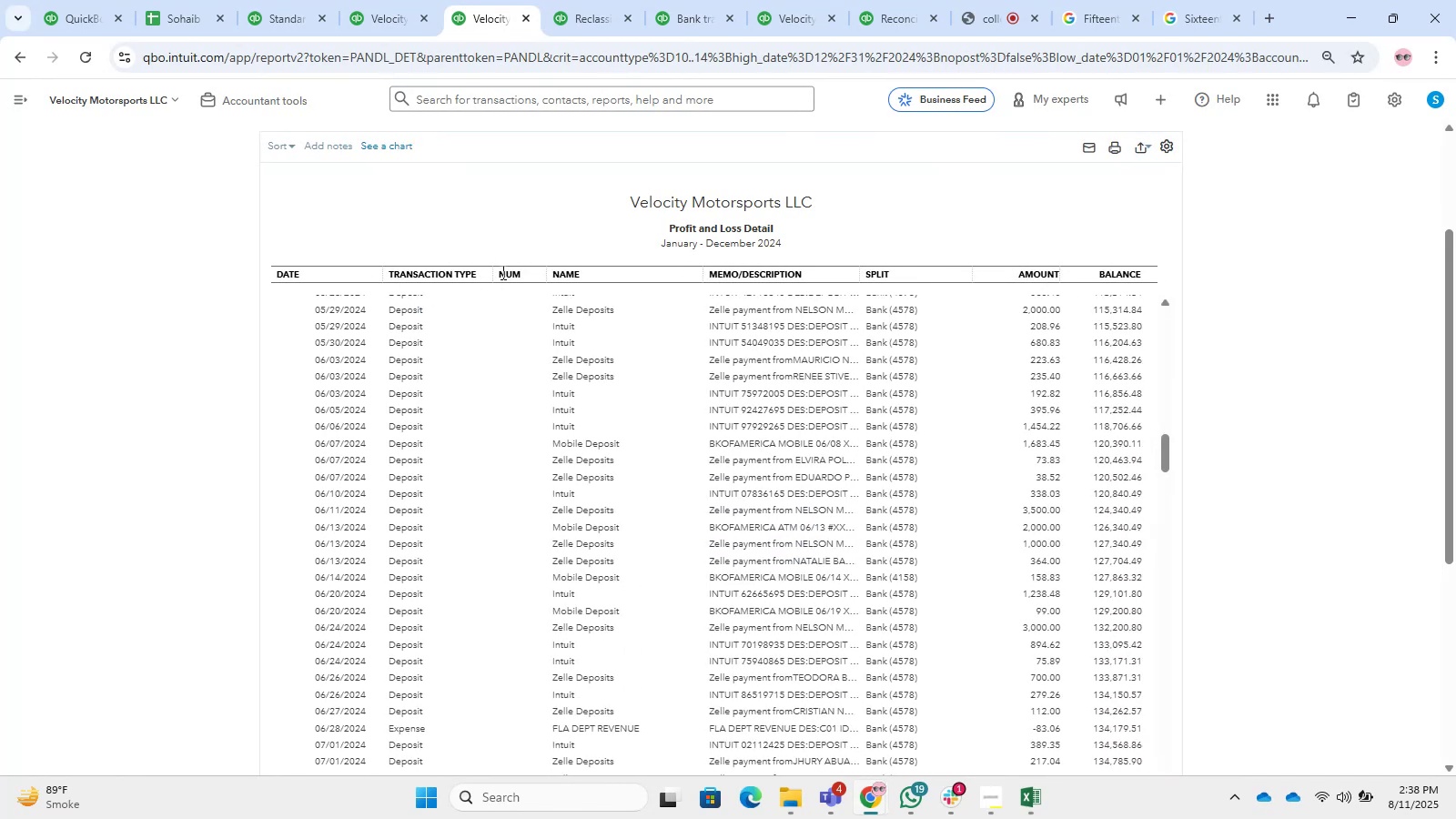 
left_click_drag(start_coordinate=[491, 271], to_coordinate=[450, 281])
 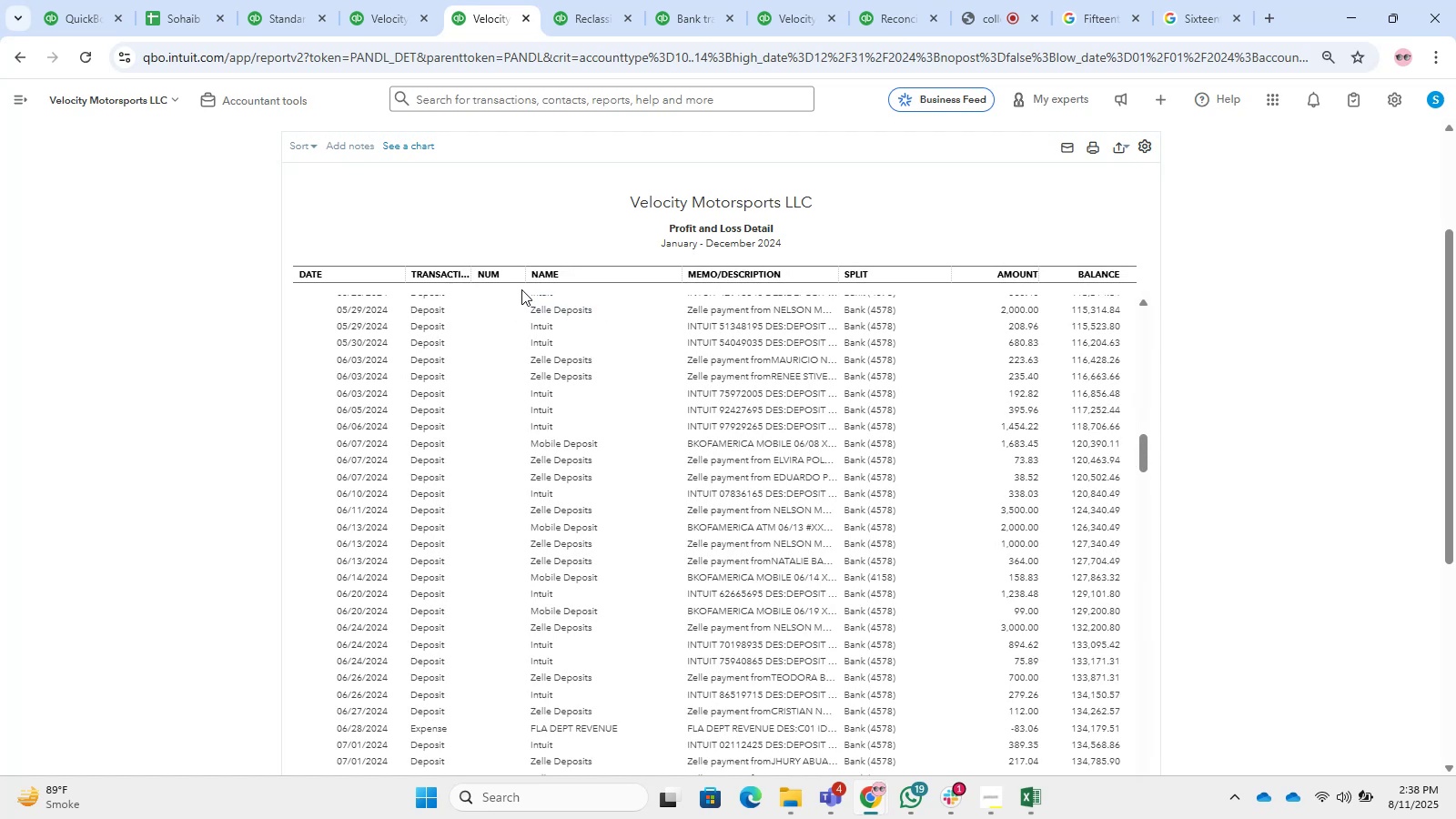 
left_click_drag(start_coordinate=[521, 274], to_coordinate=[496, 281])
 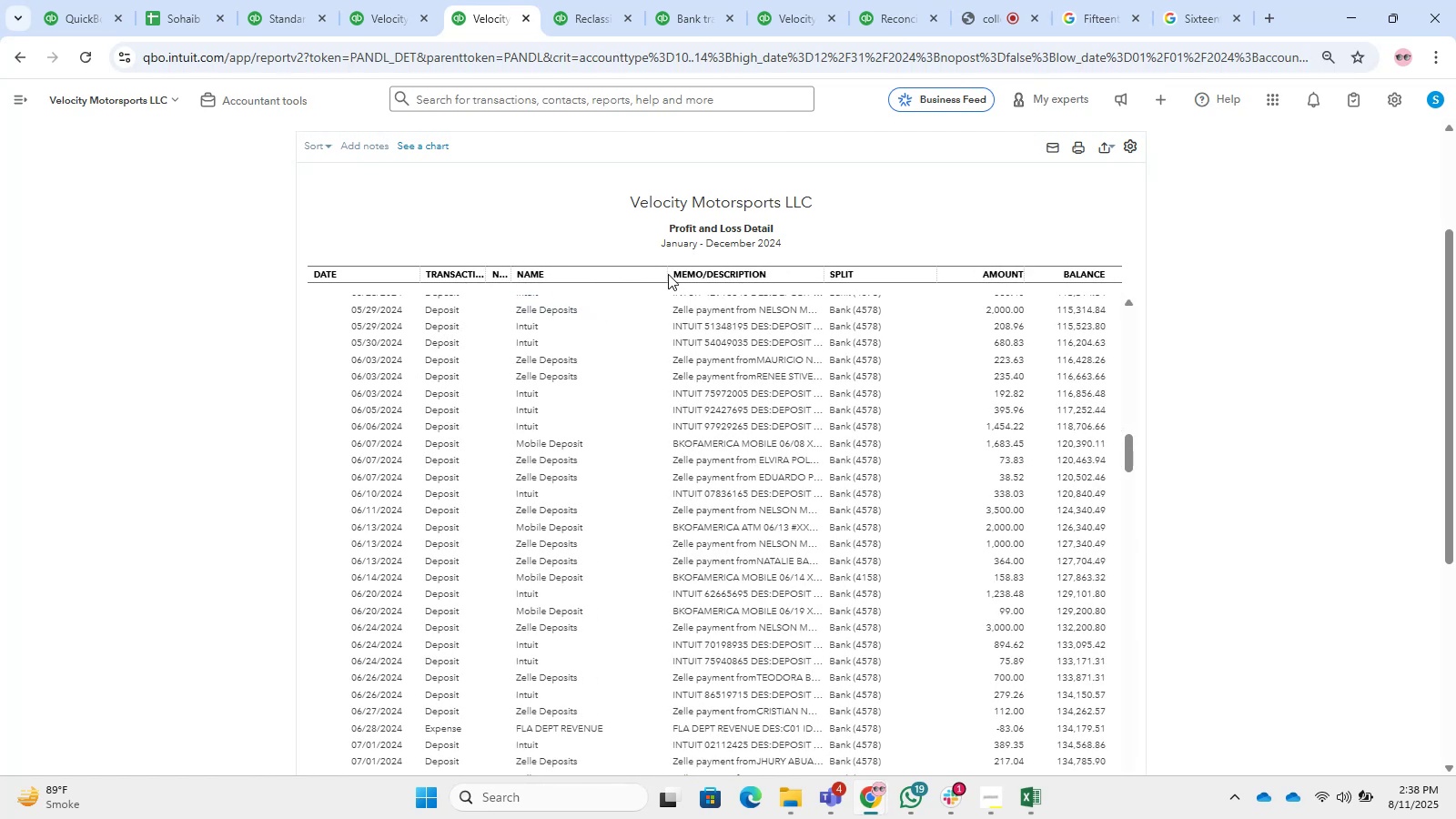 
left_click_drag(start_coordinate=[662, 274], to_coordinate=[610, 284])
 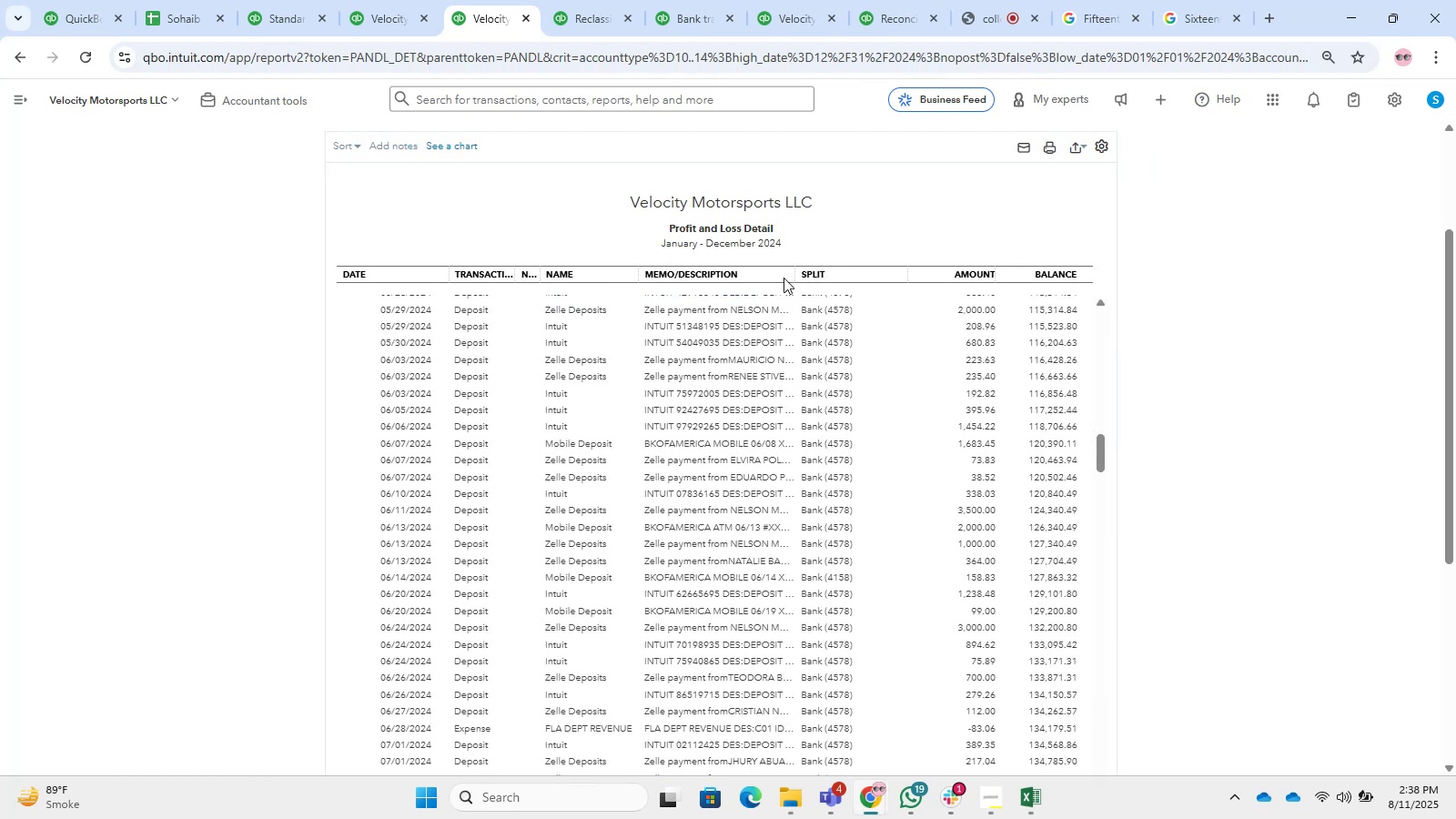 
left_click_drag(start_coordinate=[792, 270], to_coordinate=[1032, 321])
 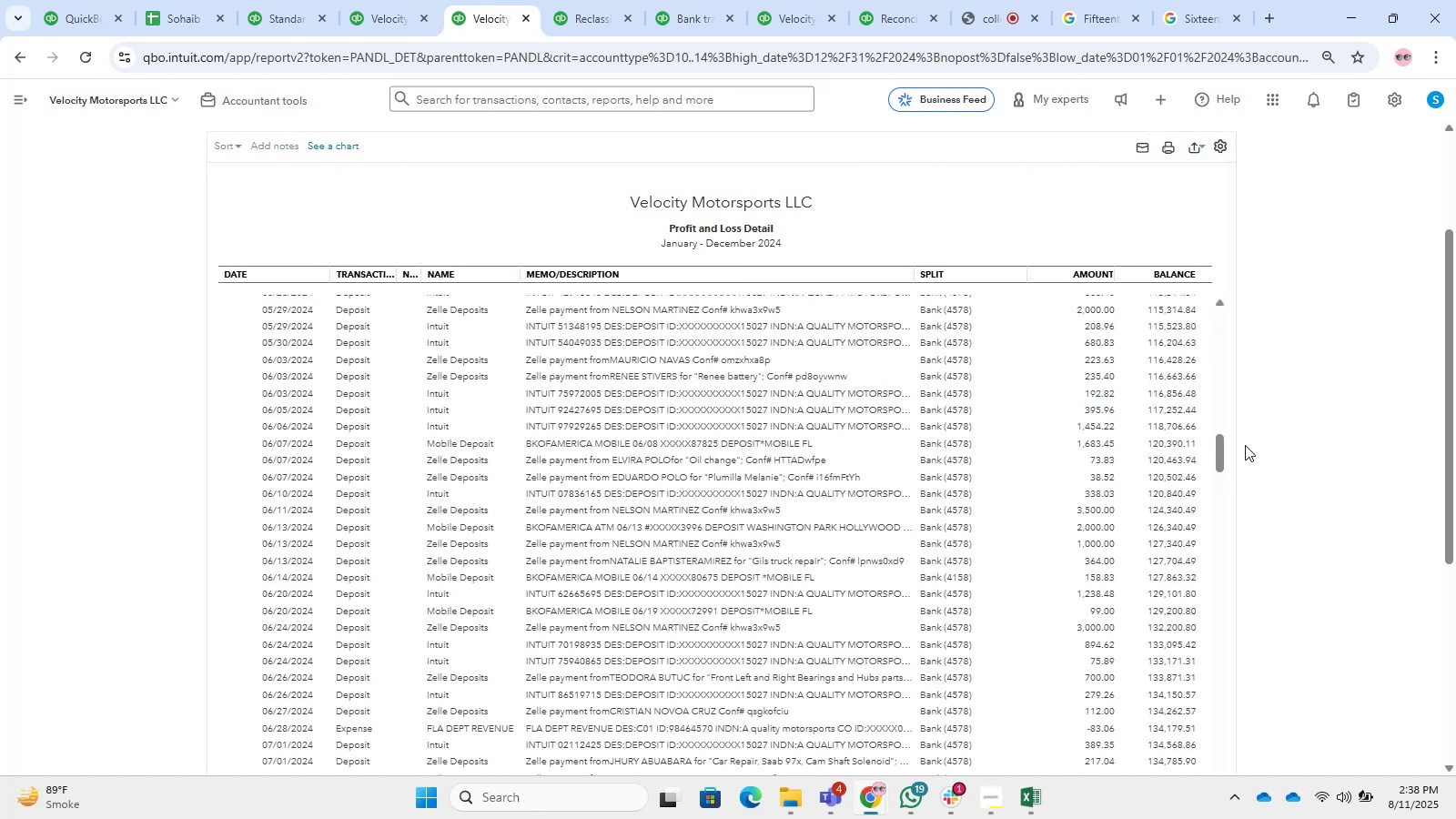 
scroll: coordinate [972, 378], scroll_direction: down, amount: 11.0
 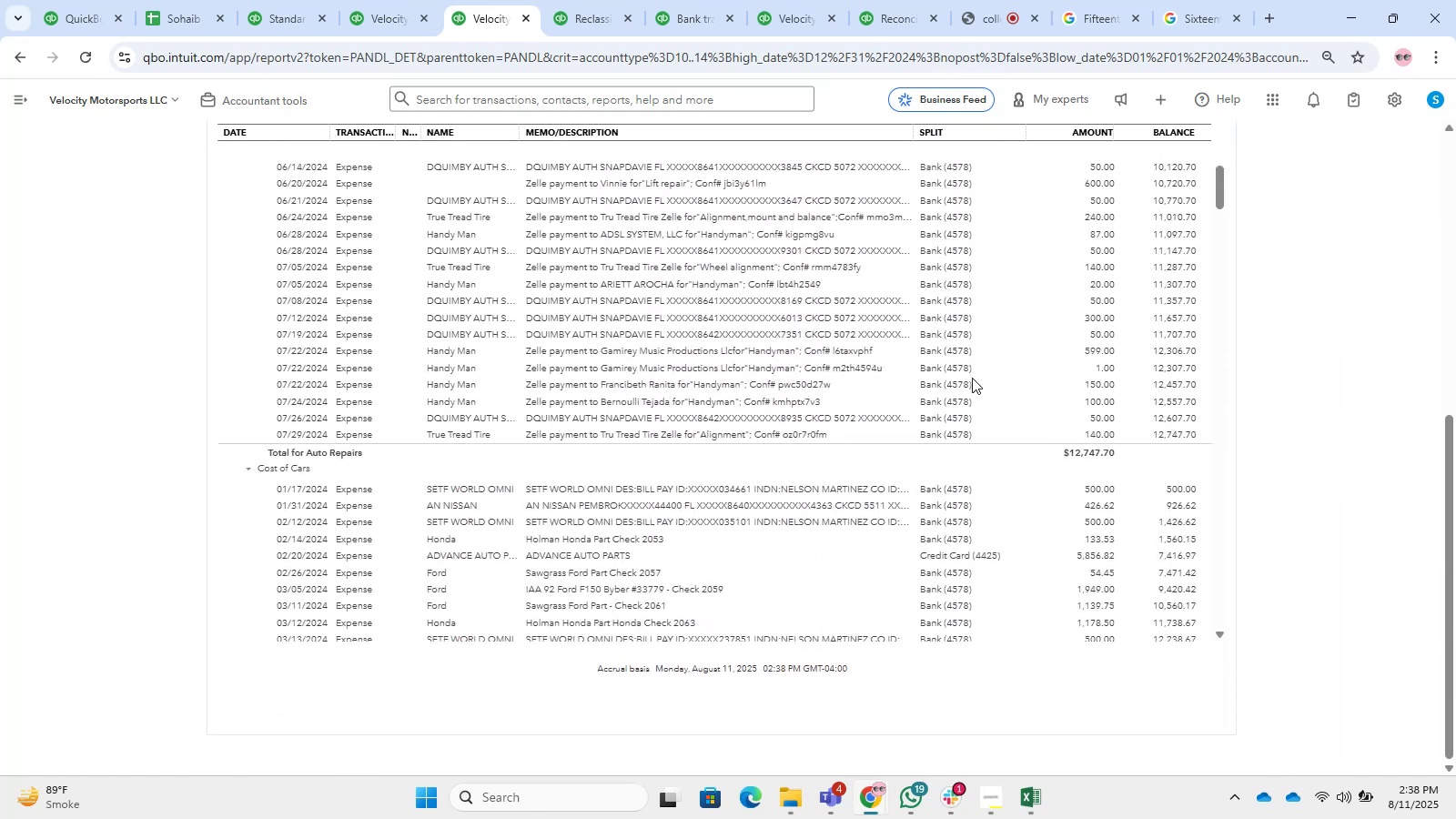 
scroll: coordinate [1029, 384], scroll_direction: up, amount: 2.0
 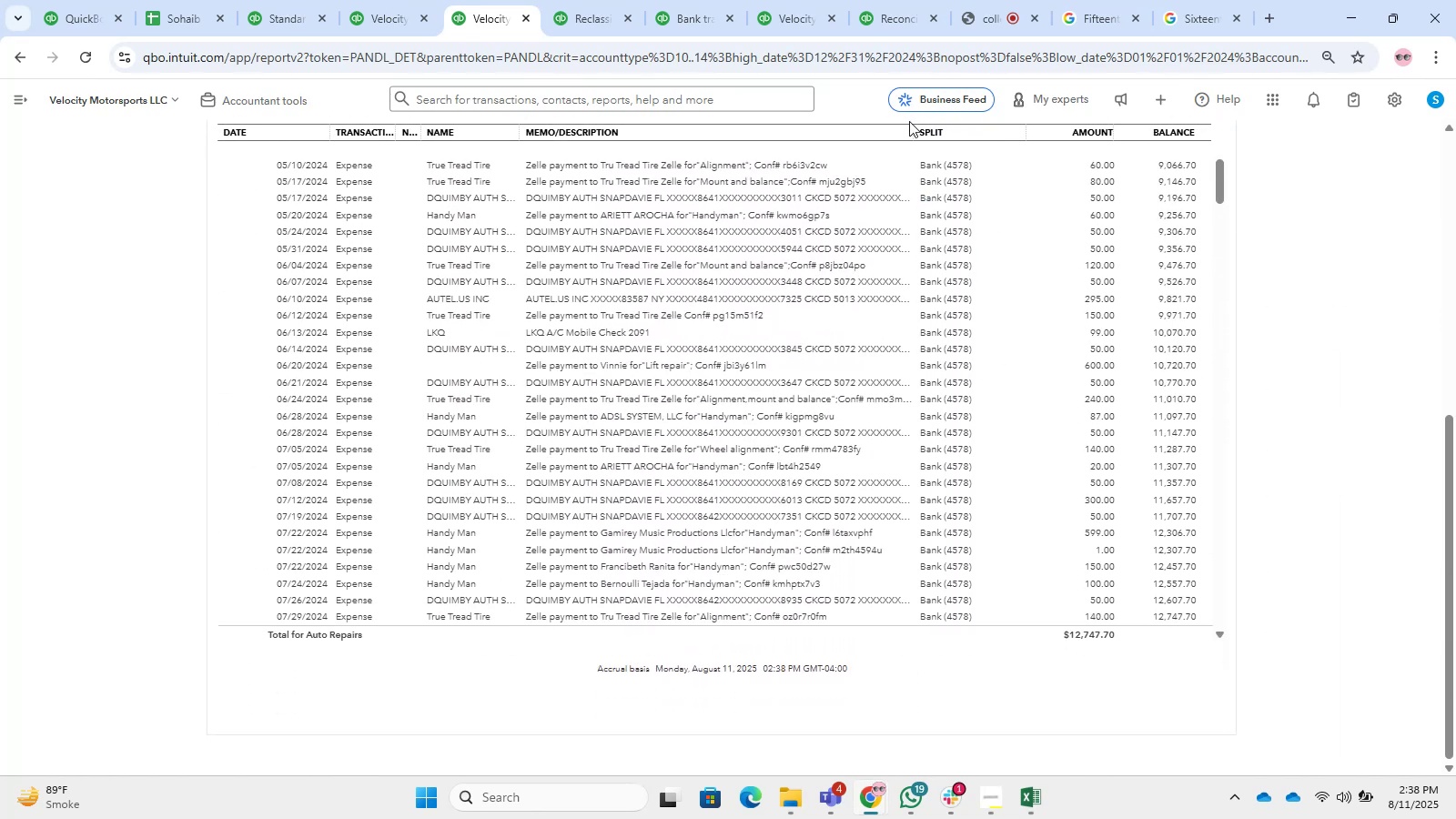 
left_click_drag(start_coordinate=[909, 132], to_coordinate=[1123, 171])
 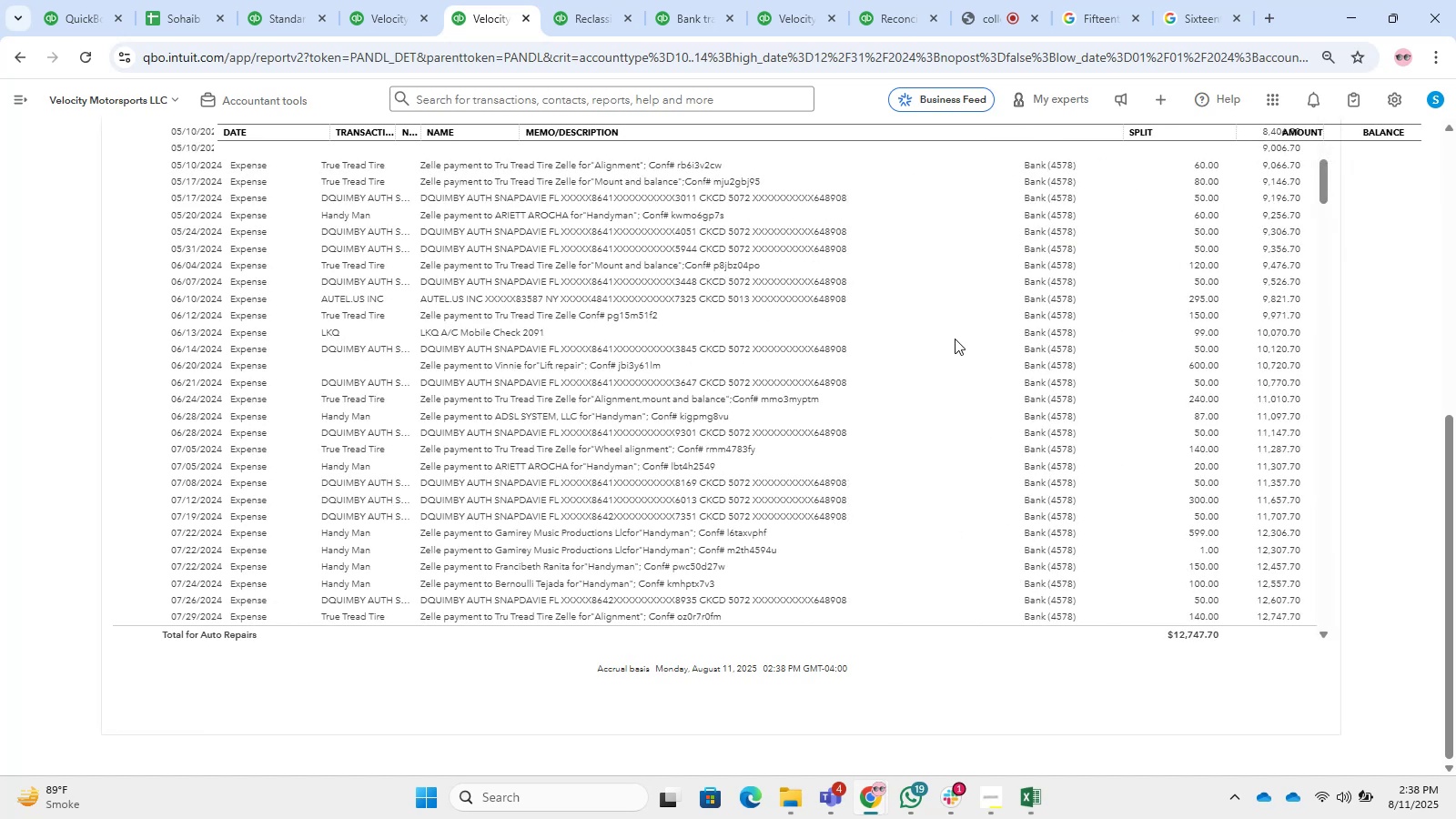 
scroll: coordinate [938, 349], scroll_direction: down, amount: 5.0
 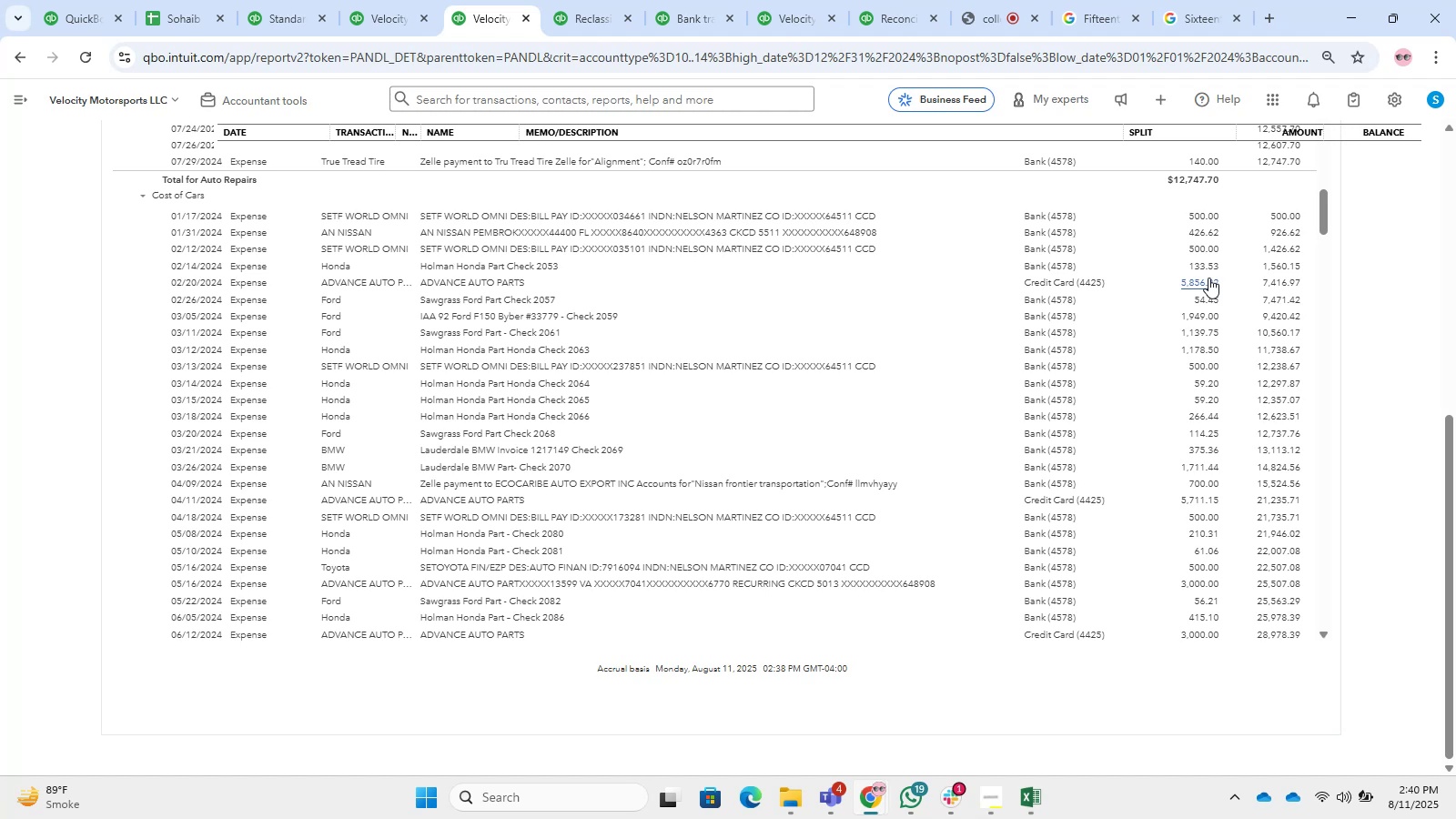 
wait(88.94)
 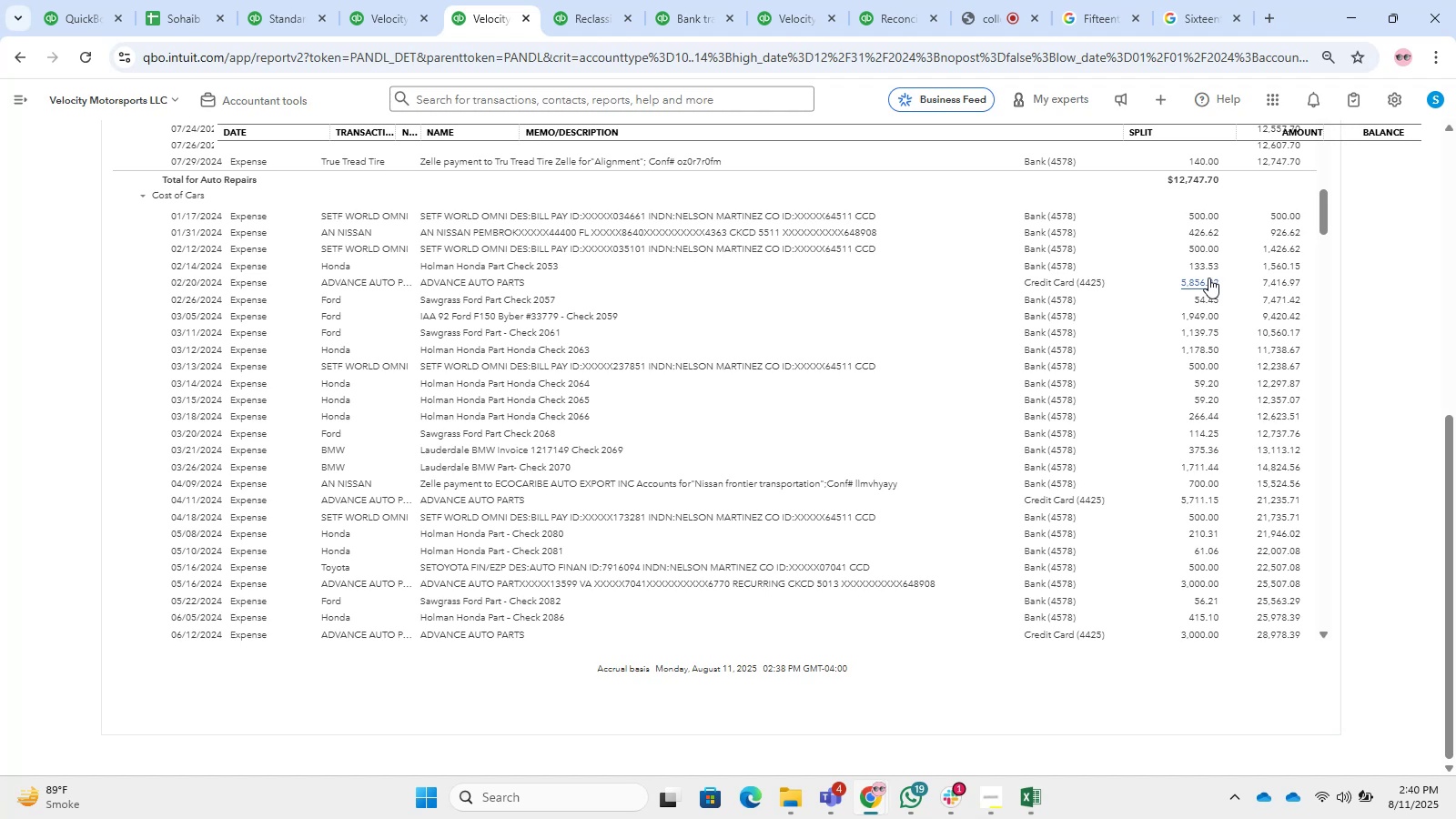 
left_click([1183, 282])
 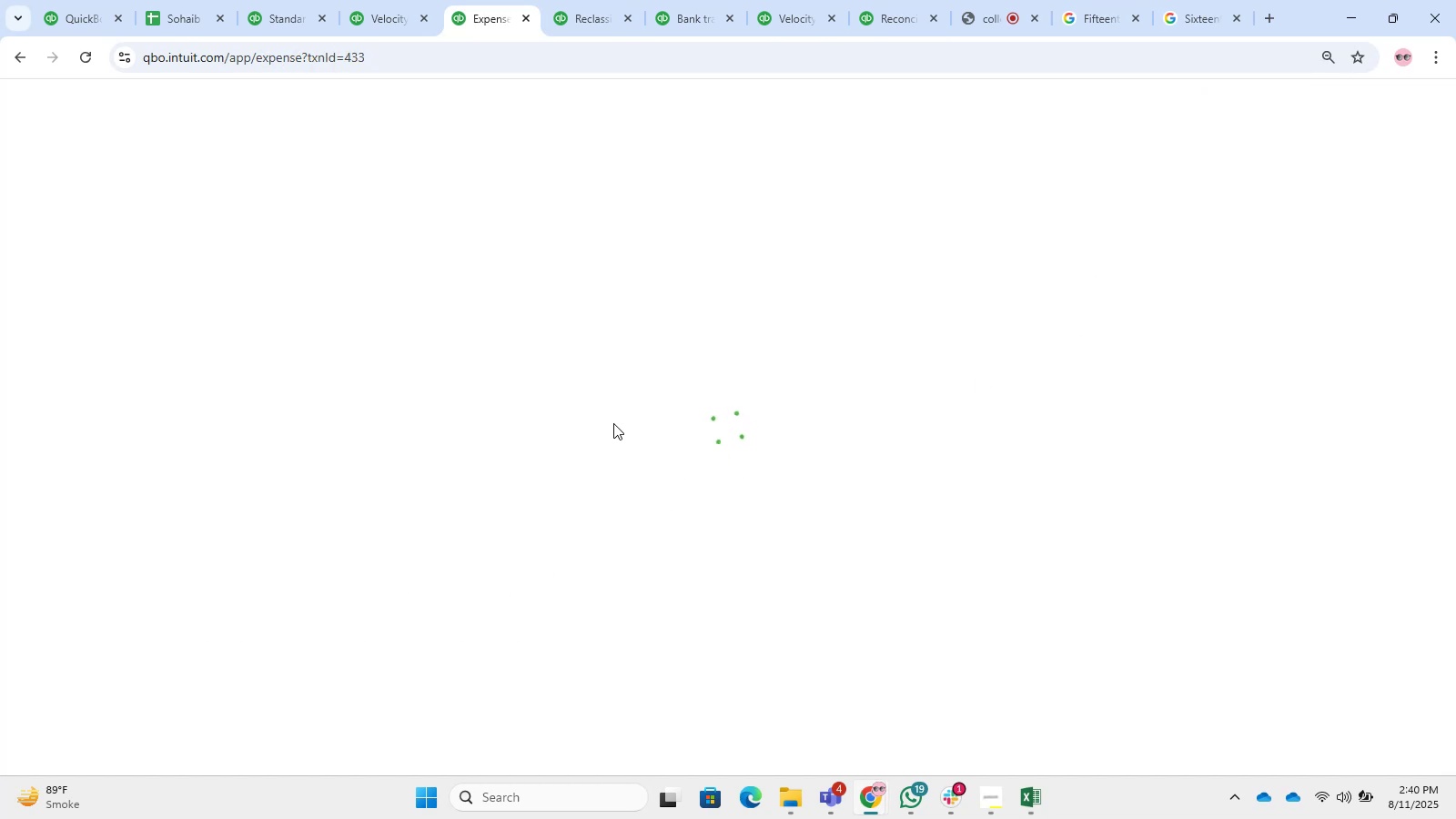 
wait(8.34)
 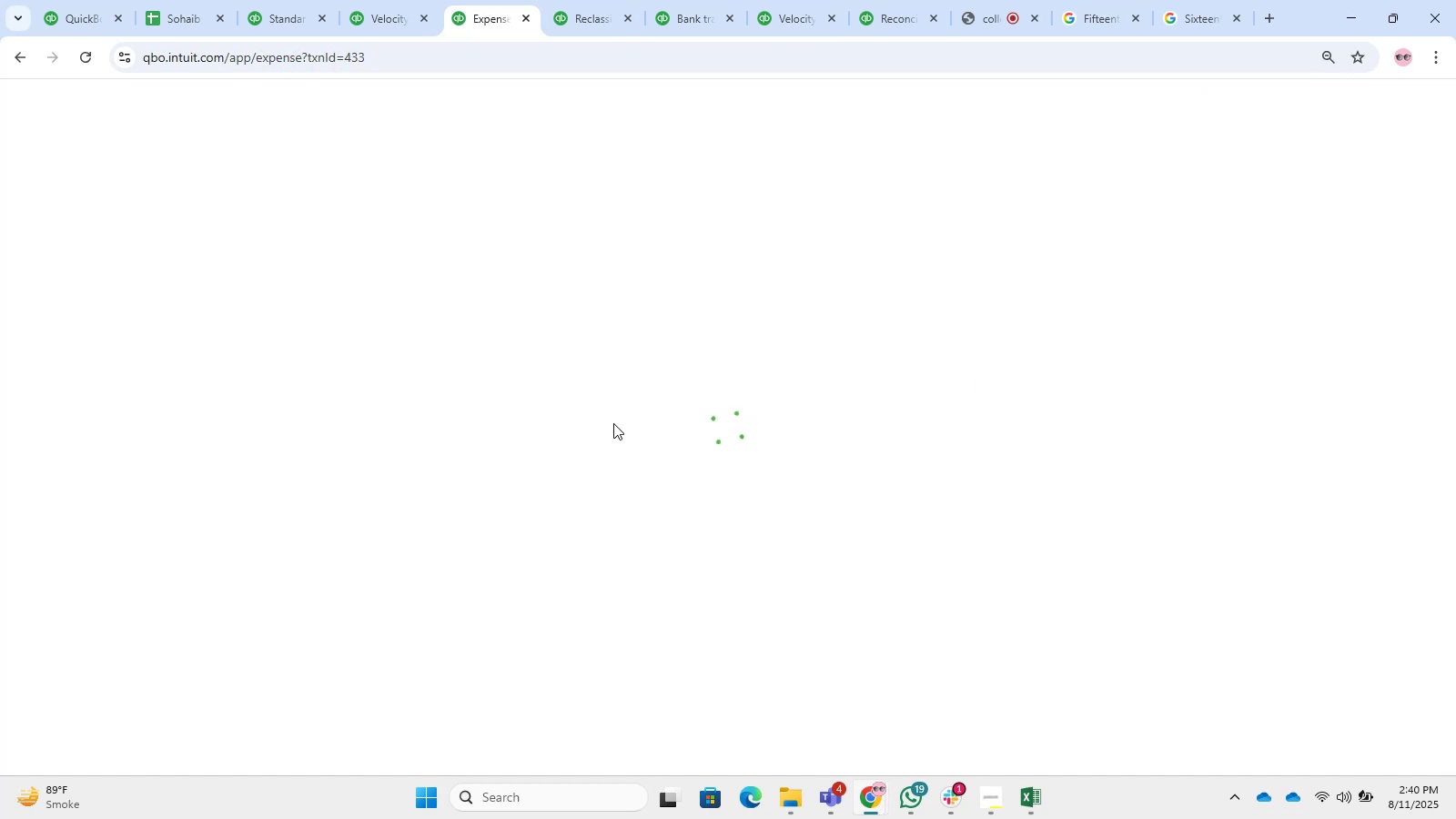 
scroll: coordinate [613, 423], scroll_direction: down, amount: 3.0
 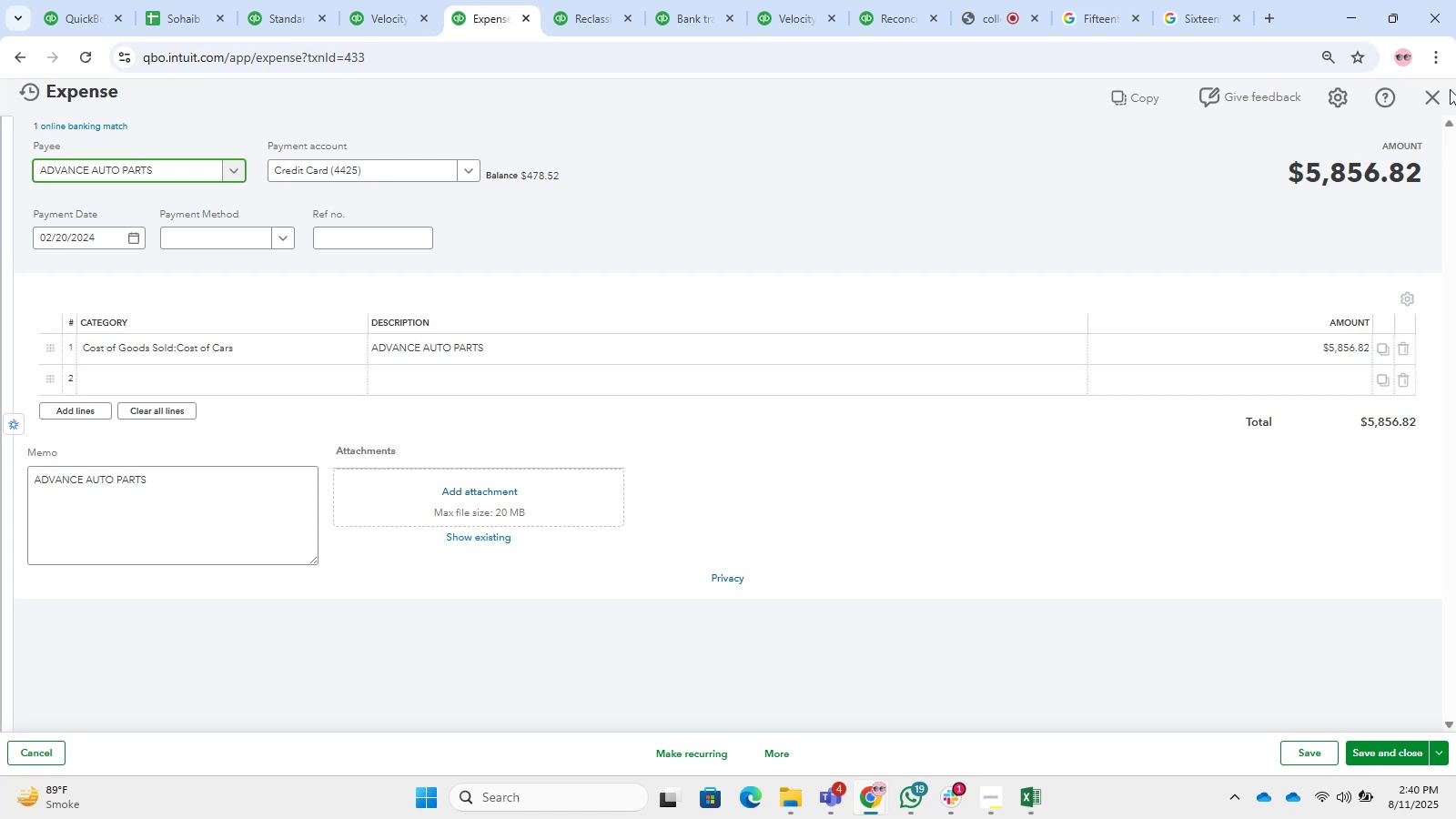 
left_click([1440, 86])
 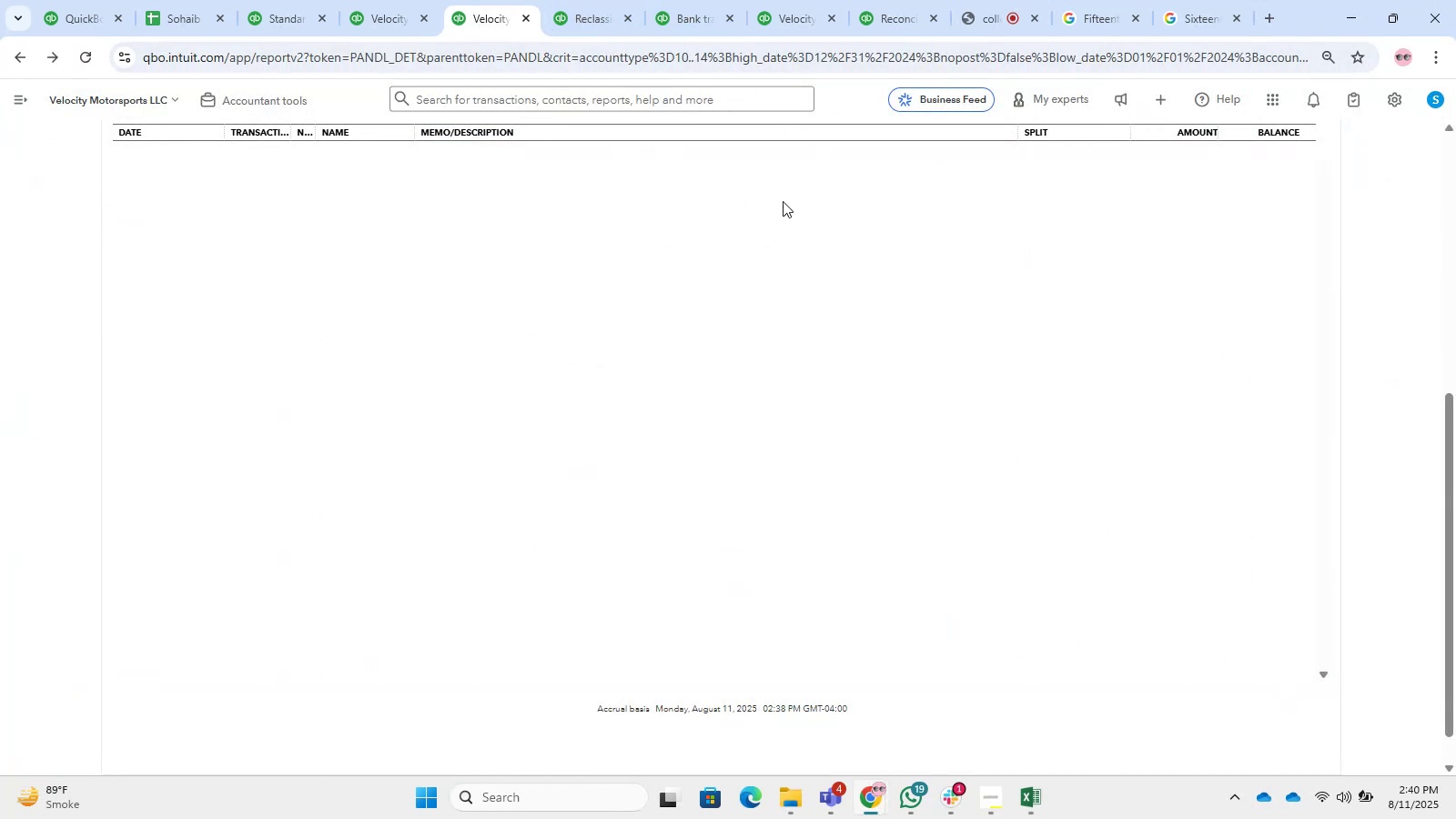 
wait(8.45)
 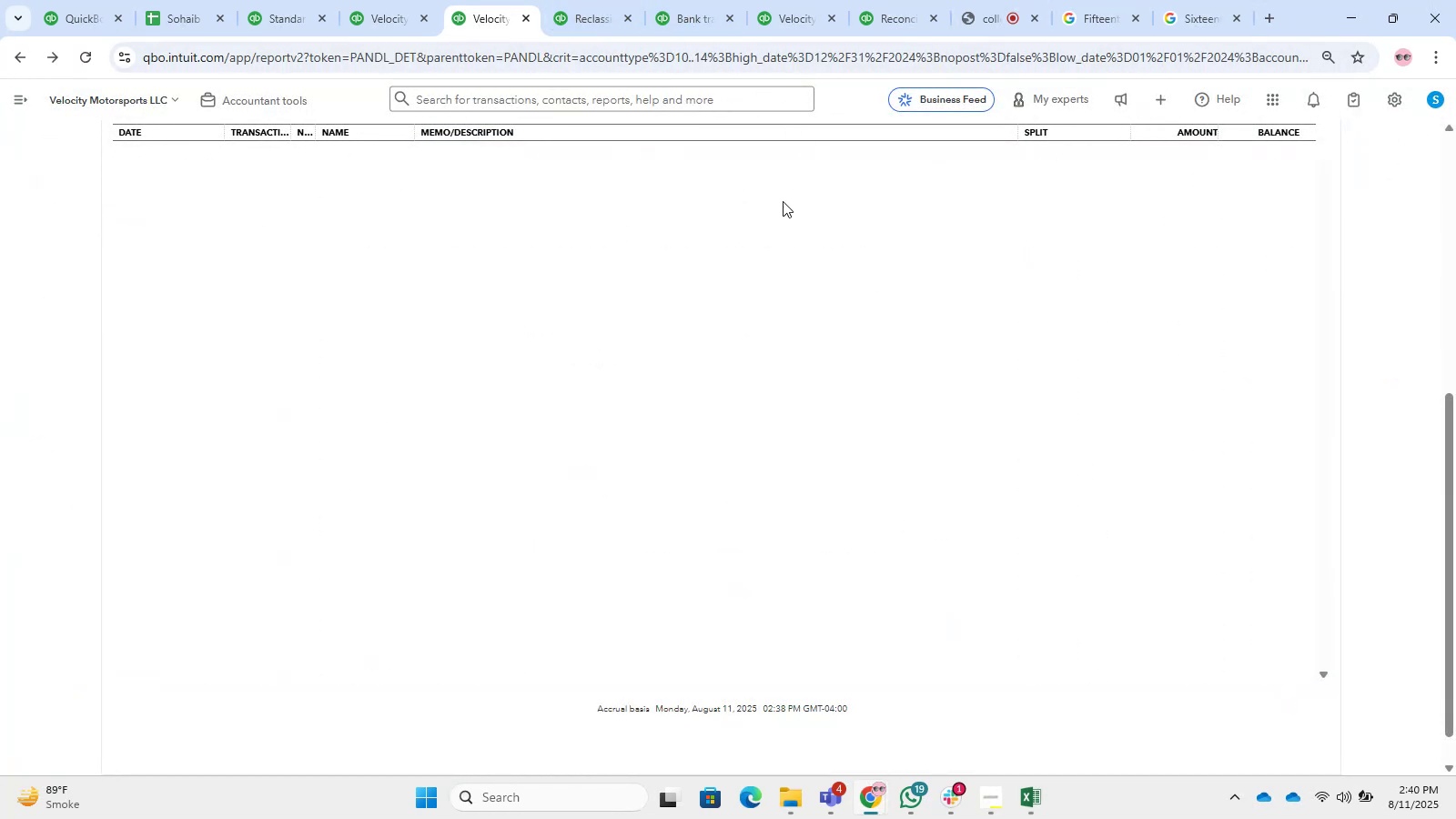 
left_click([10, 62])
 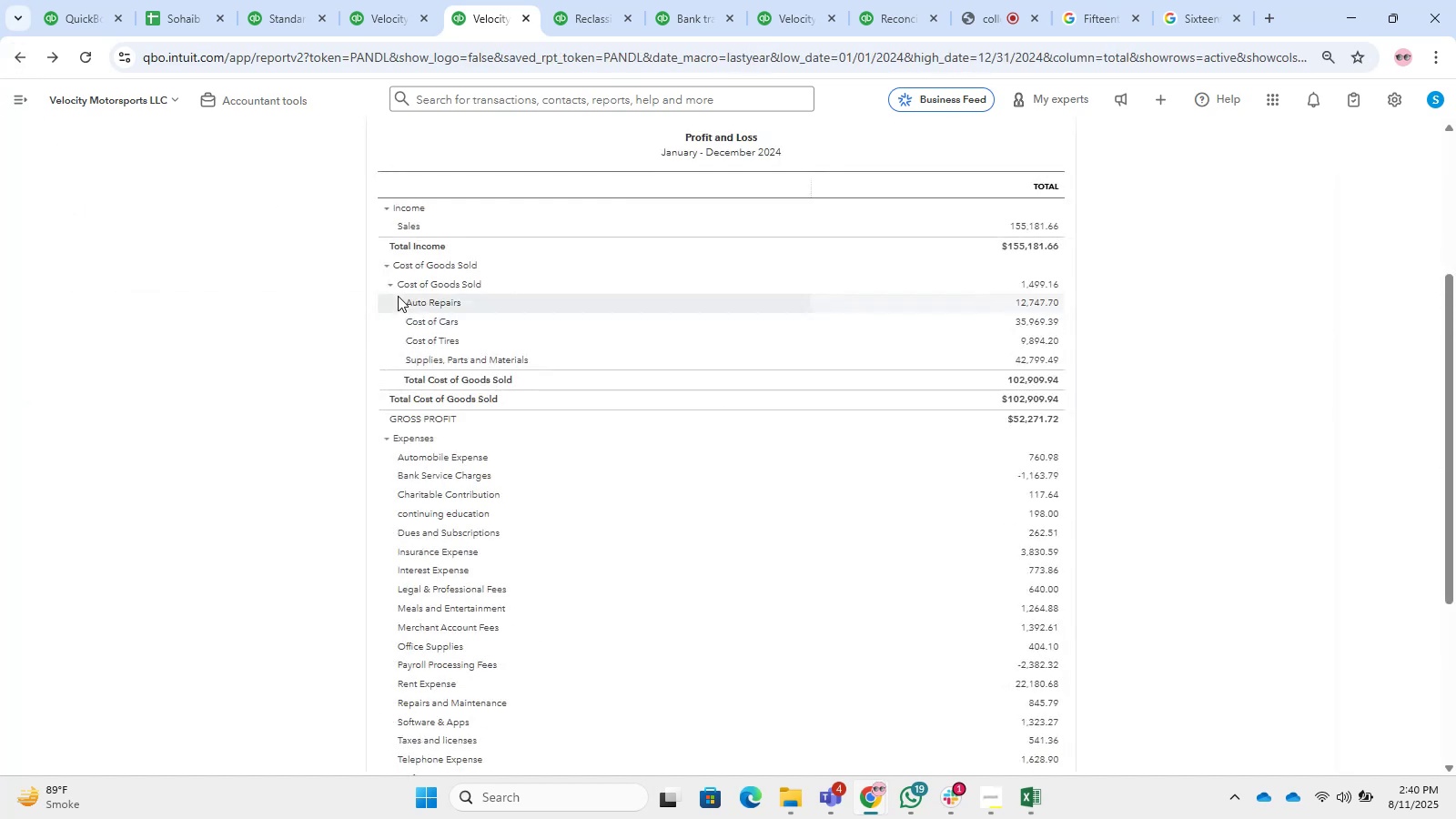 
scroll: coordinate [464, 325], scroll_direction: down, amount: 5.0
 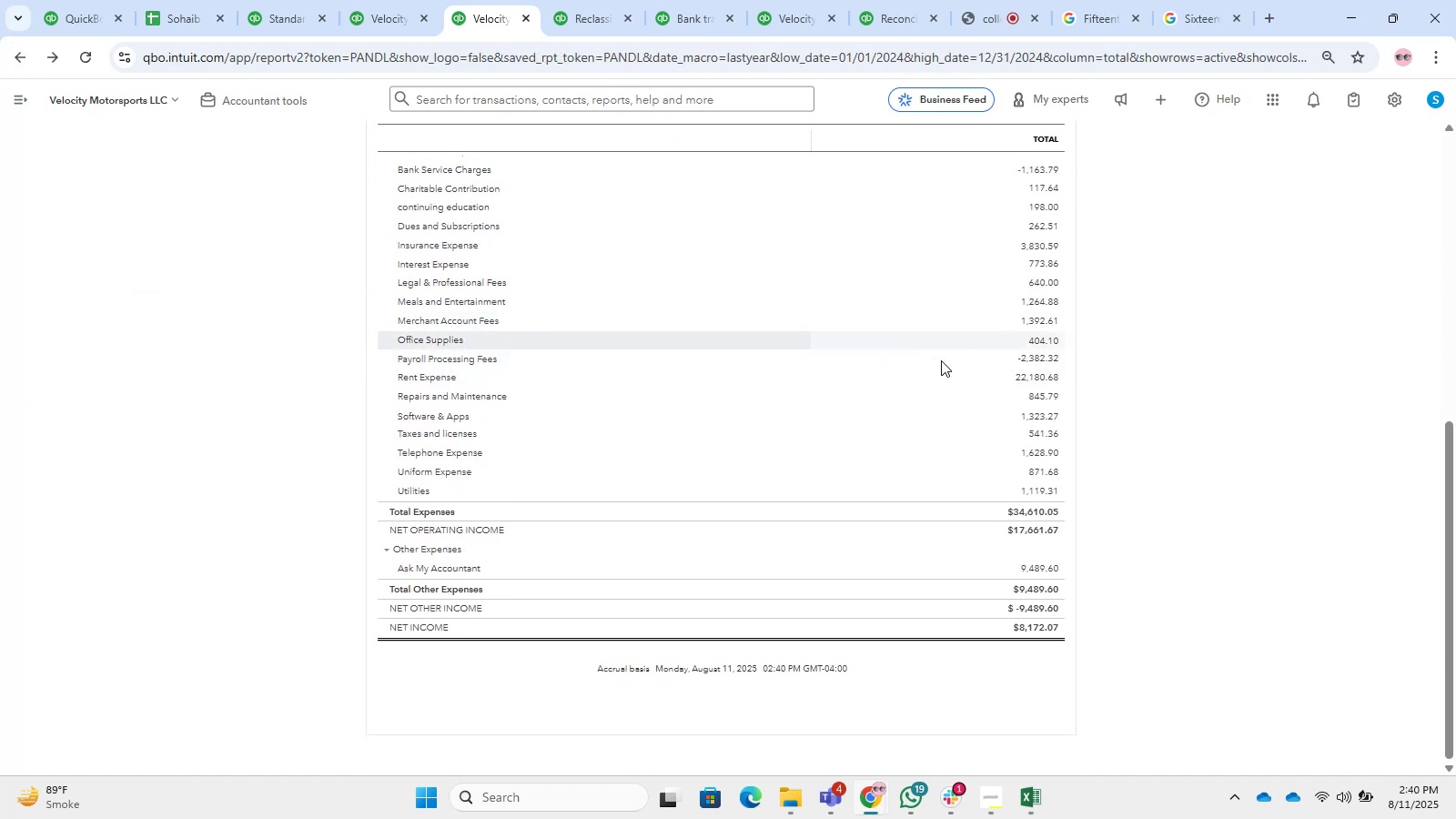 
left_click([1035, 379])
 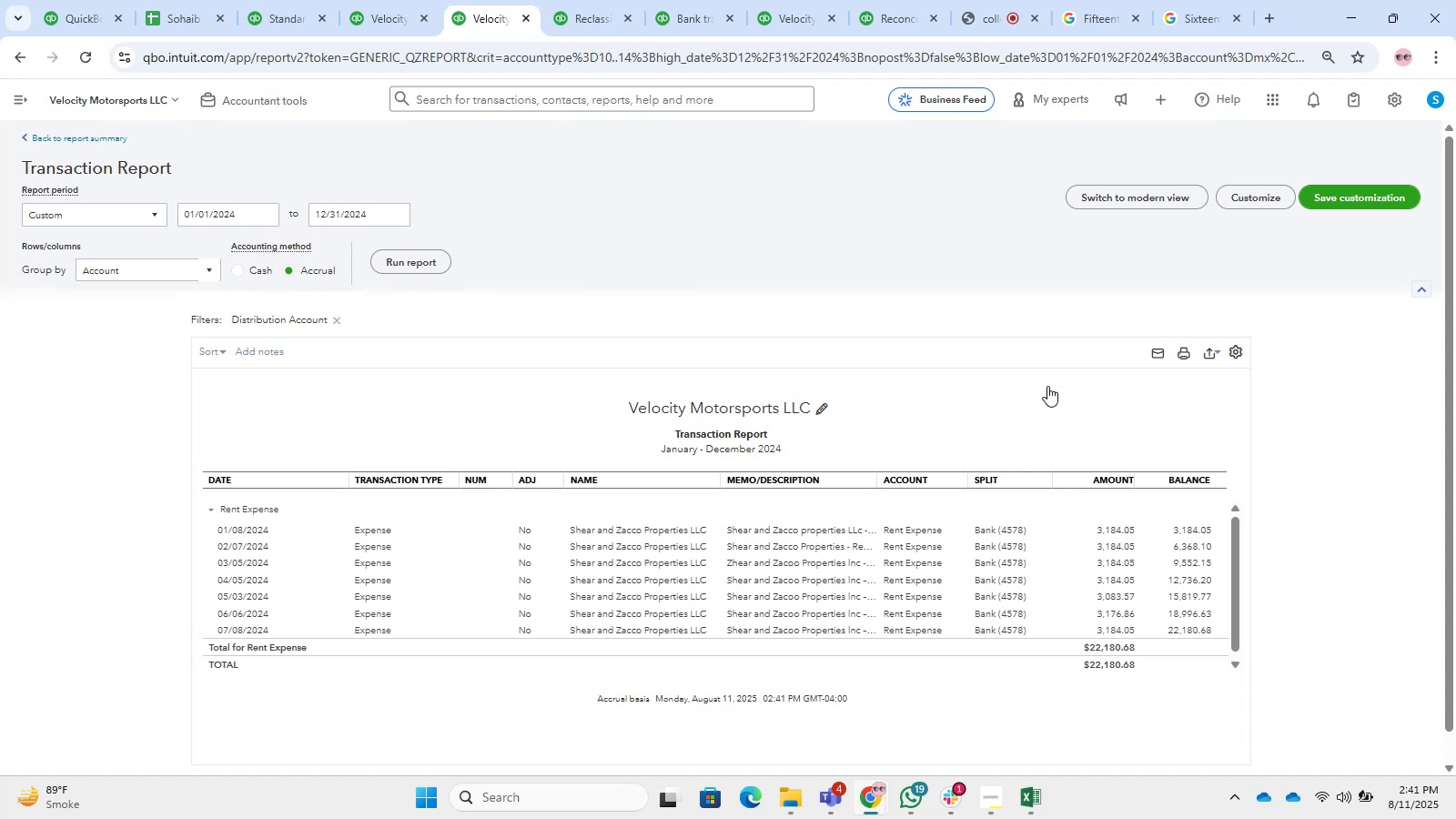 
wait(42.63)
 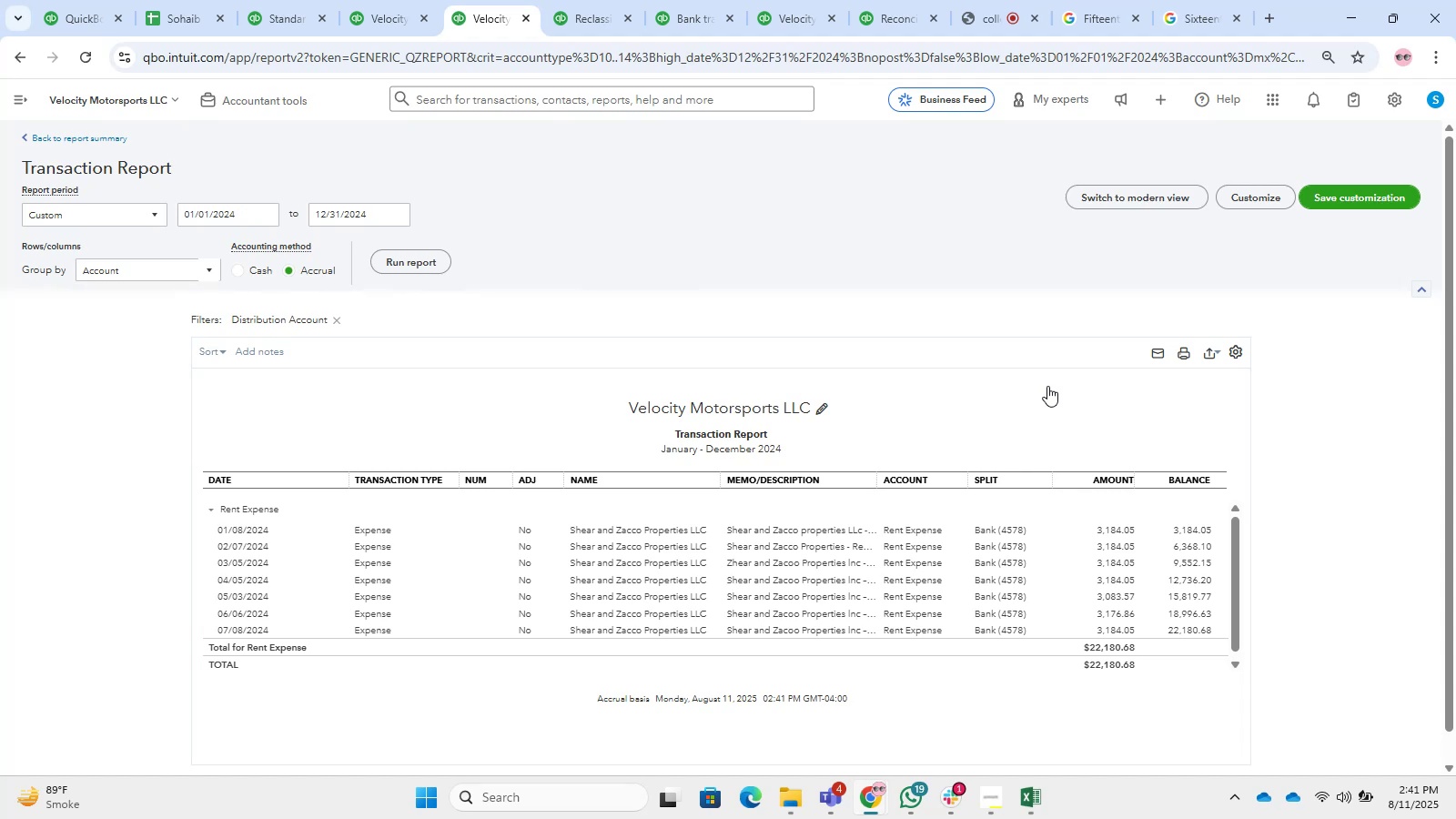 
left_click([19, 60])
 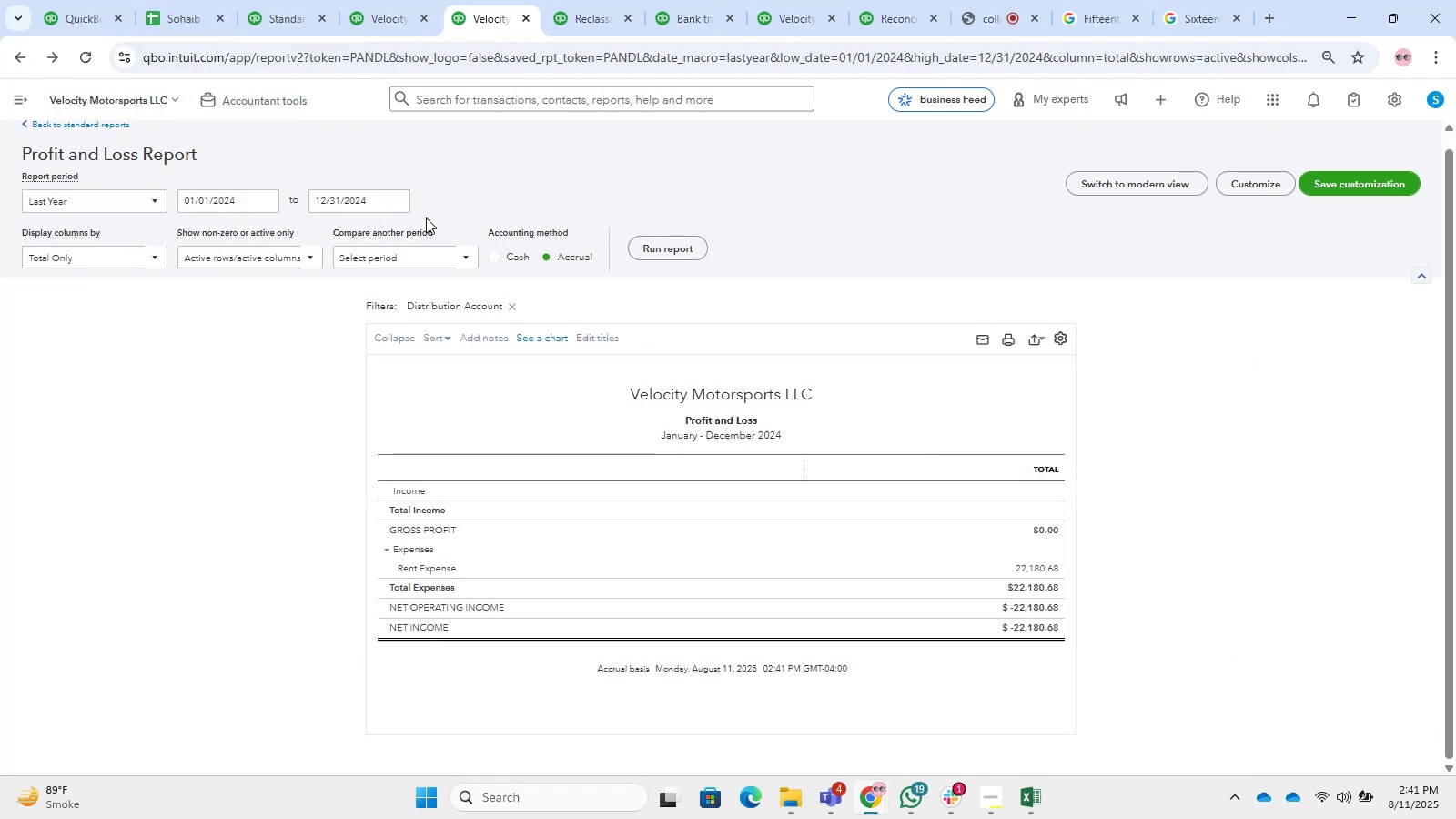 
left_click([511, 300])
 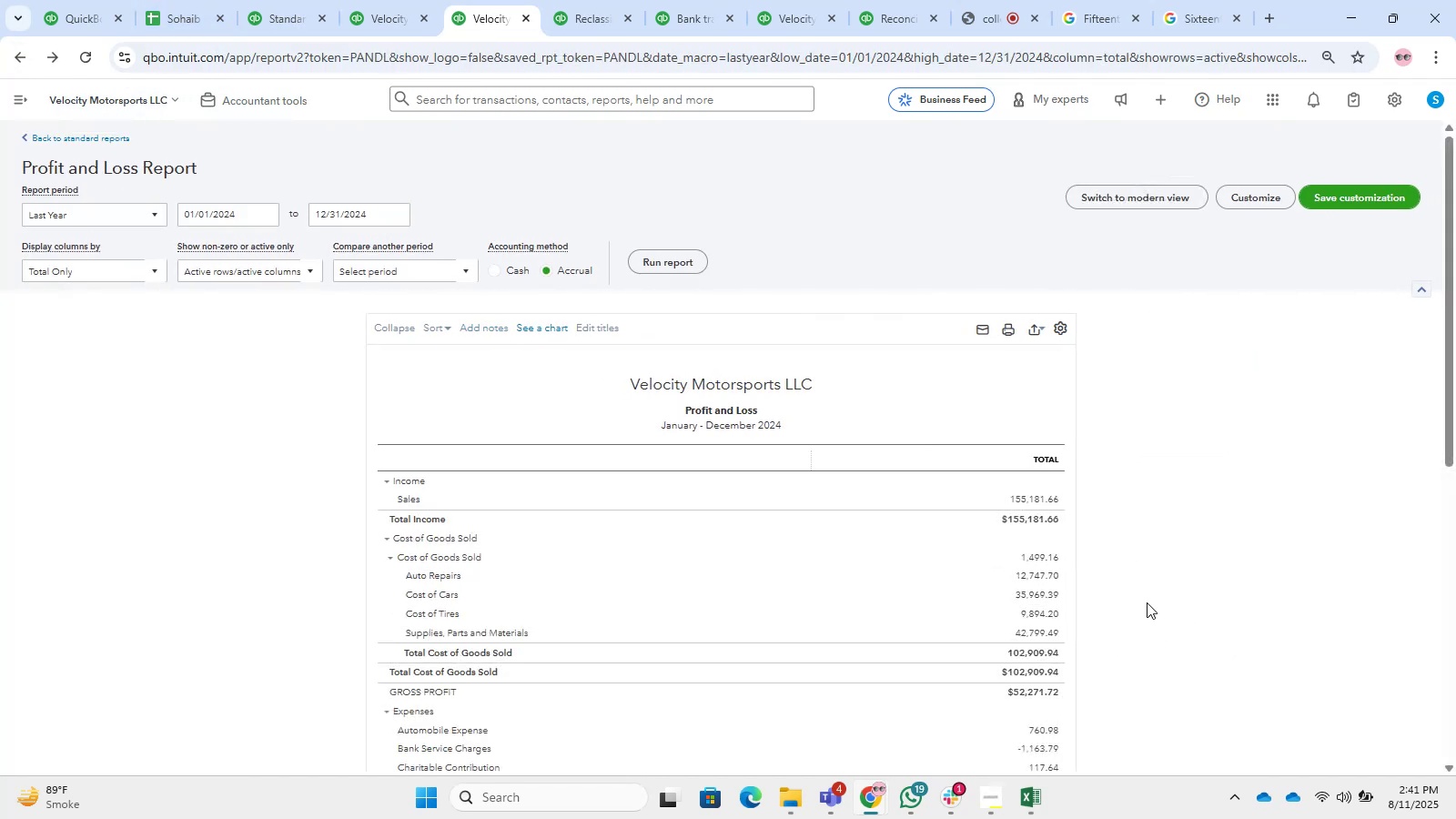 
scroll: coordinate [1147, 602], scroll_direction: down, amount: 3.0
 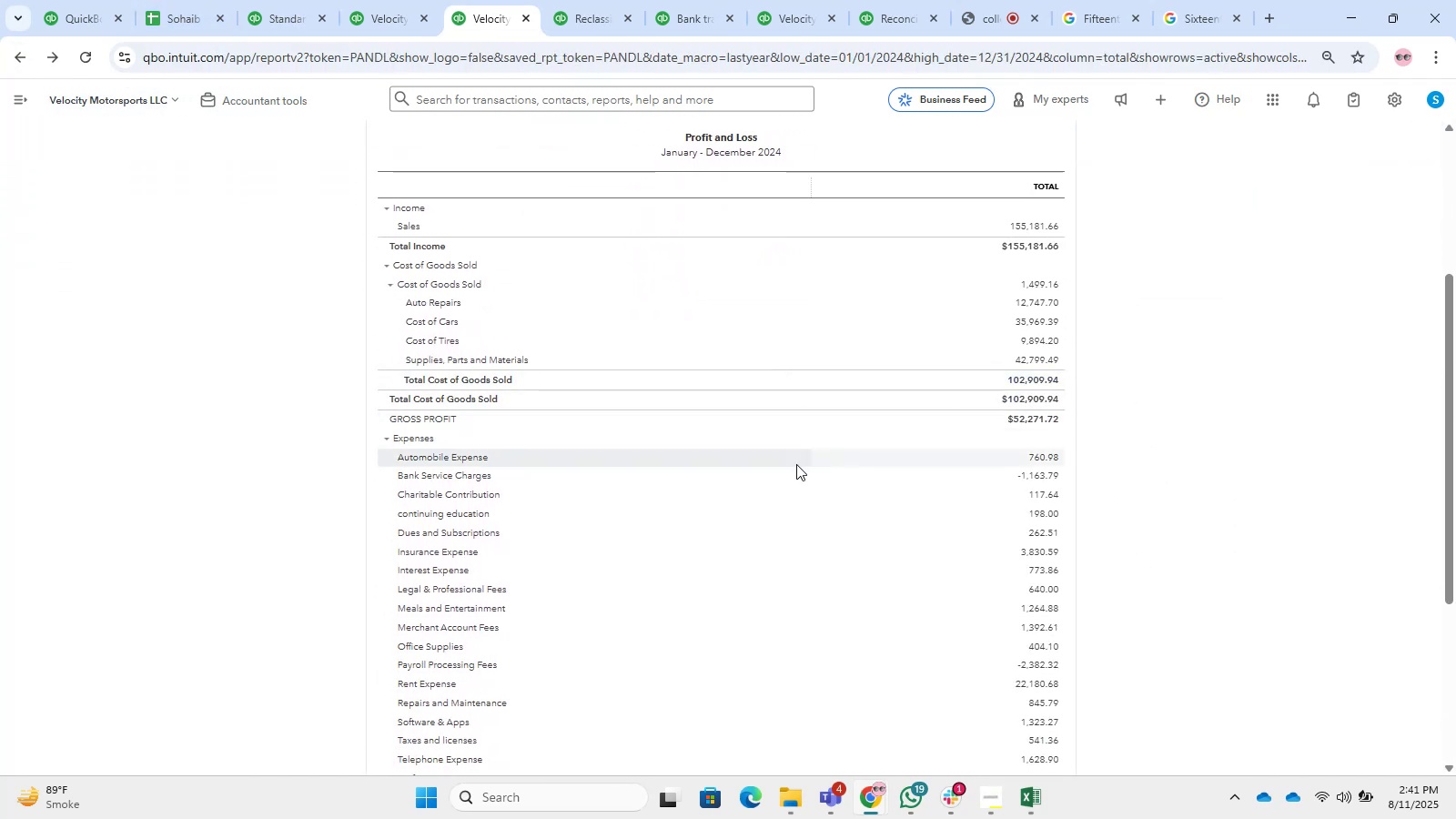 
scroll: coordinate [854, 445], scroll_direction: up, amount: 1.0
 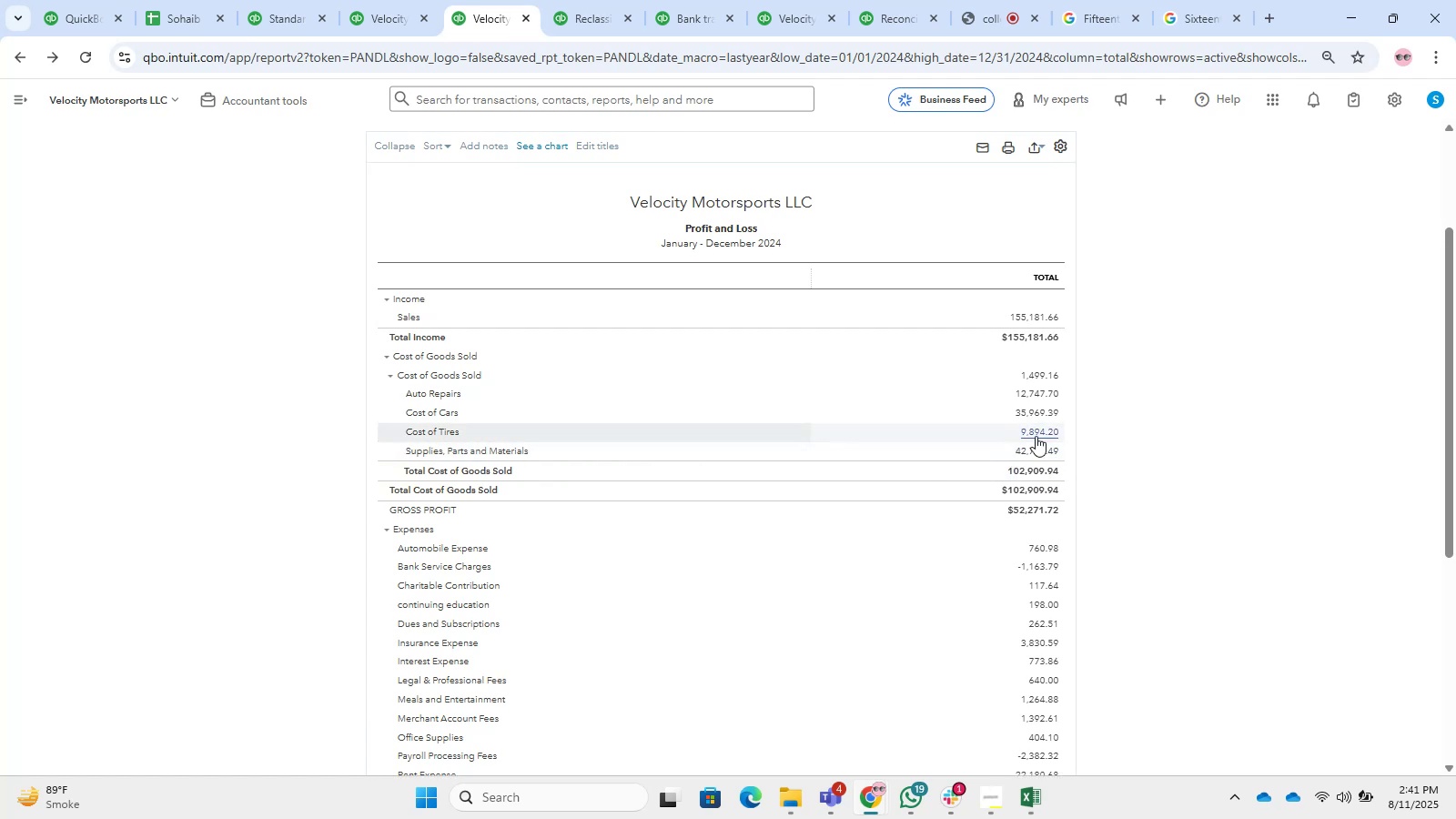 
left_click([1036, 436])
 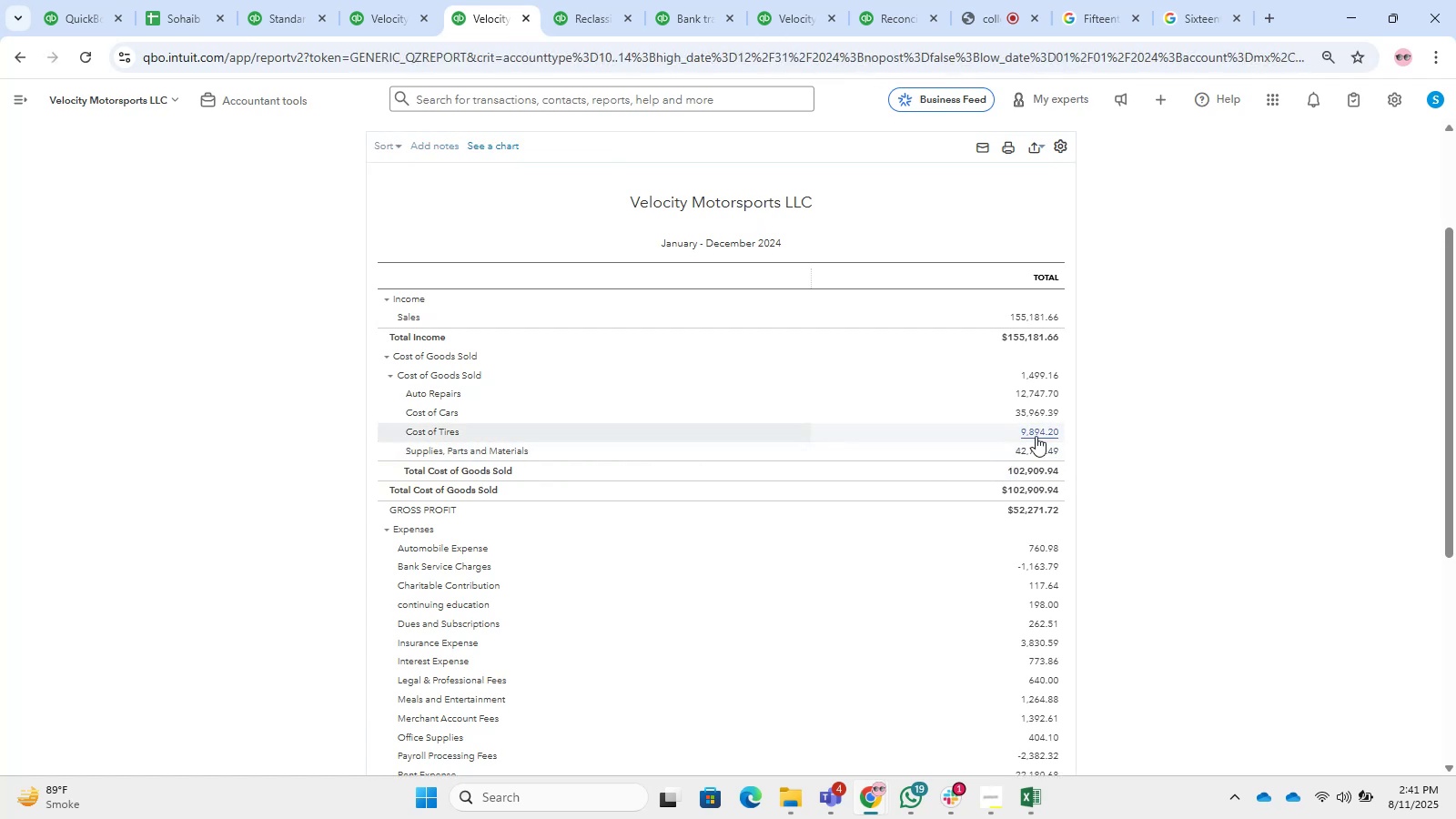 
scroll: coordinate [1036, 436], scroll_direction: down, amount: 3.0
 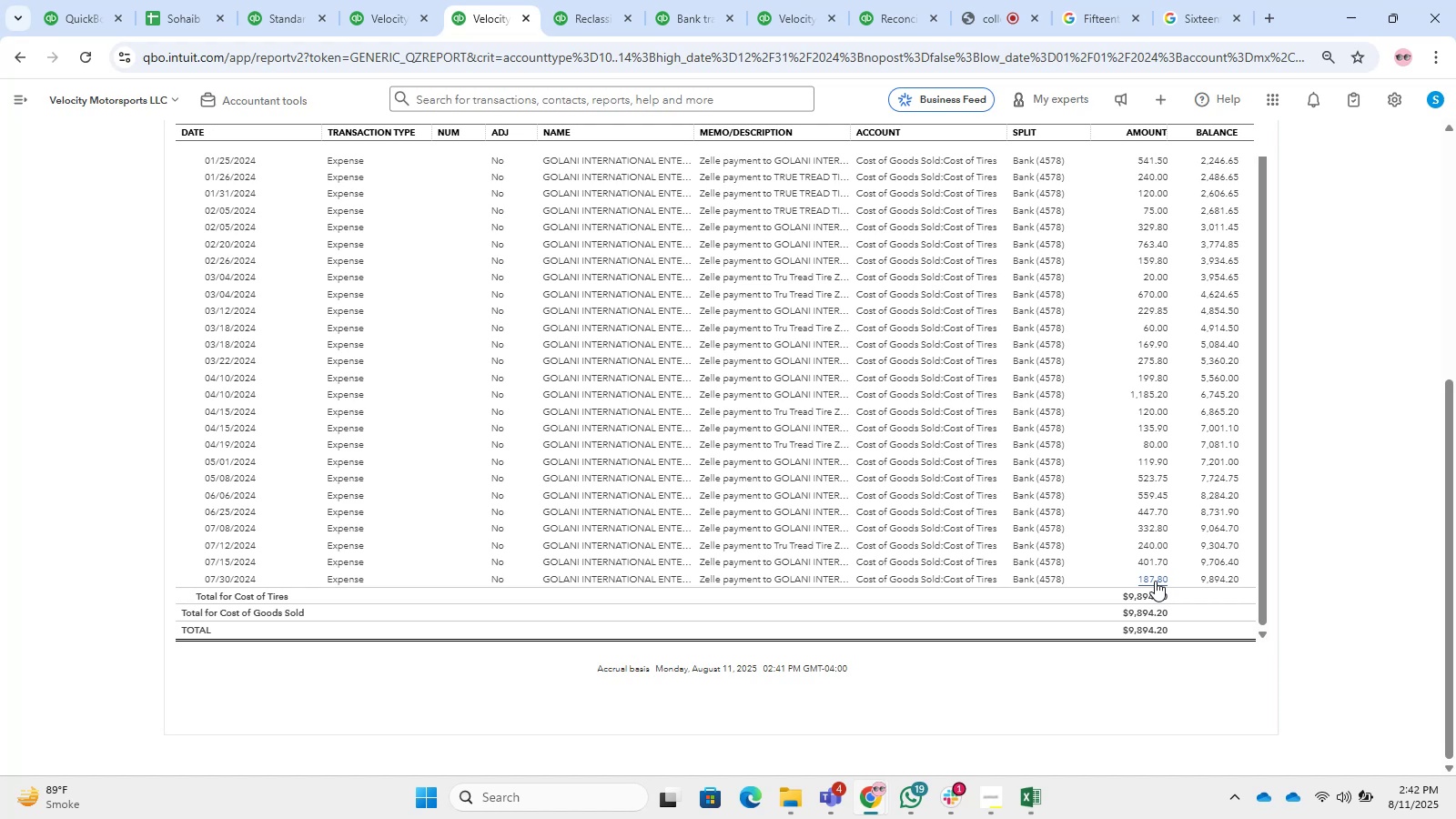 
wait(14.38)
 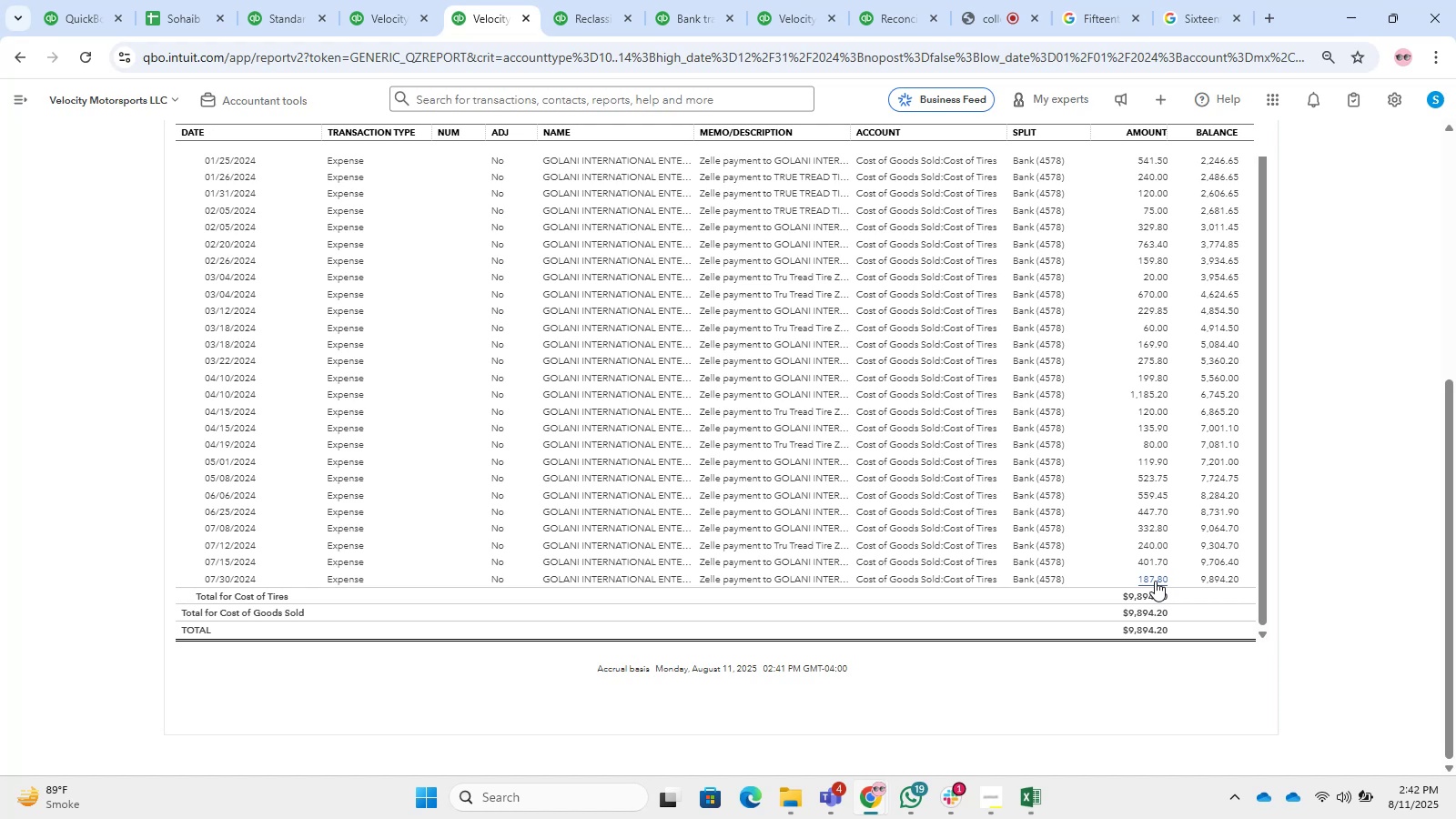 
scroll: coordinate [744, 455], scroll_direction: up, amount: 12.0
 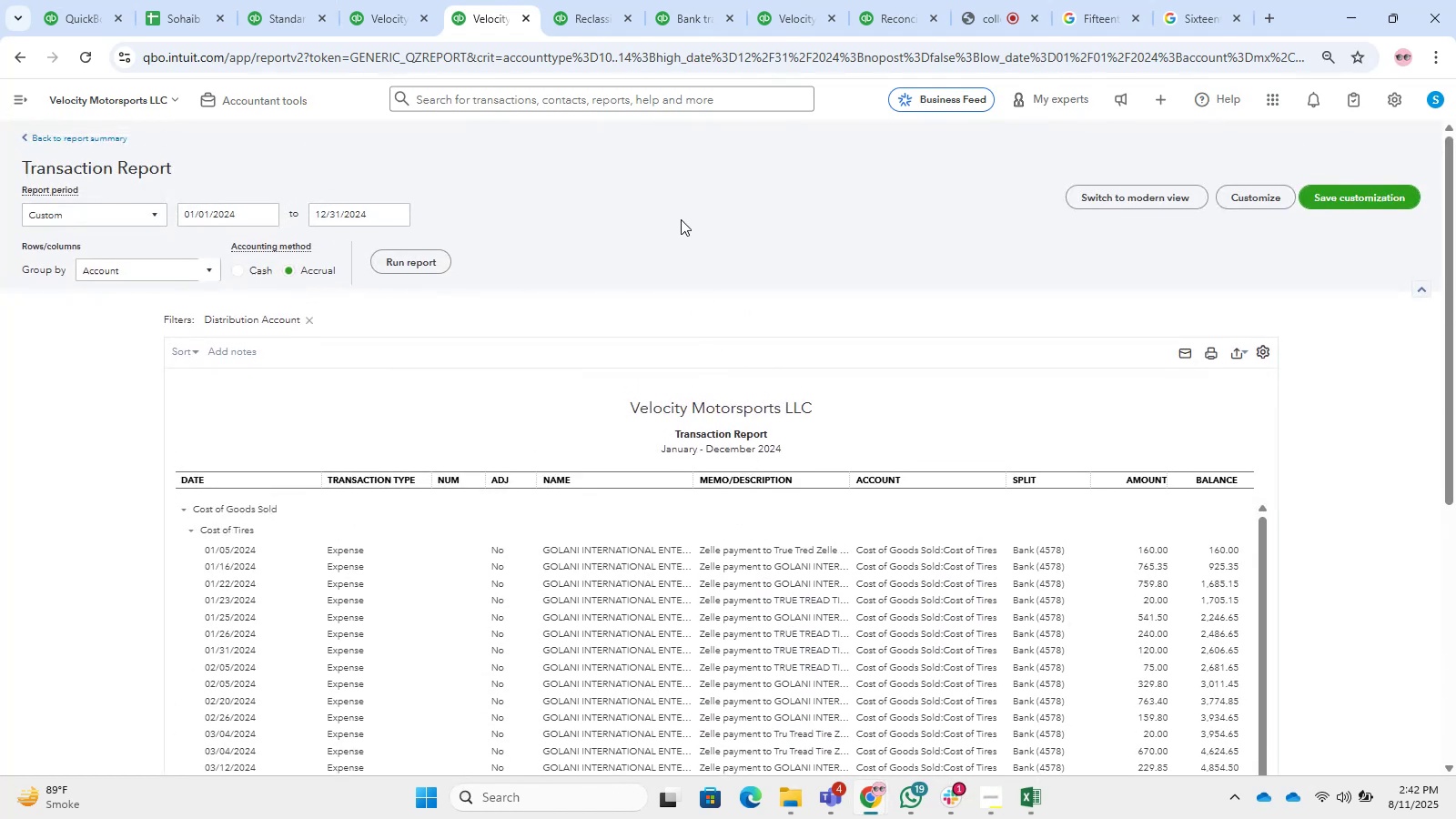 
left_click([547, 0])
 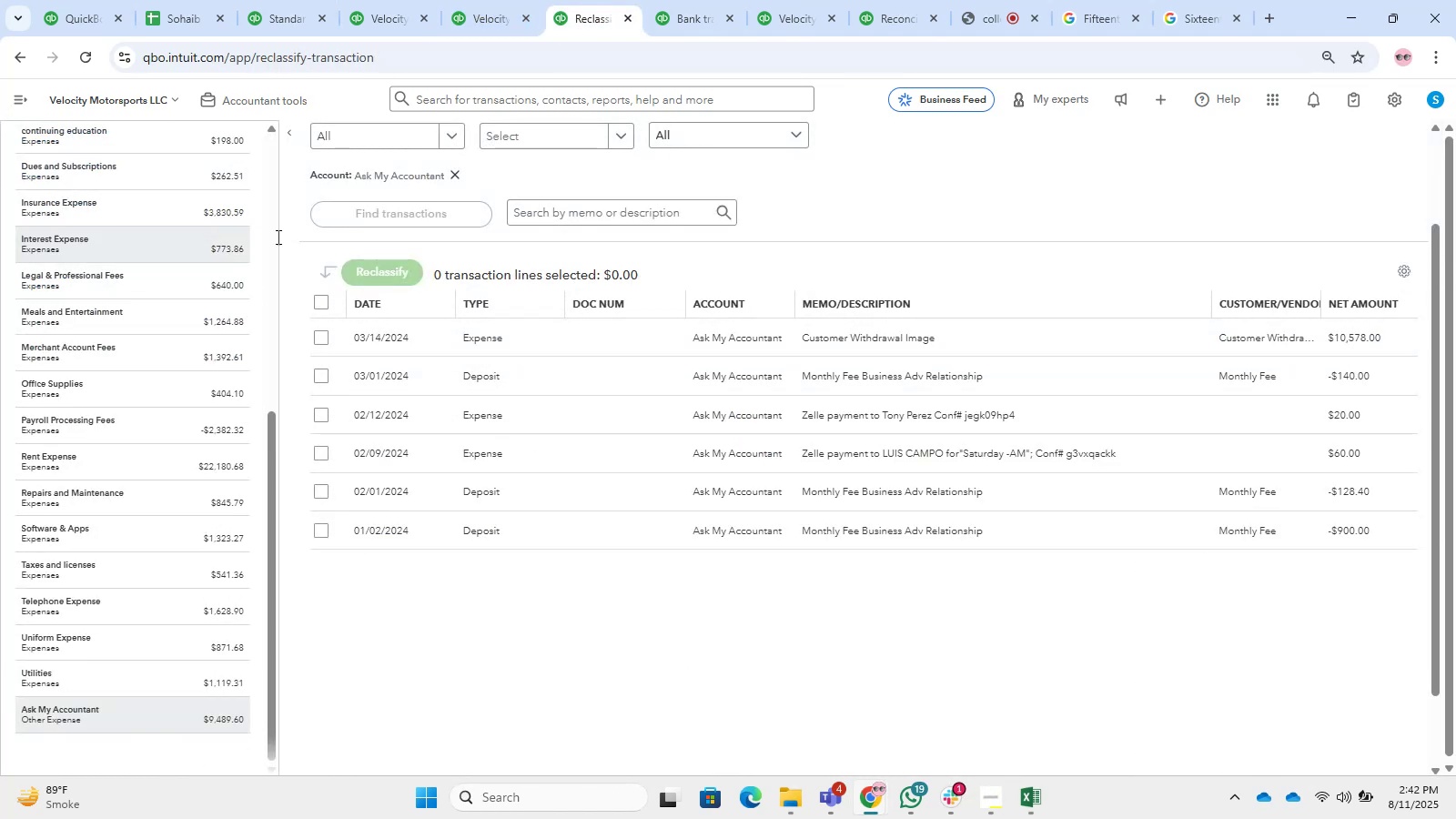 
scroll: coordinate [133, 416], scroll_direction: up, amount: 1.0
 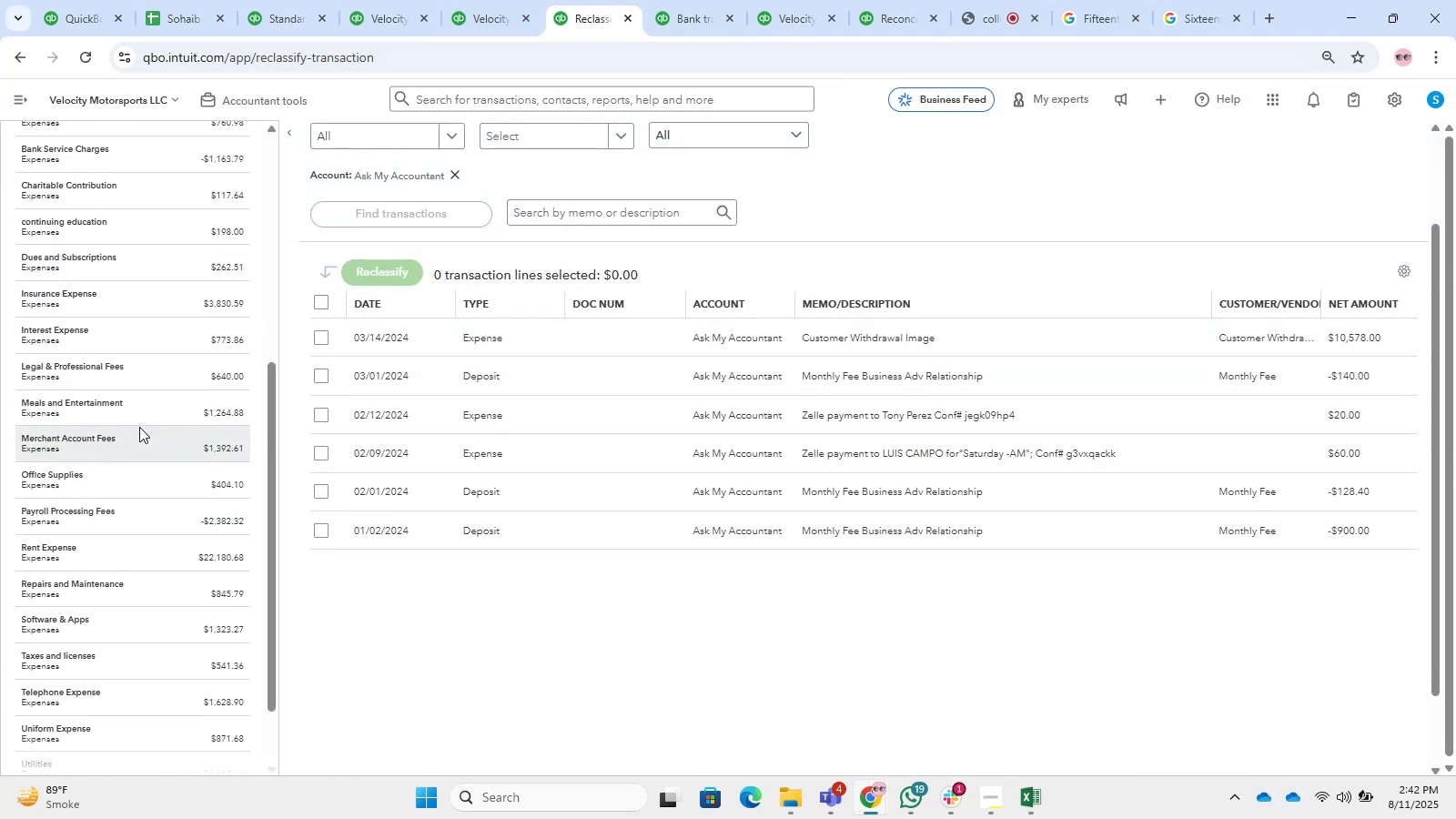 
scroll: coordinate [151, 494], scroll_direction: down, amount: 3.0
 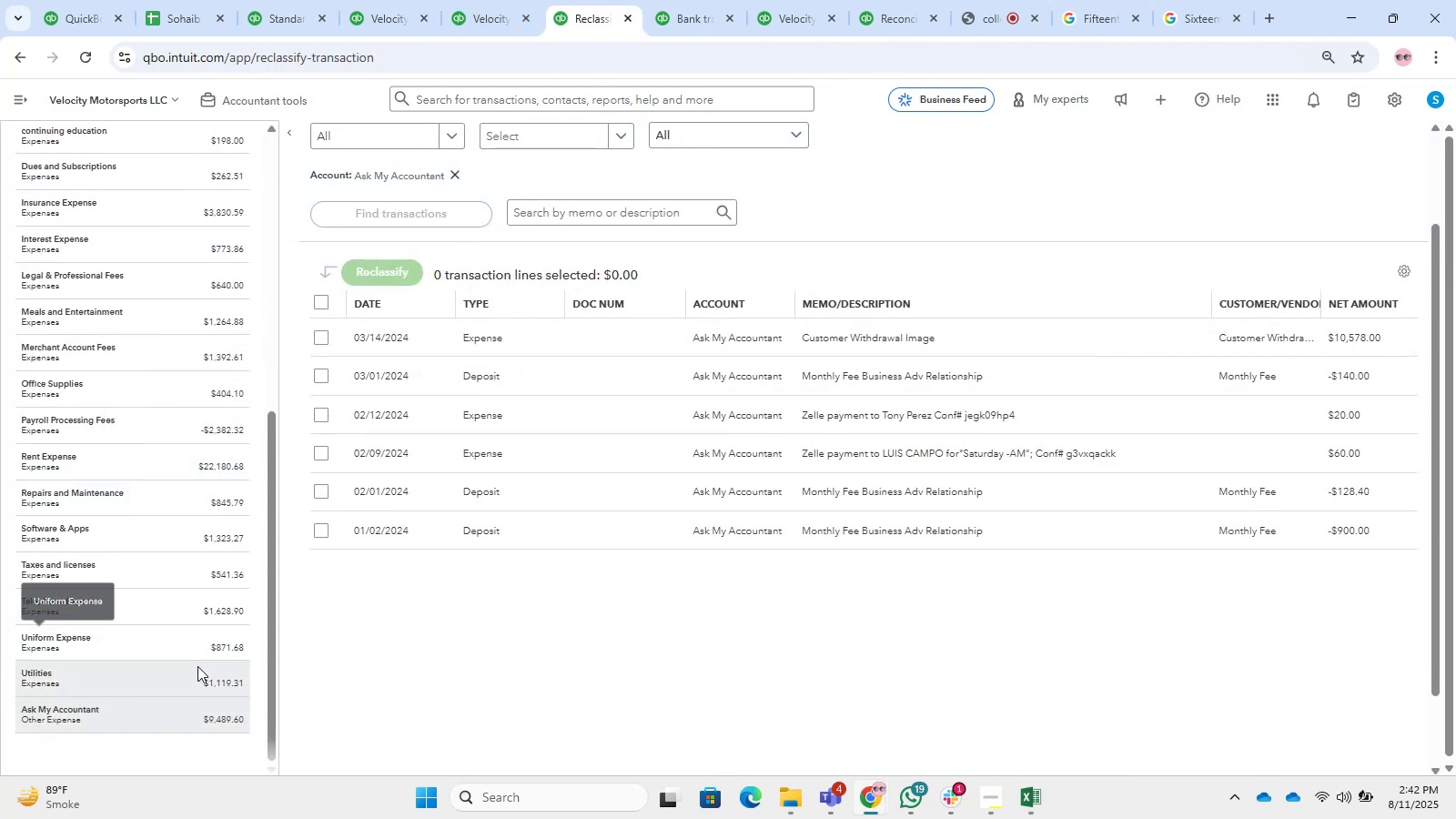 
left_click([187, 674])
 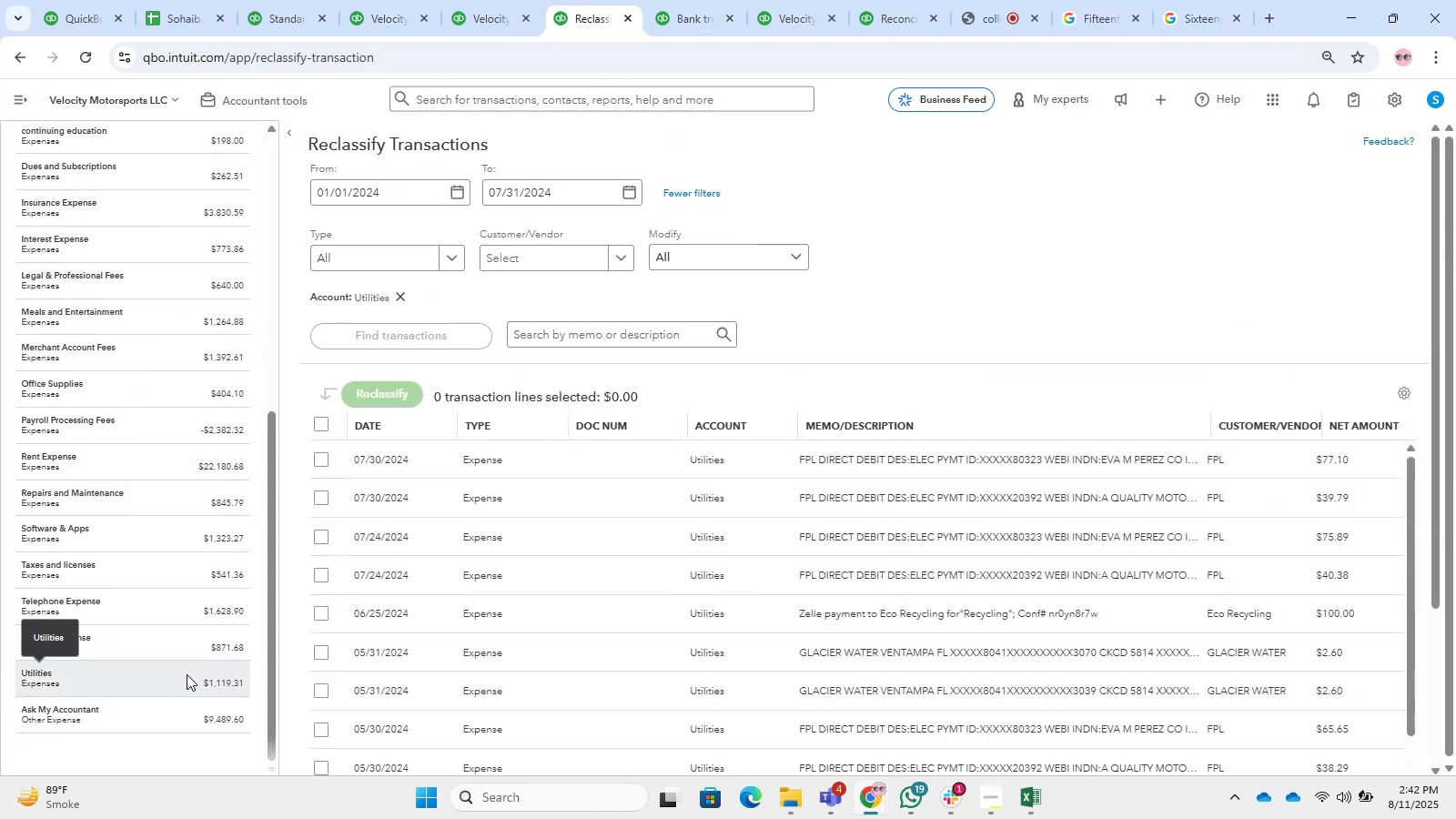 
left_click([198, 664])
 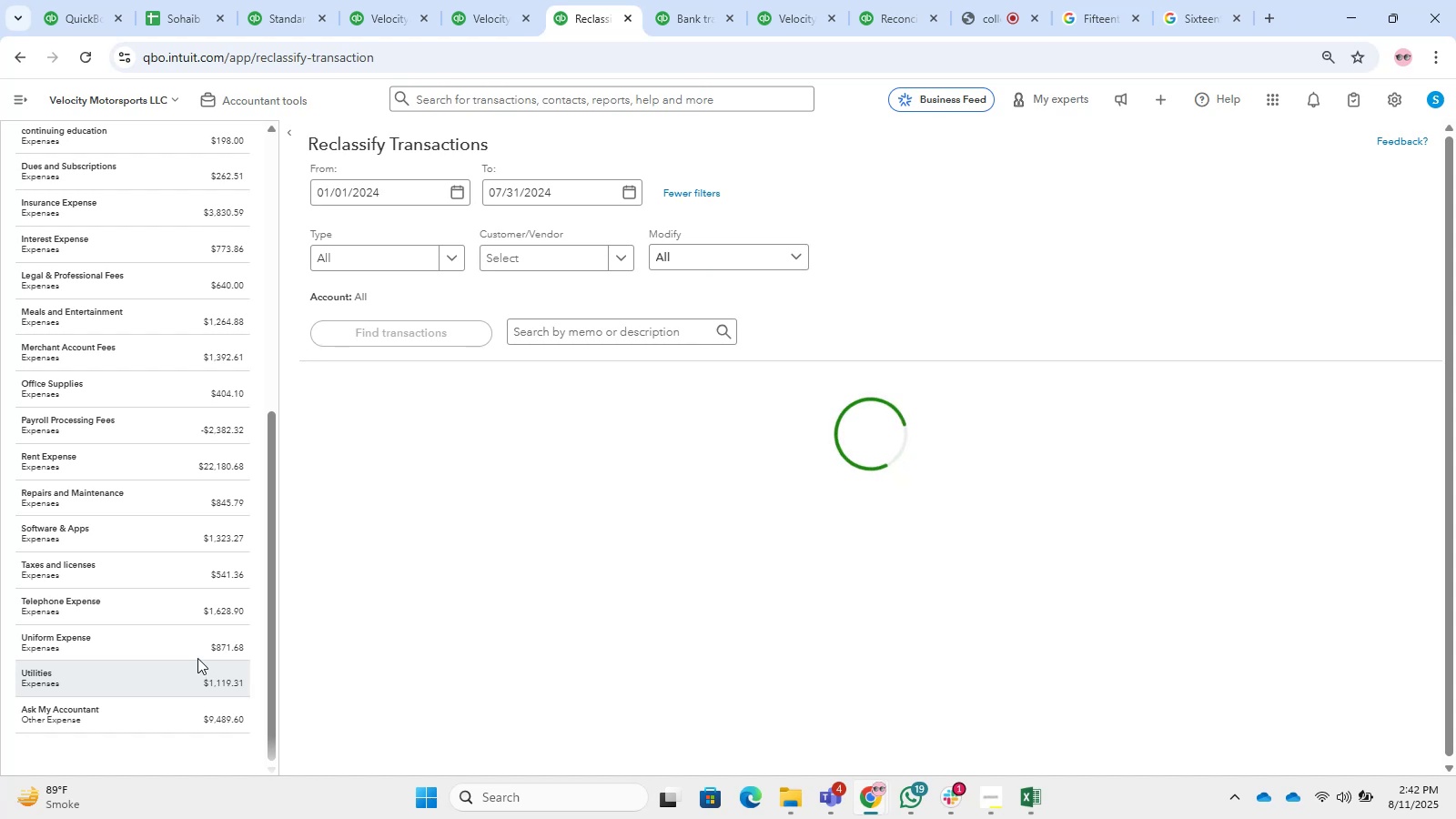 
left_click([197, 658])
 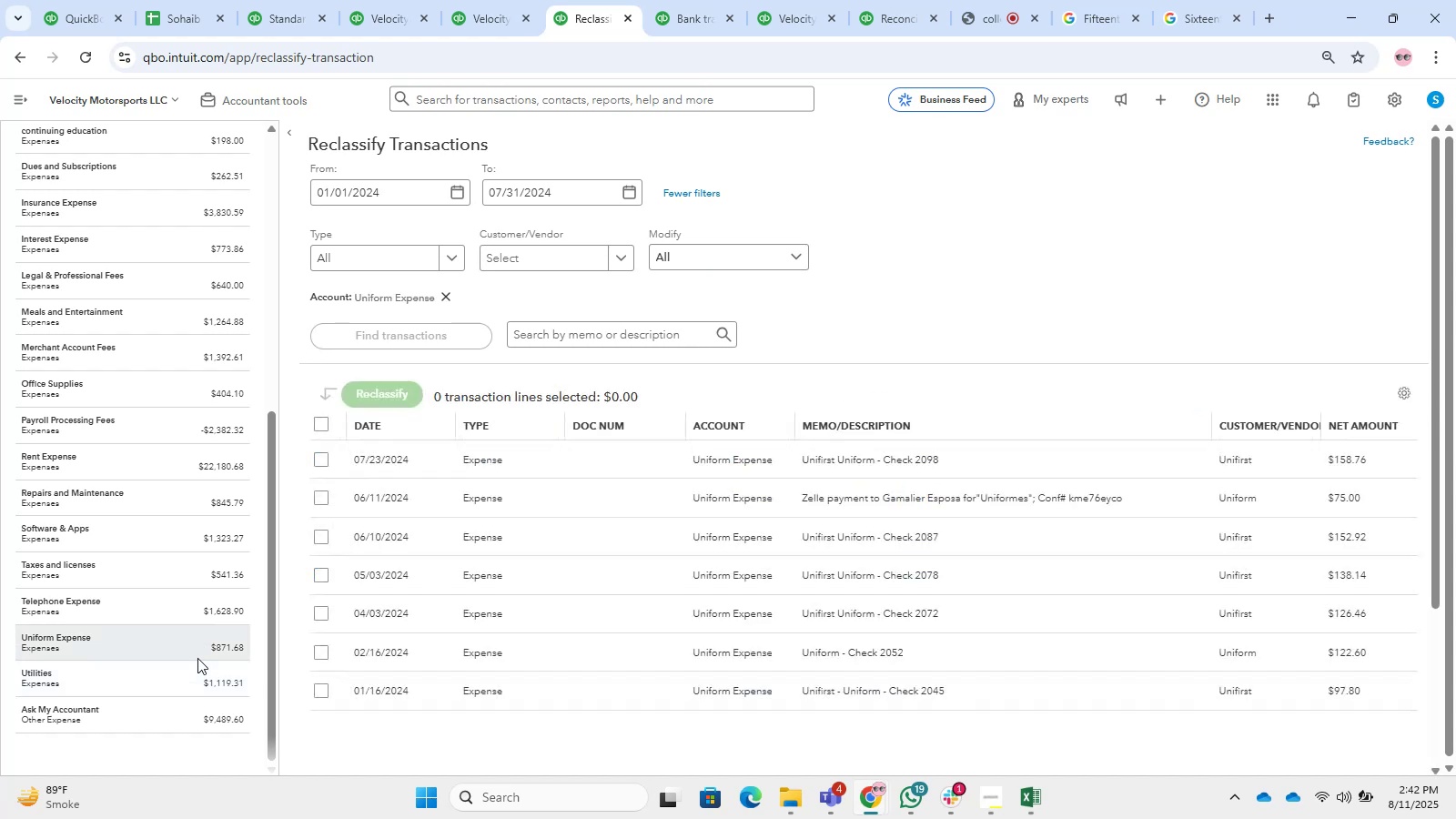 
left_click([197, 658])
 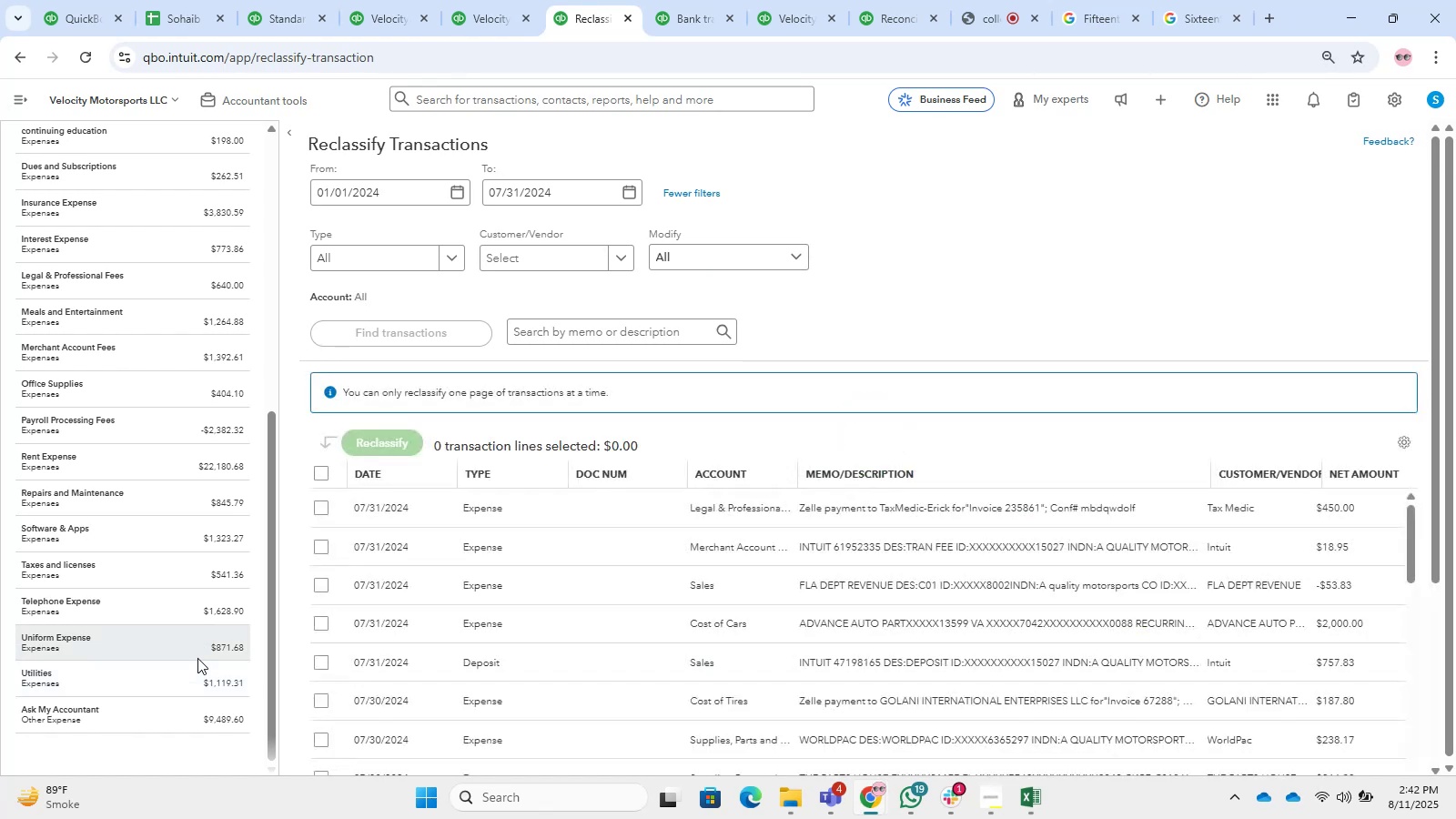 
scroll: coordinate [728, 337], scroll_direction: down, amount: 10.0
 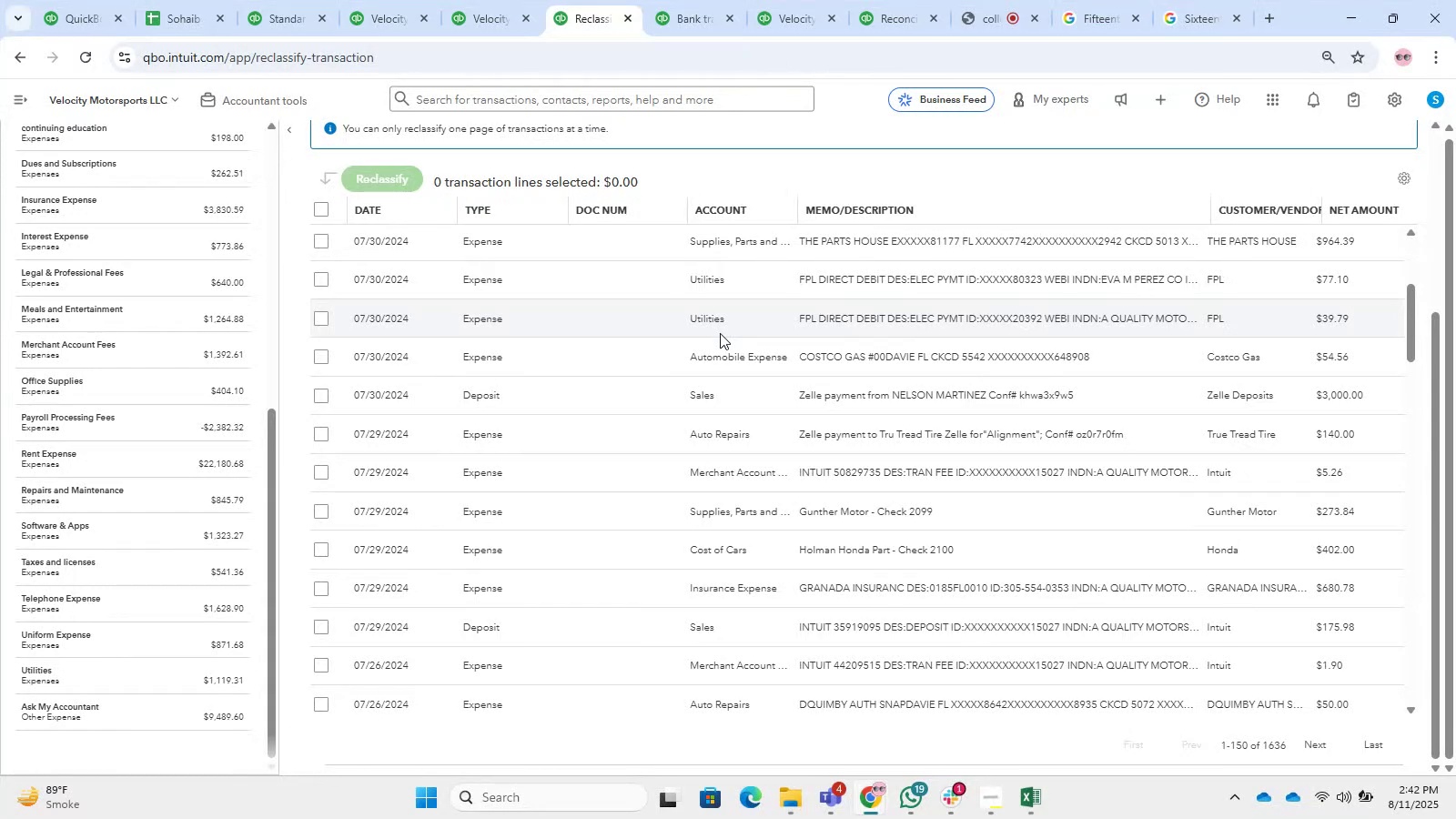 
wait(27.32)
 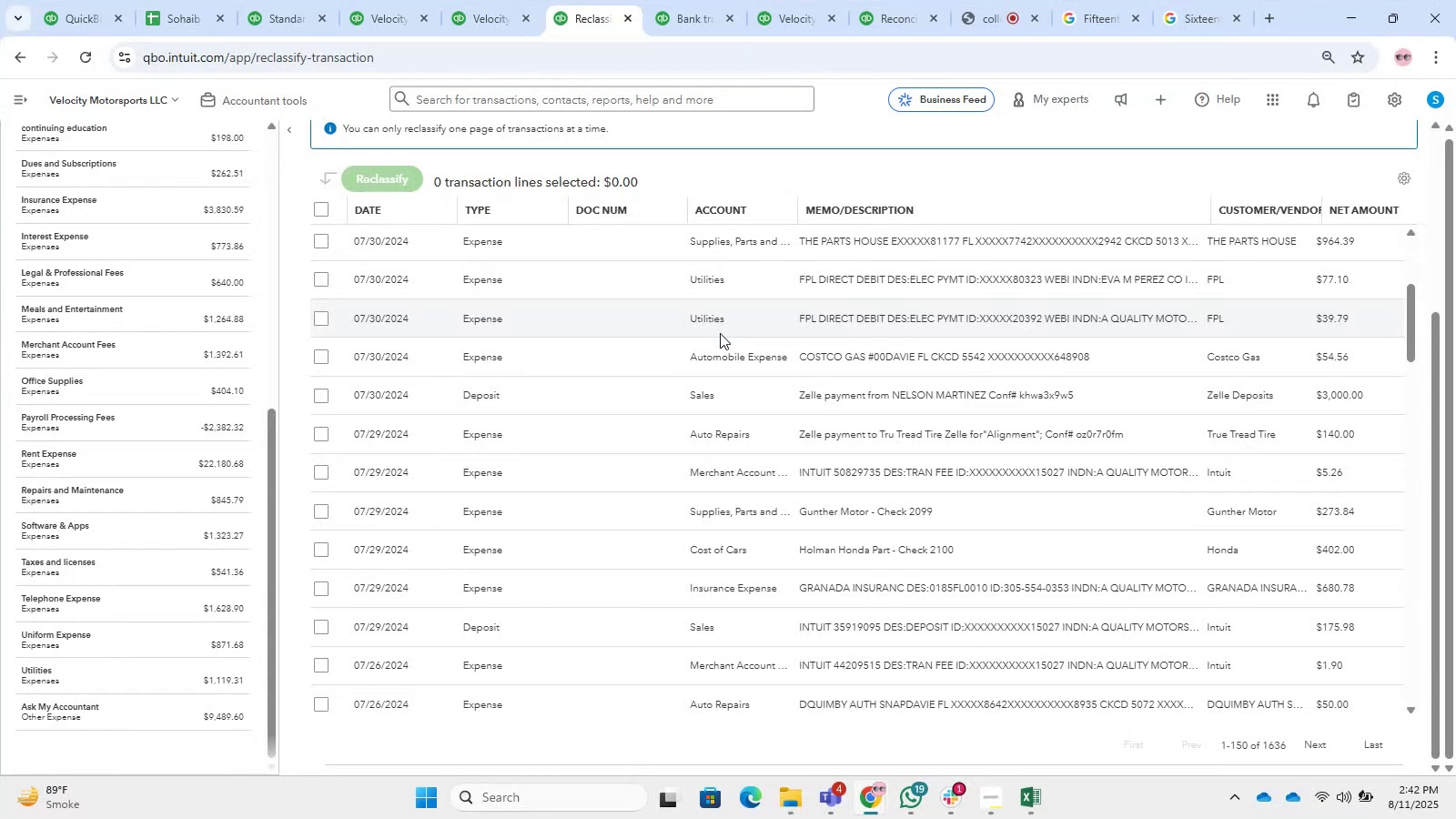 
left_click([973, 476])
 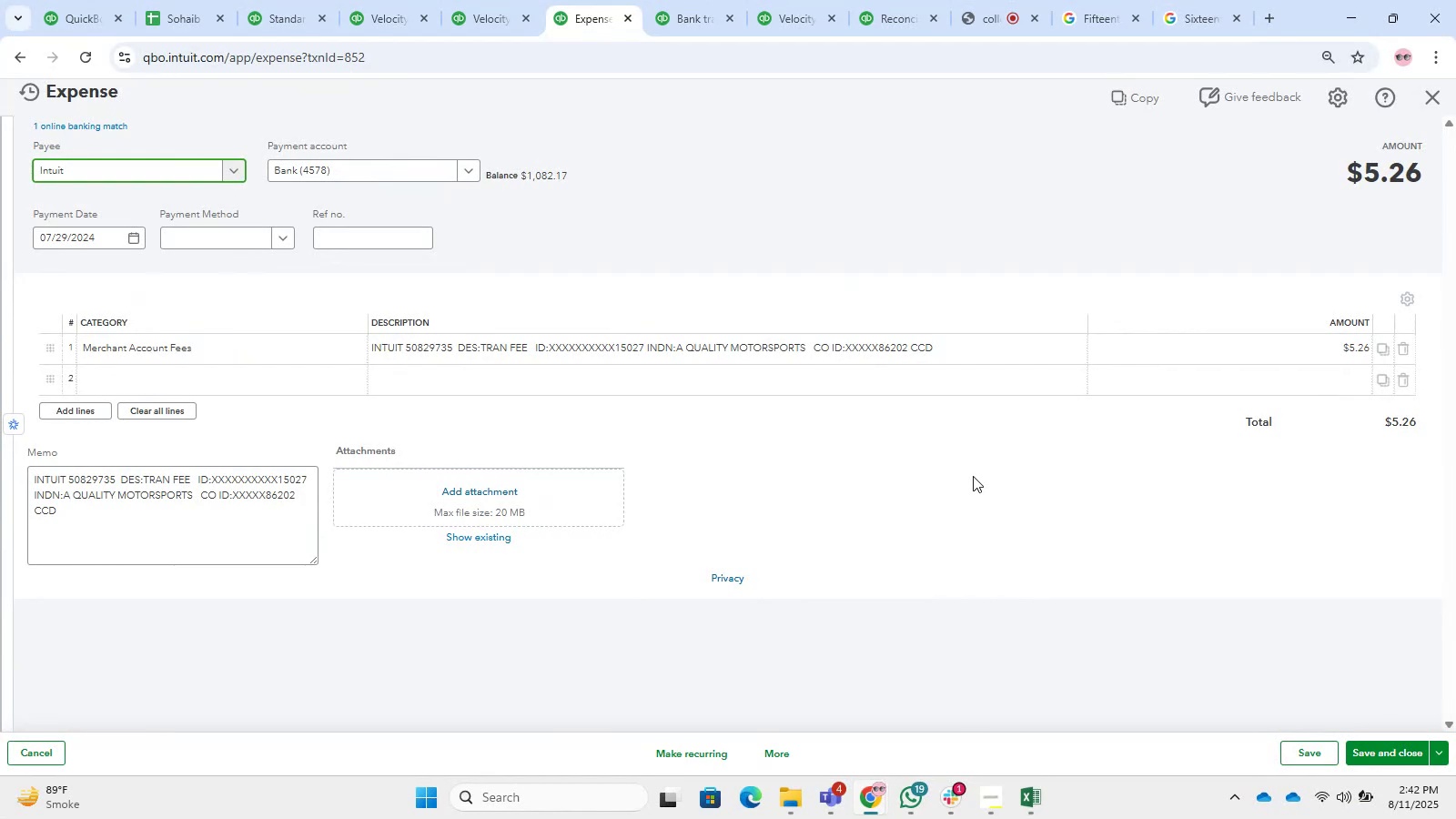 
wait(14.1)
 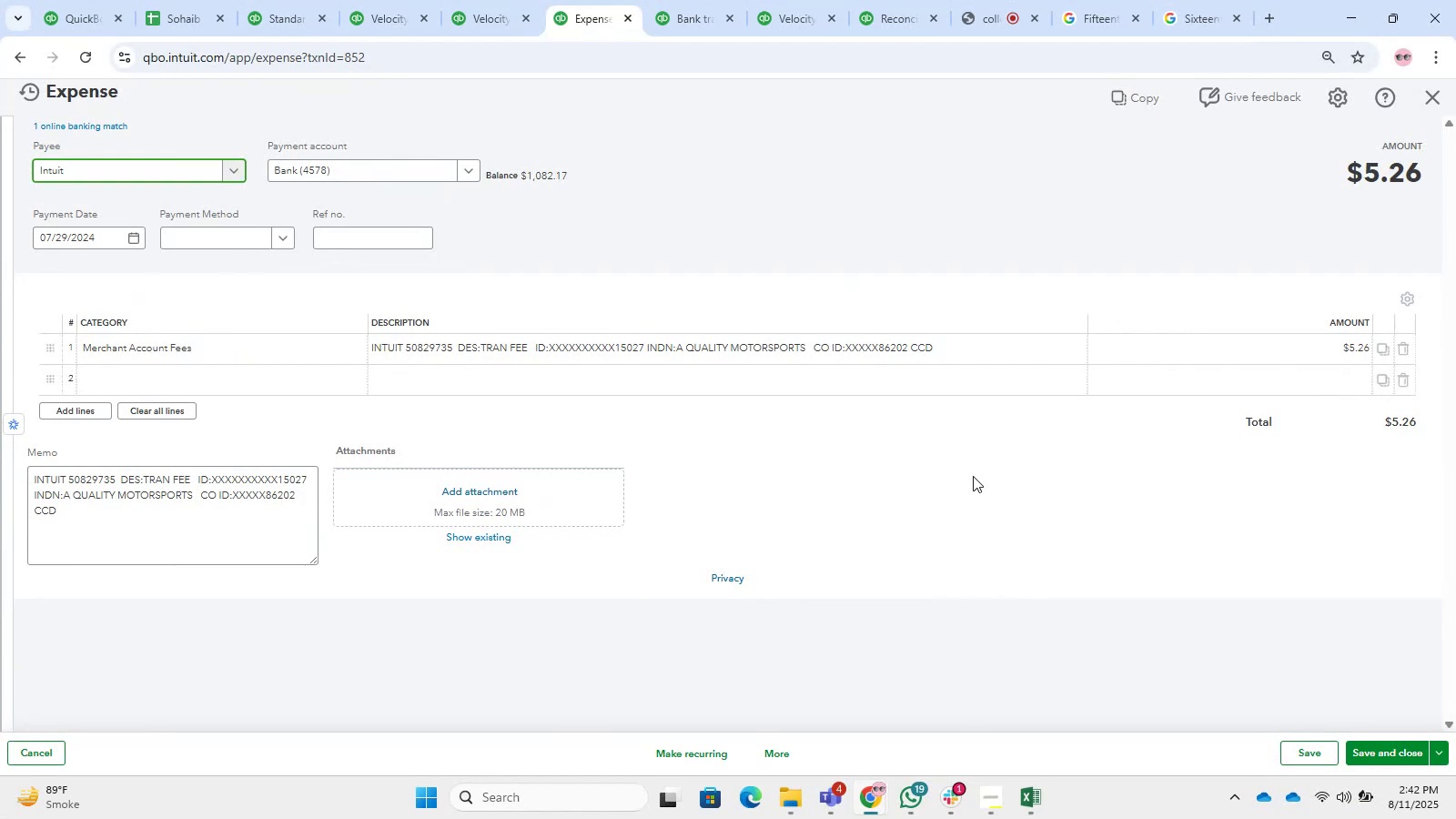 
left_click([1439, 108])
 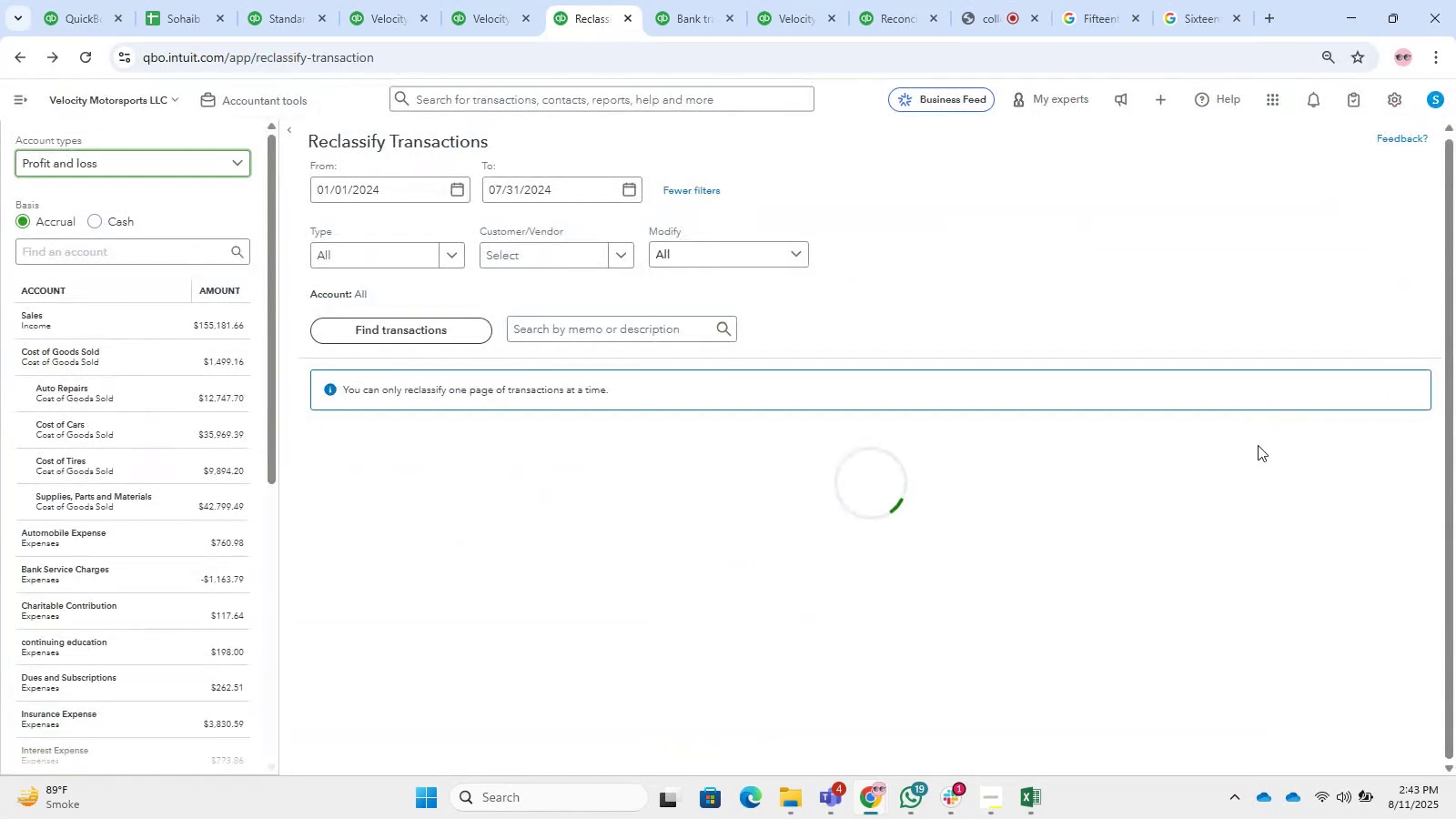 
scroll: coordinate [845, 620], scroll_direction: down, amount: 5.0
 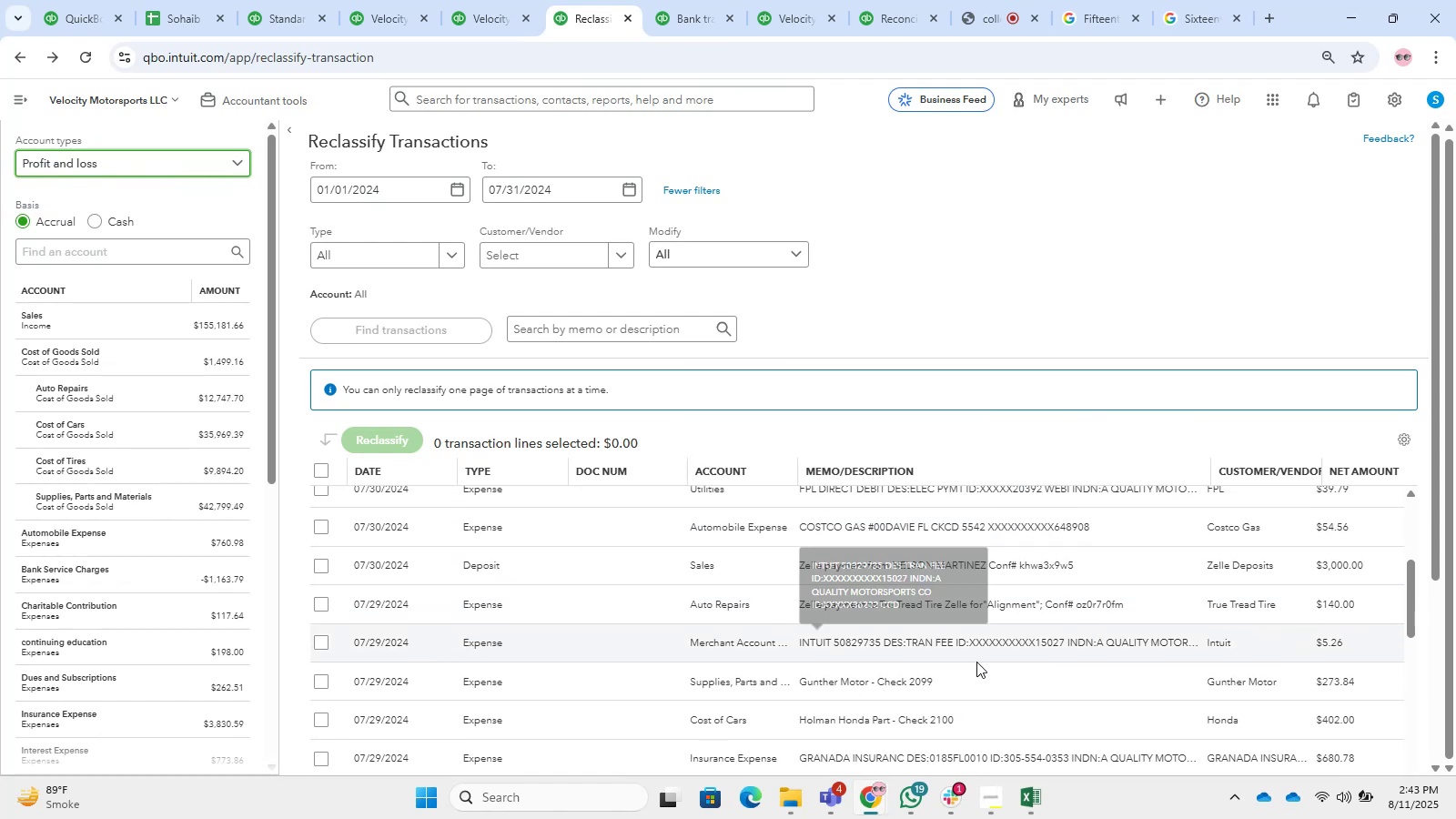 
mouse_move([1001, 632])
 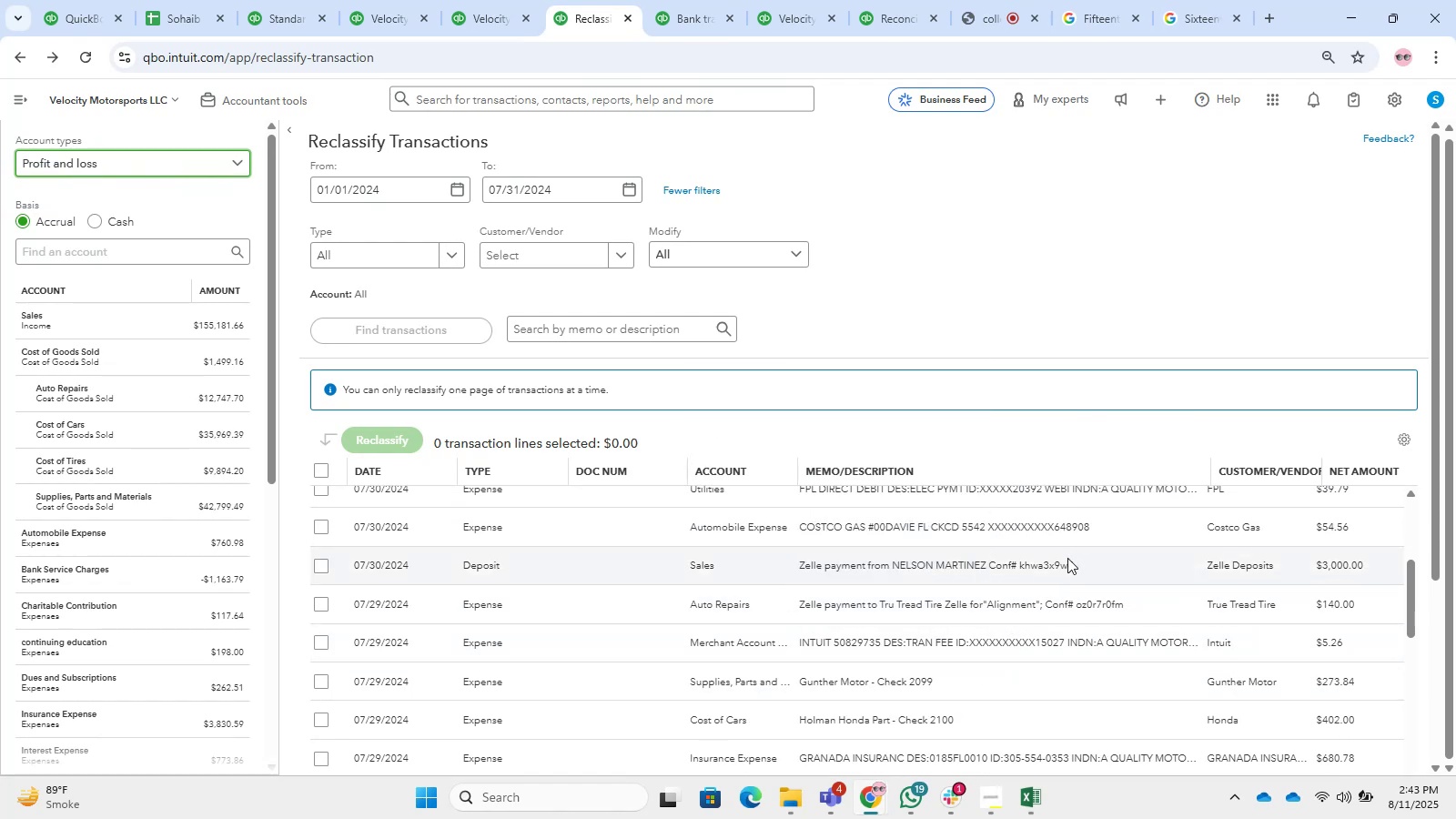 
left_click([1037, 573])
 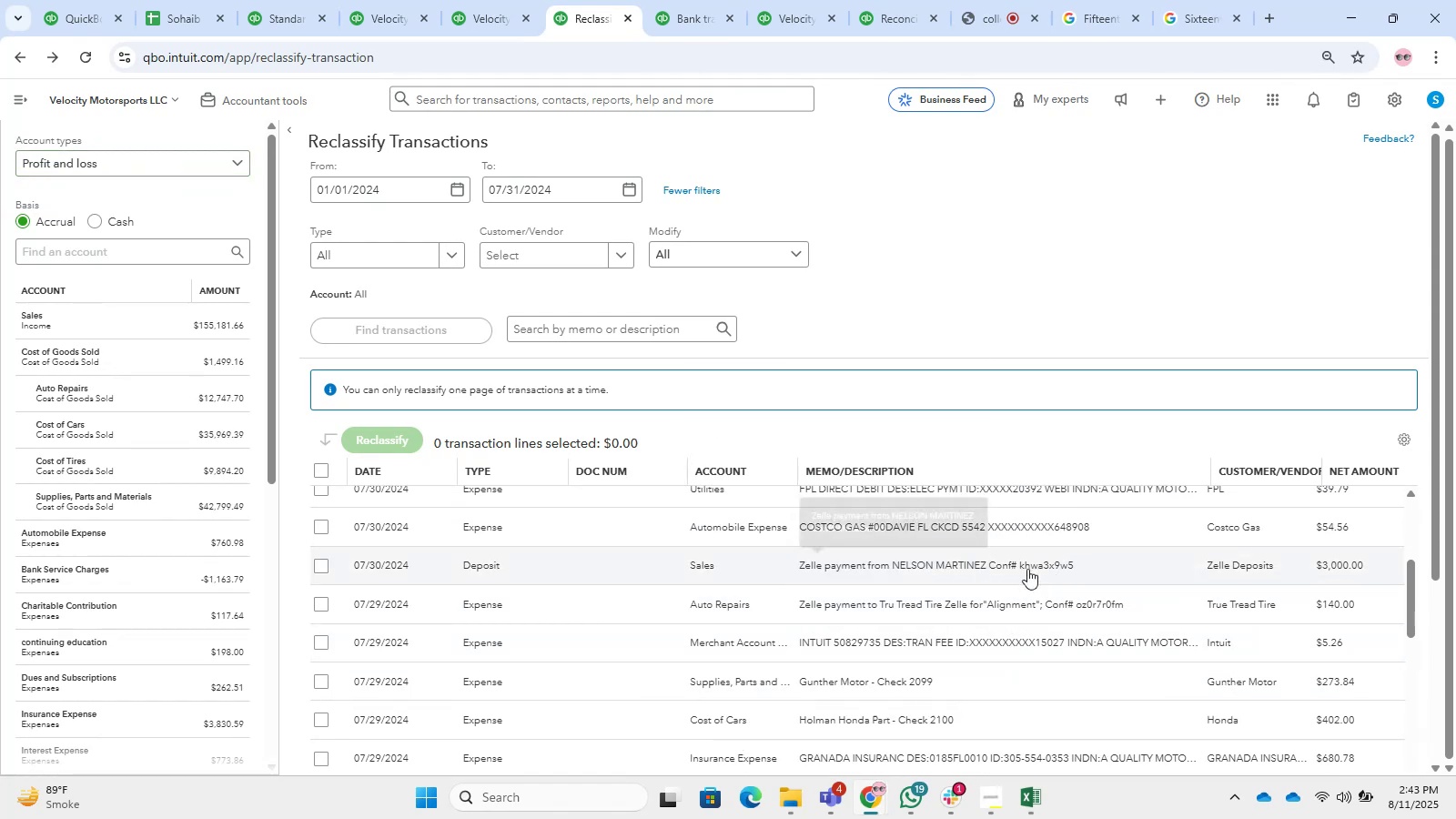 
left_click([1021, 562])
 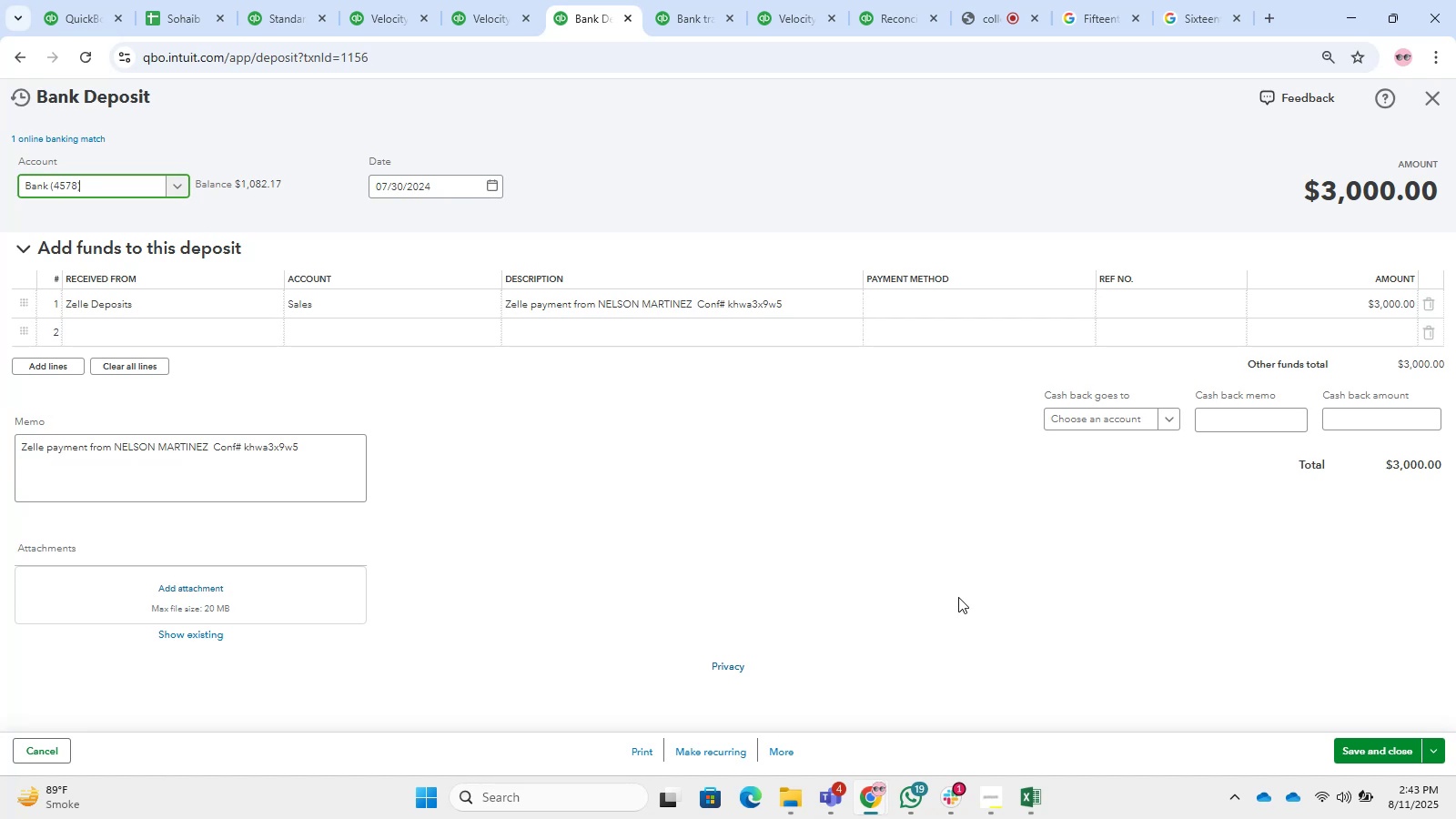 
wait(13.01)
 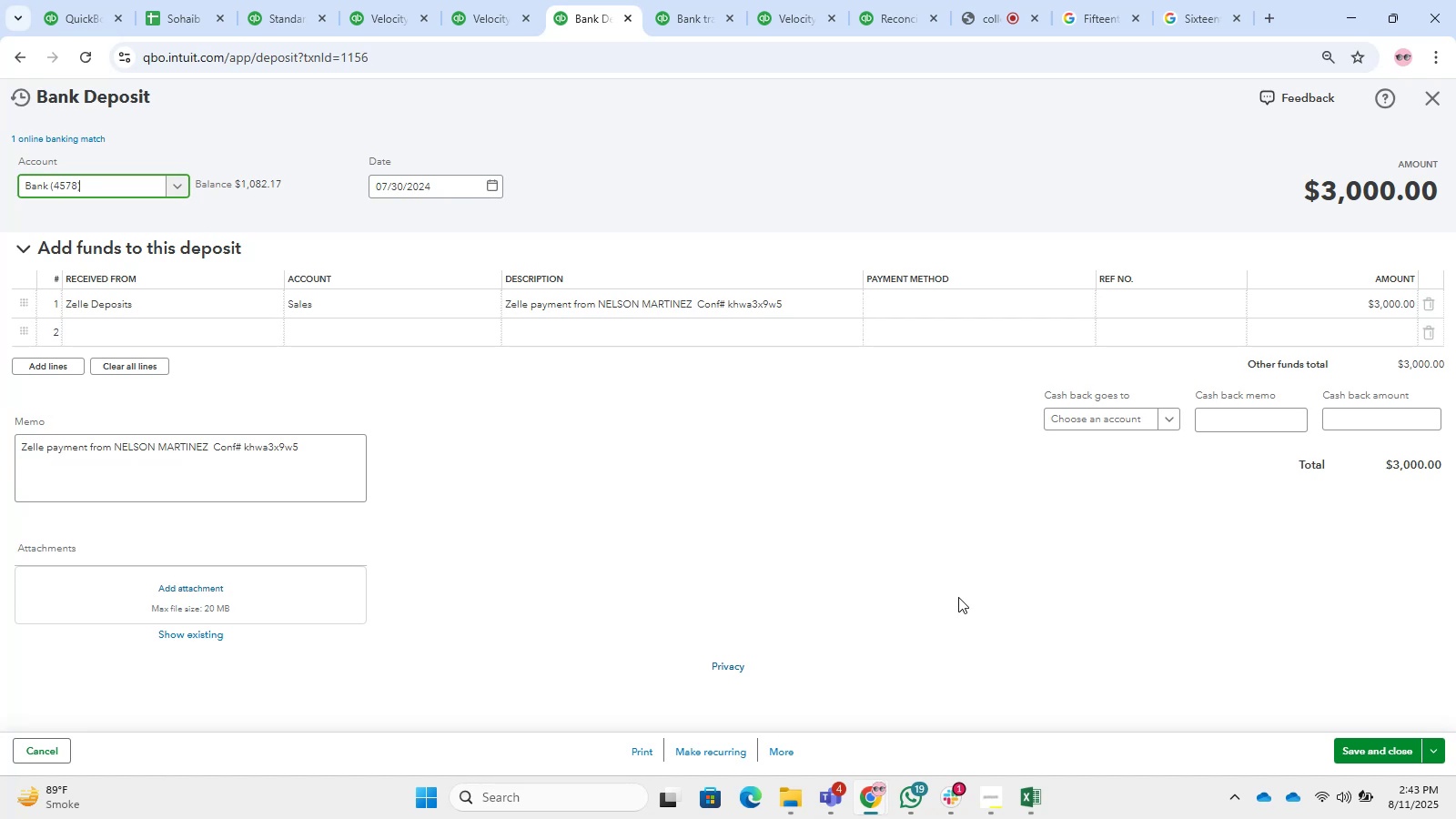 
left_click([1425, 103])
 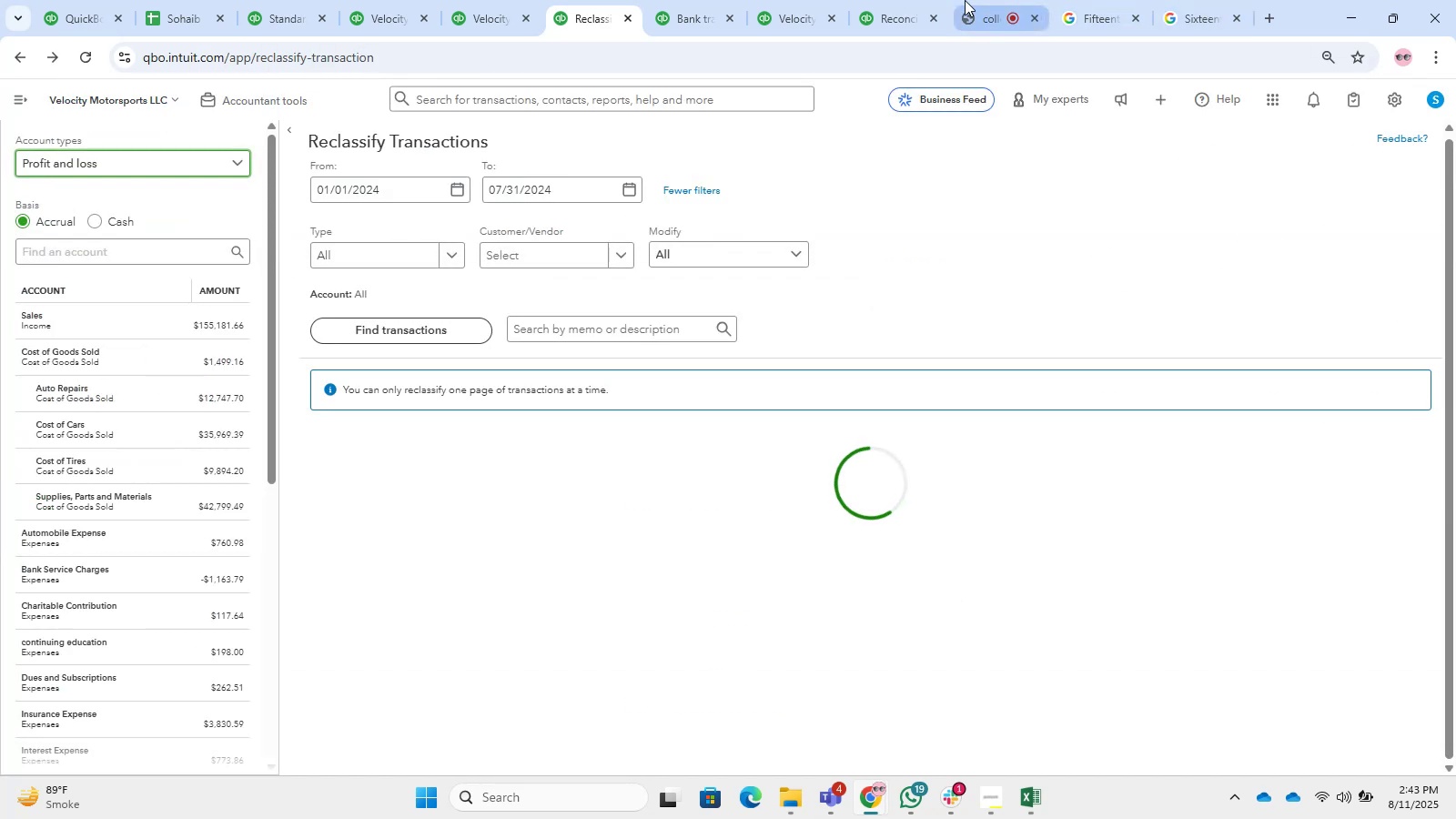 
left_click([855, 0])
 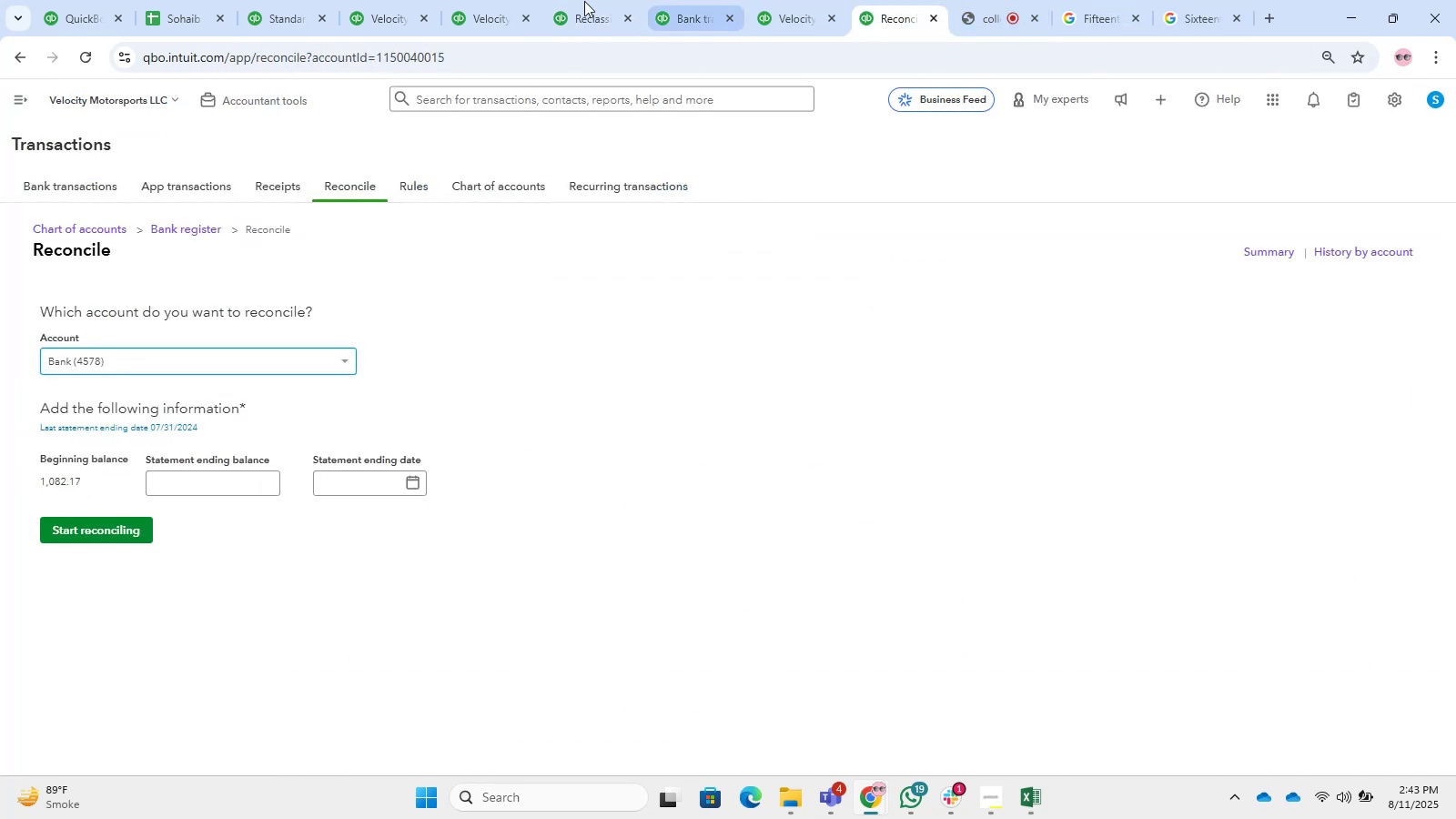 
left_click([570, 7])
 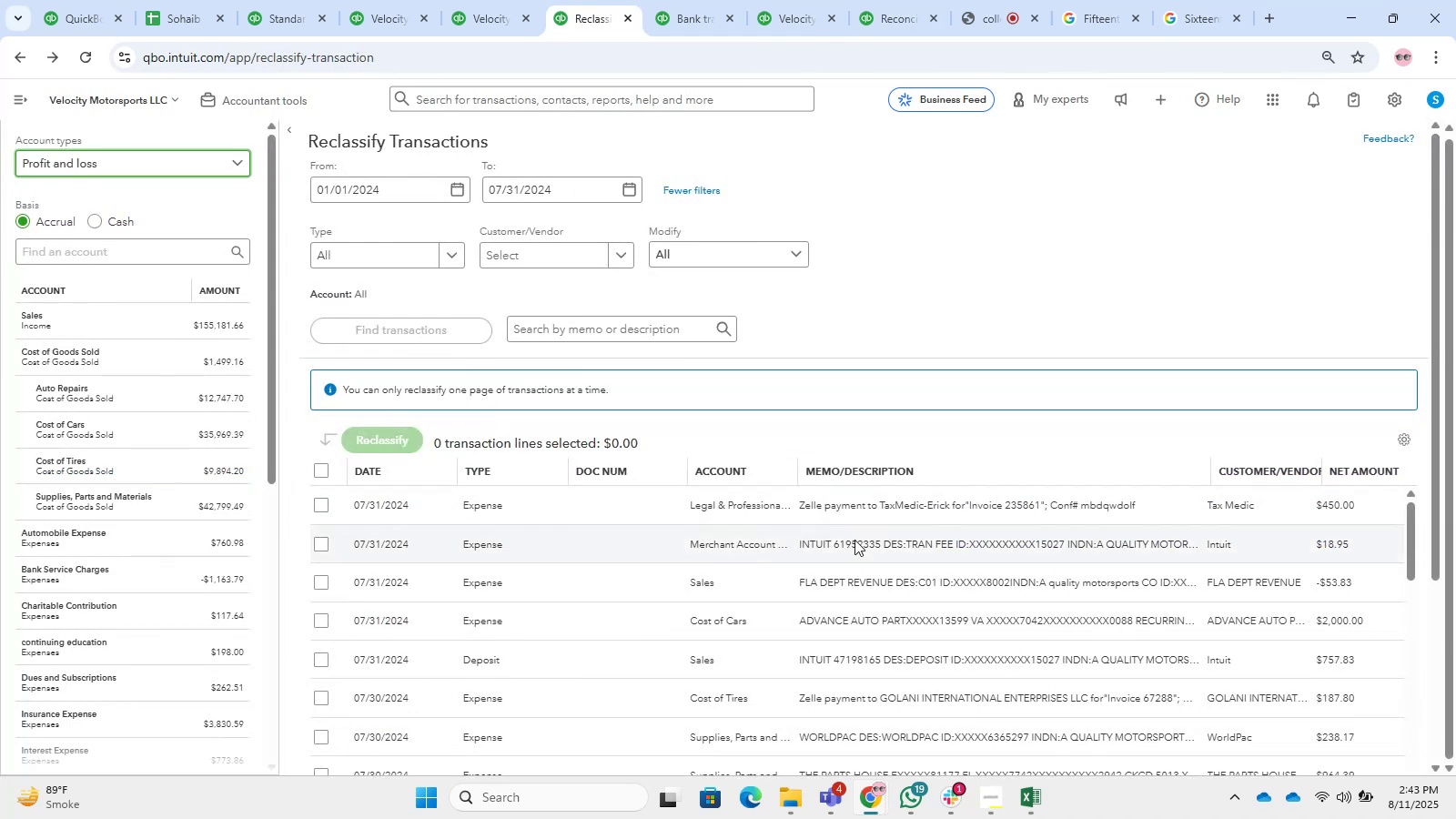 
scroll: coordinate [1367, 697], scroll_direction: down, amount: 17.0
 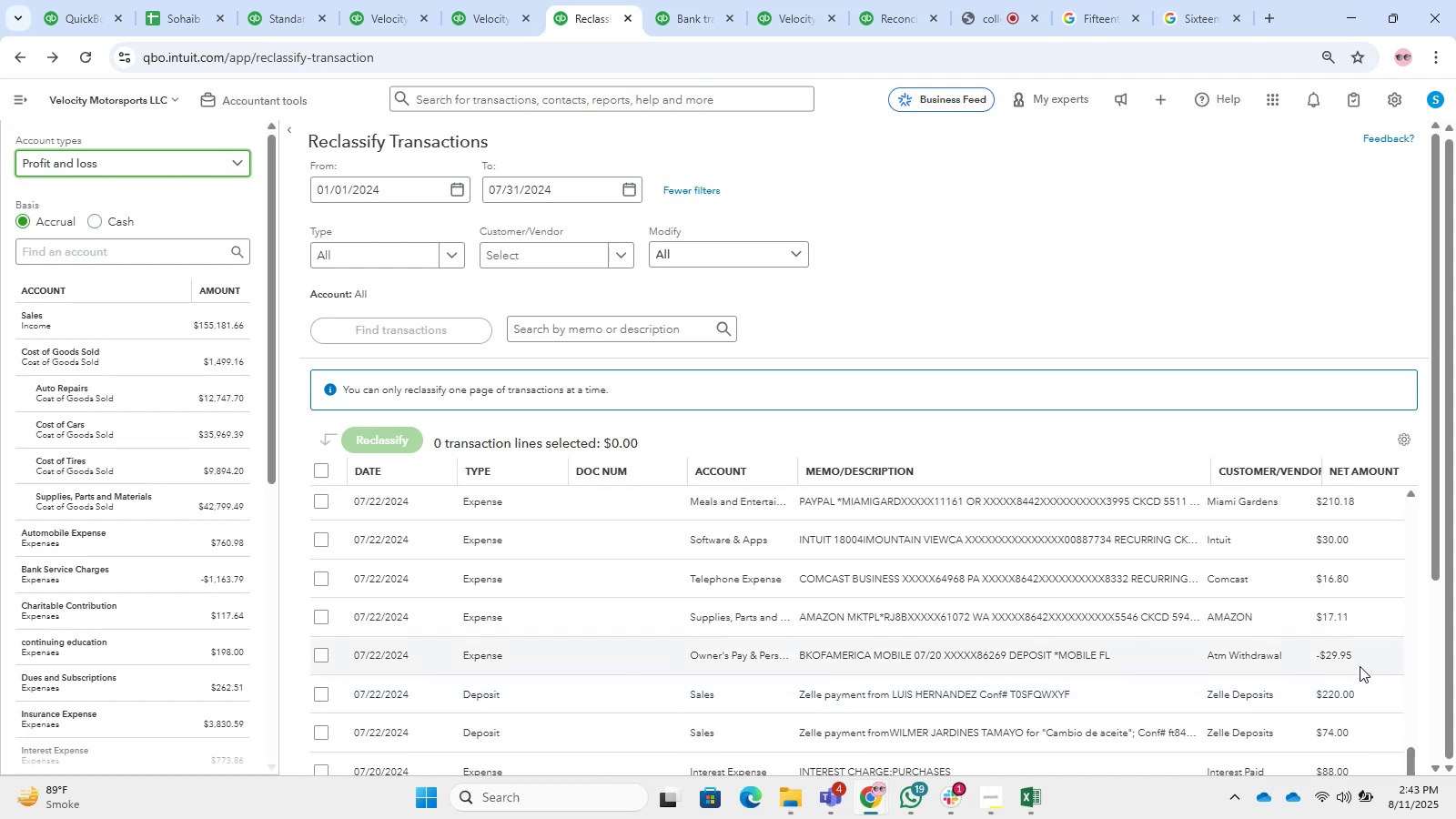 
left_click([1358, 662])
 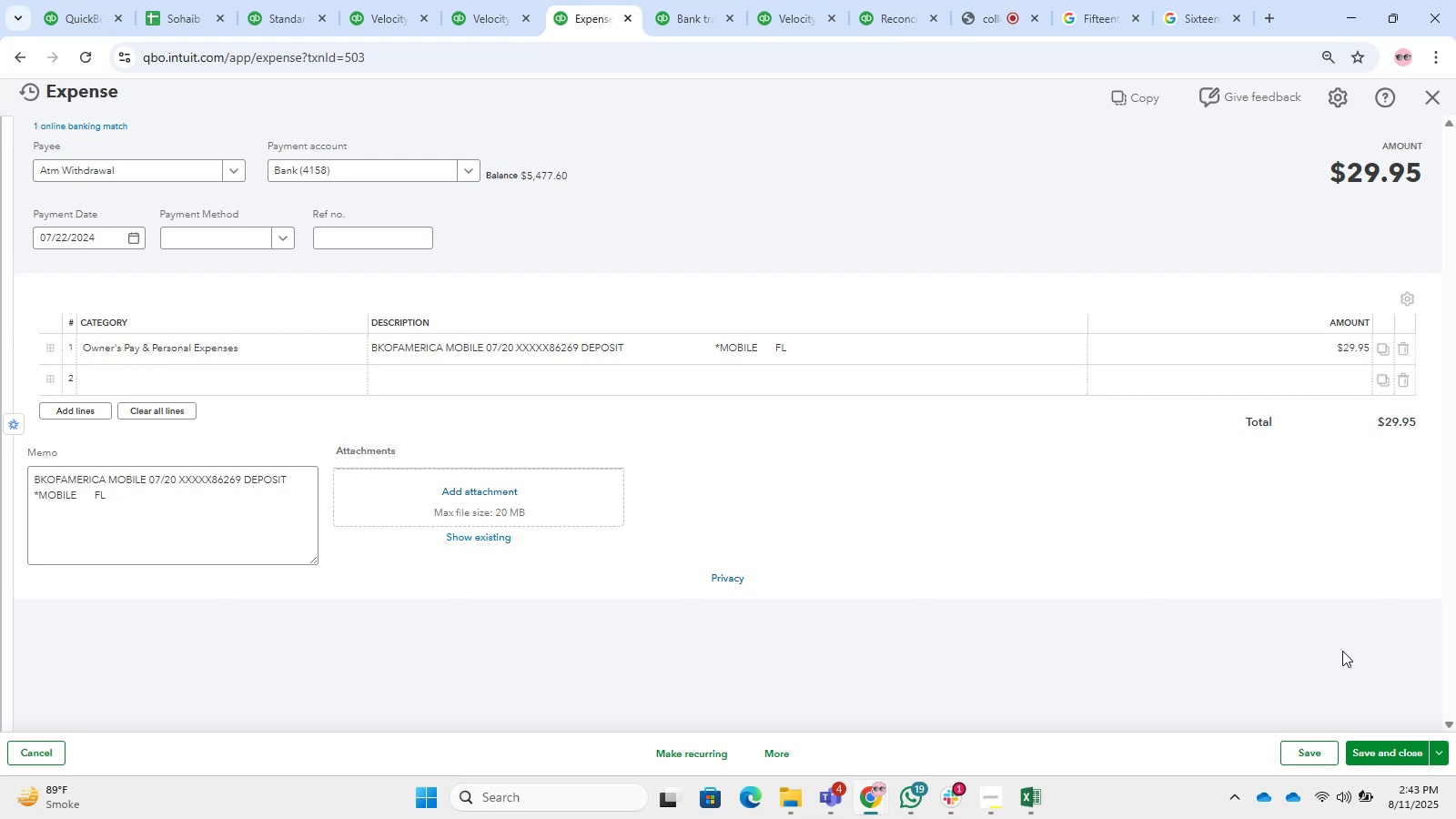 
wait(26.16)
 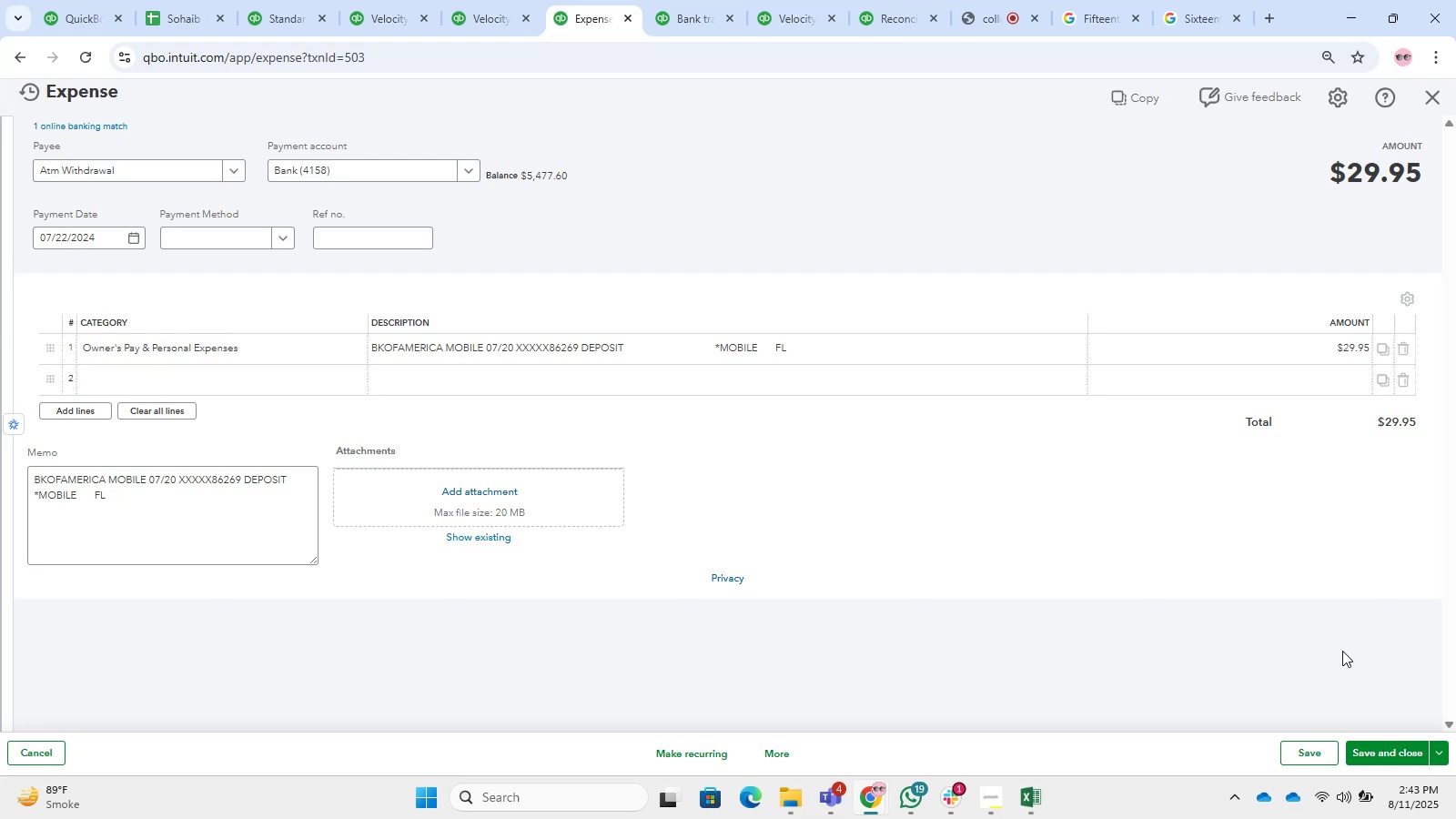 
left_click([1441, 95])
 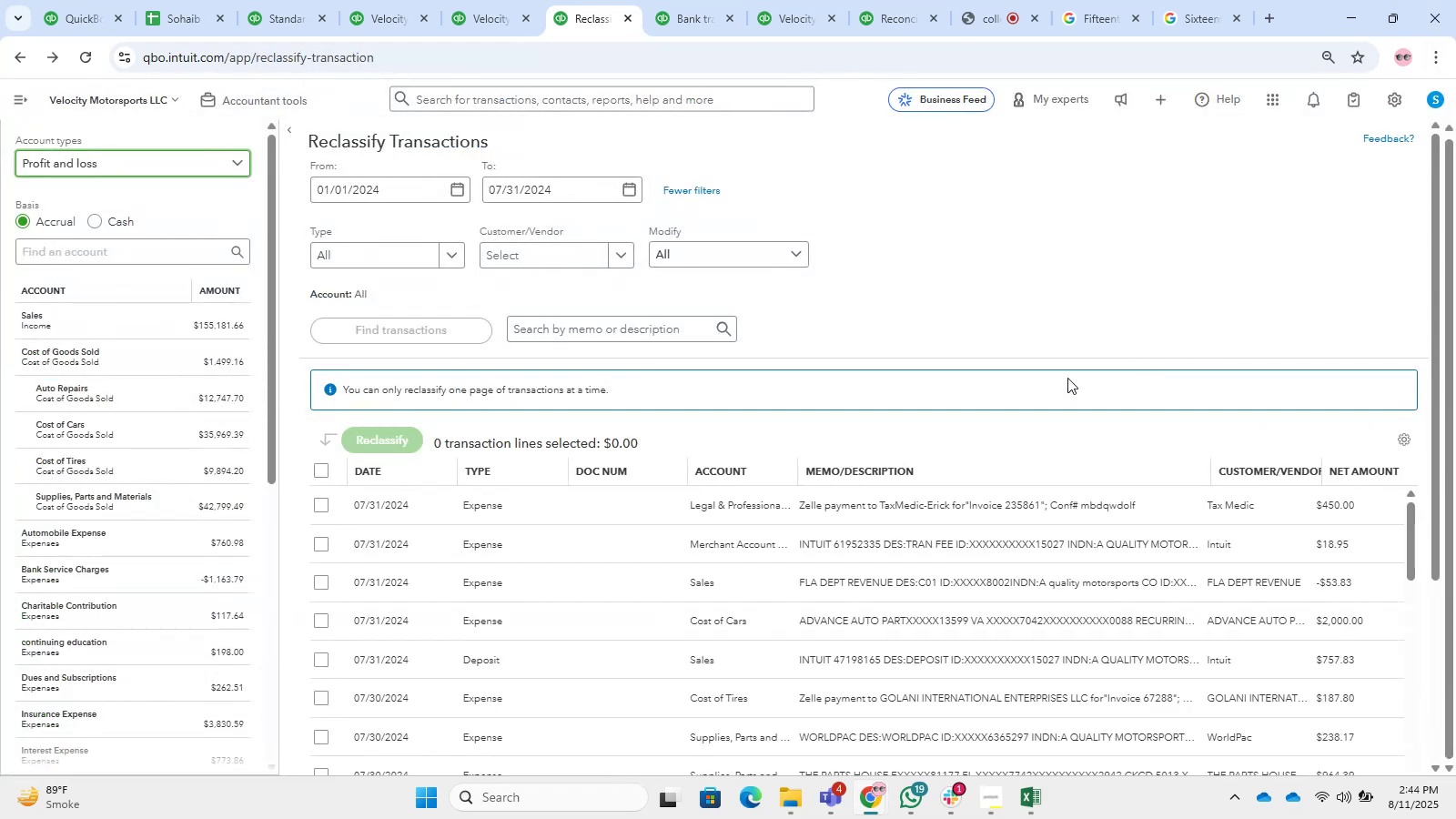 
scroll: coordinate [1236, 461], scroll_direction: down, amount: 34.0
 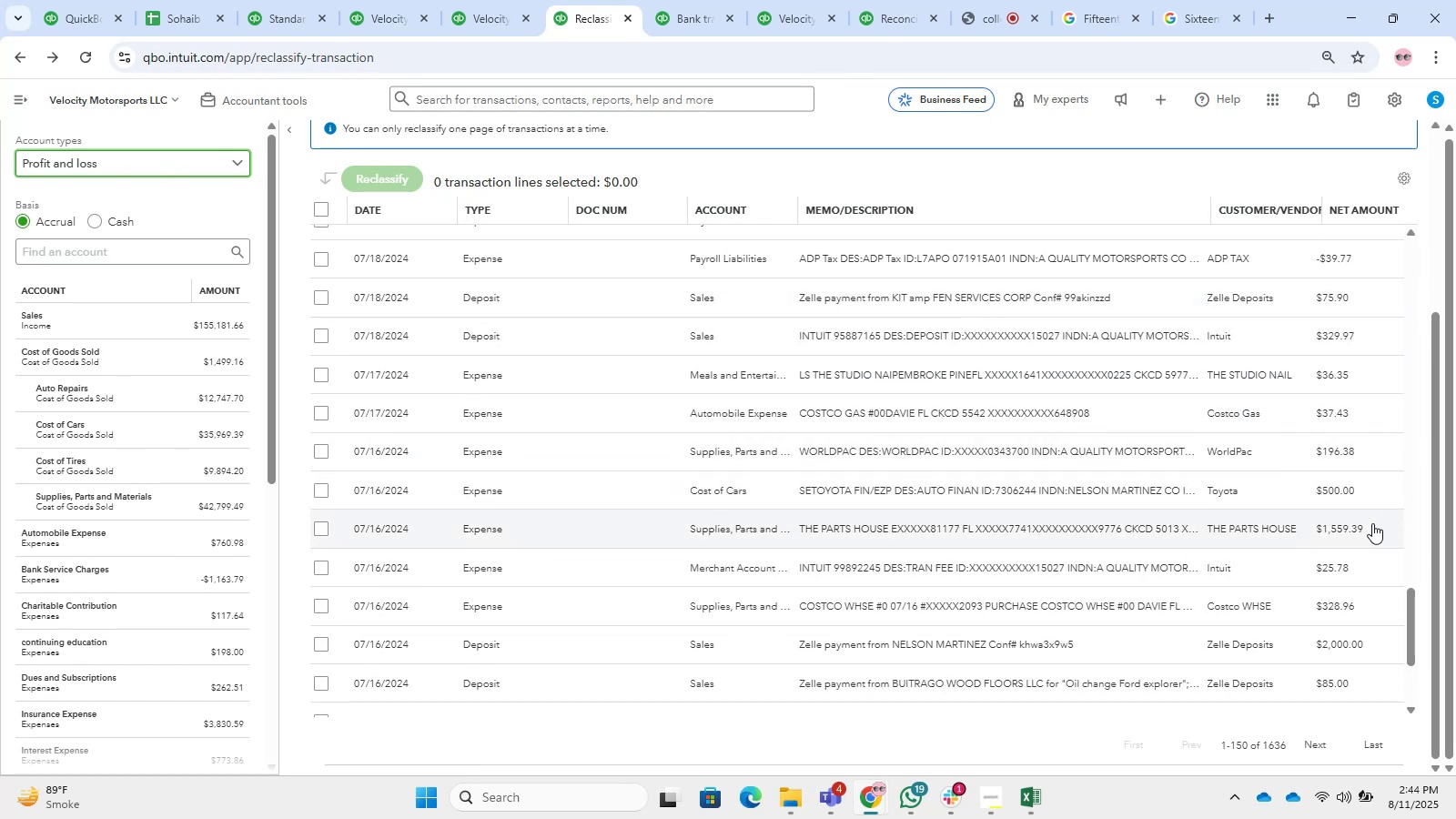 
left_click([1350, 522])
 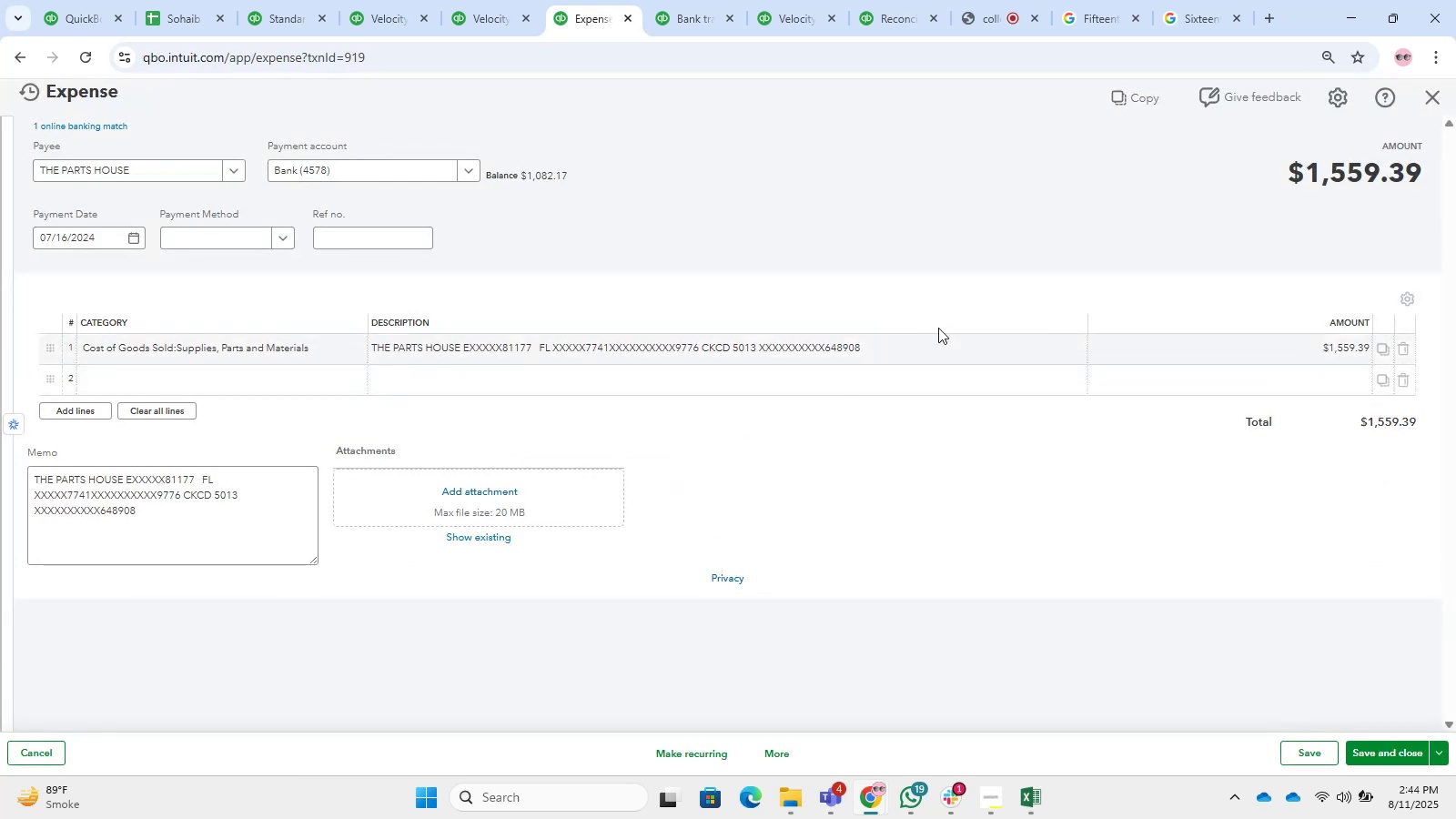 
left_click([1289, 248])
 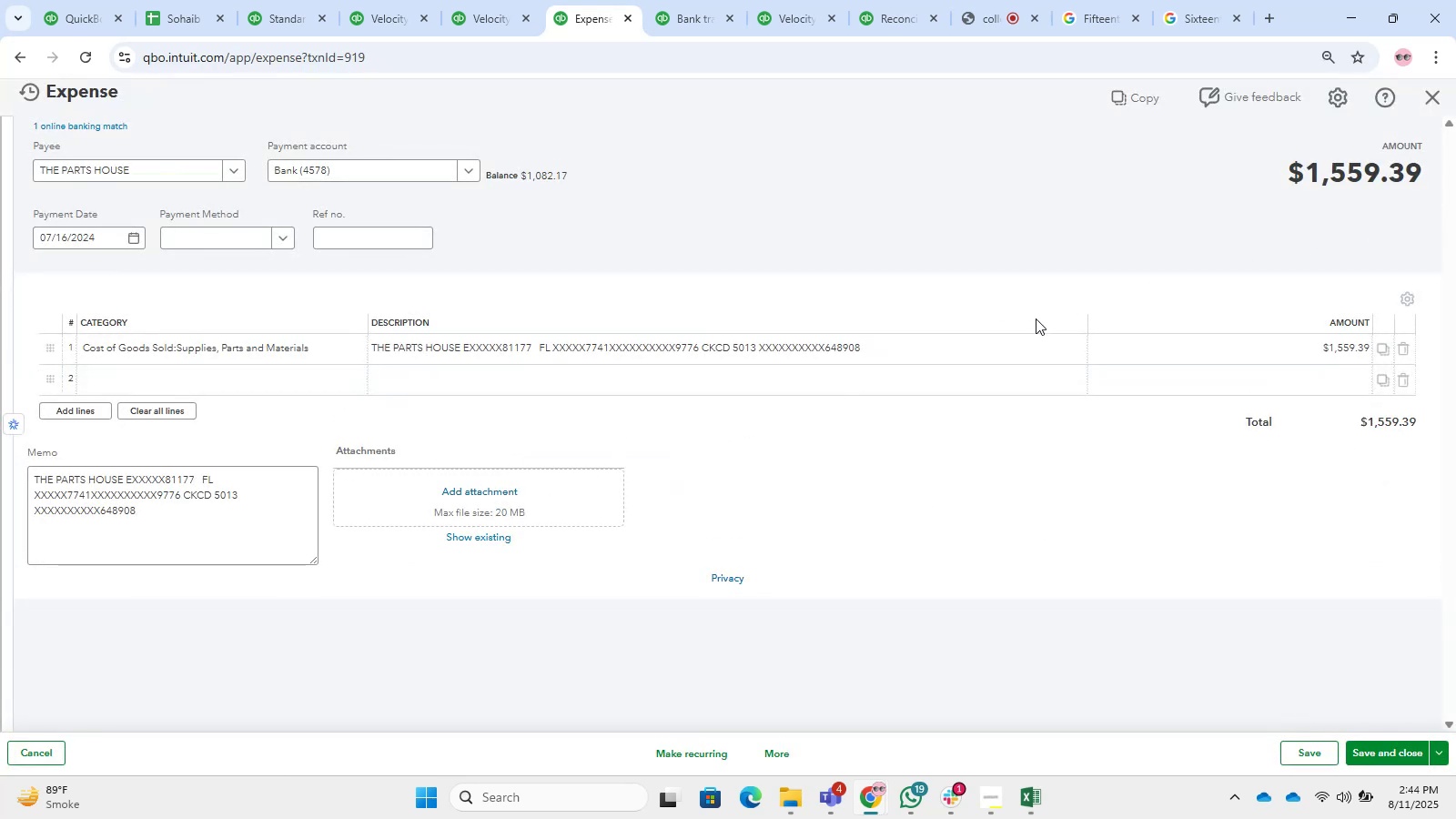 
left_click([989, 337])
 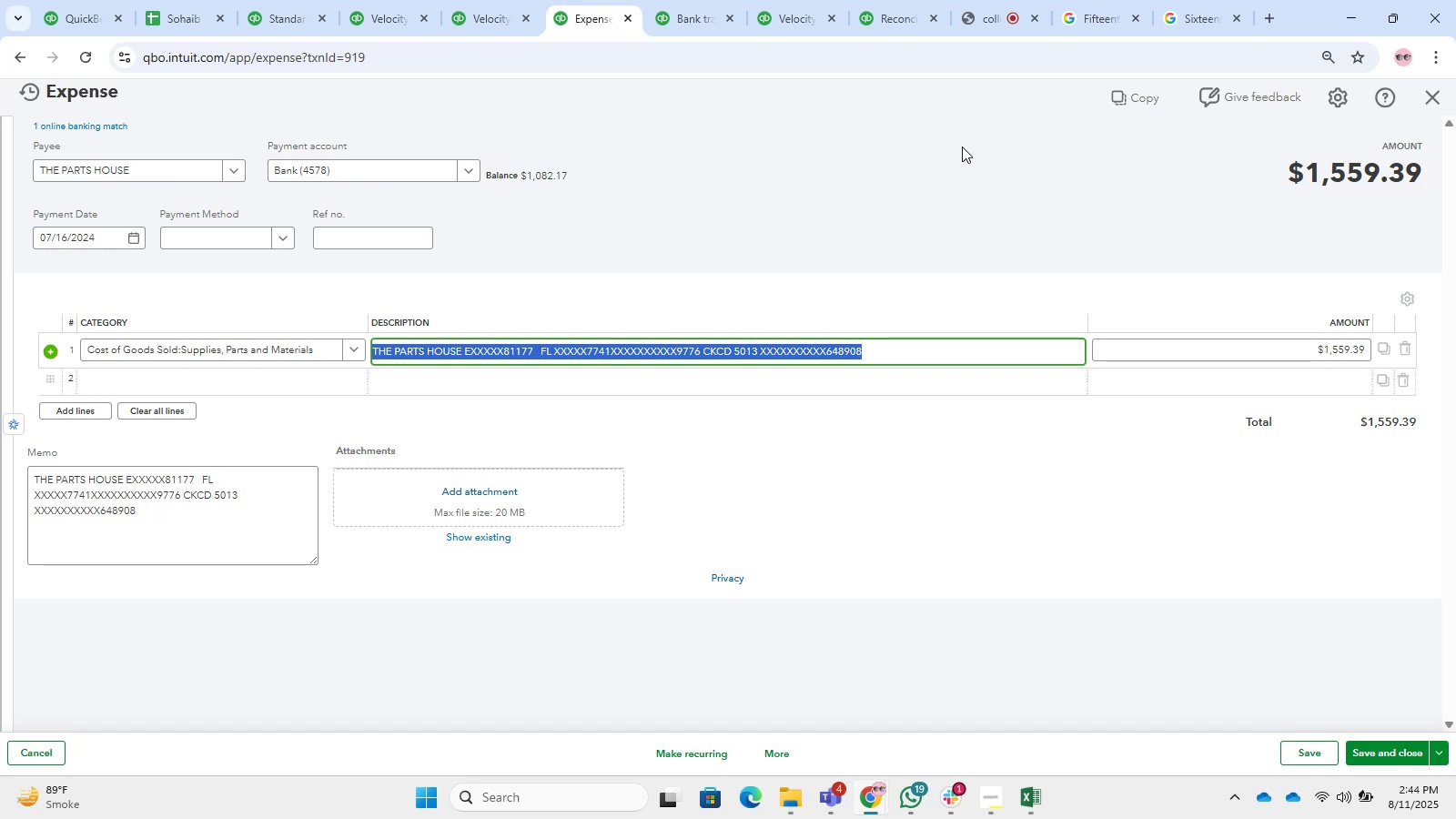 
wait(41.4)
 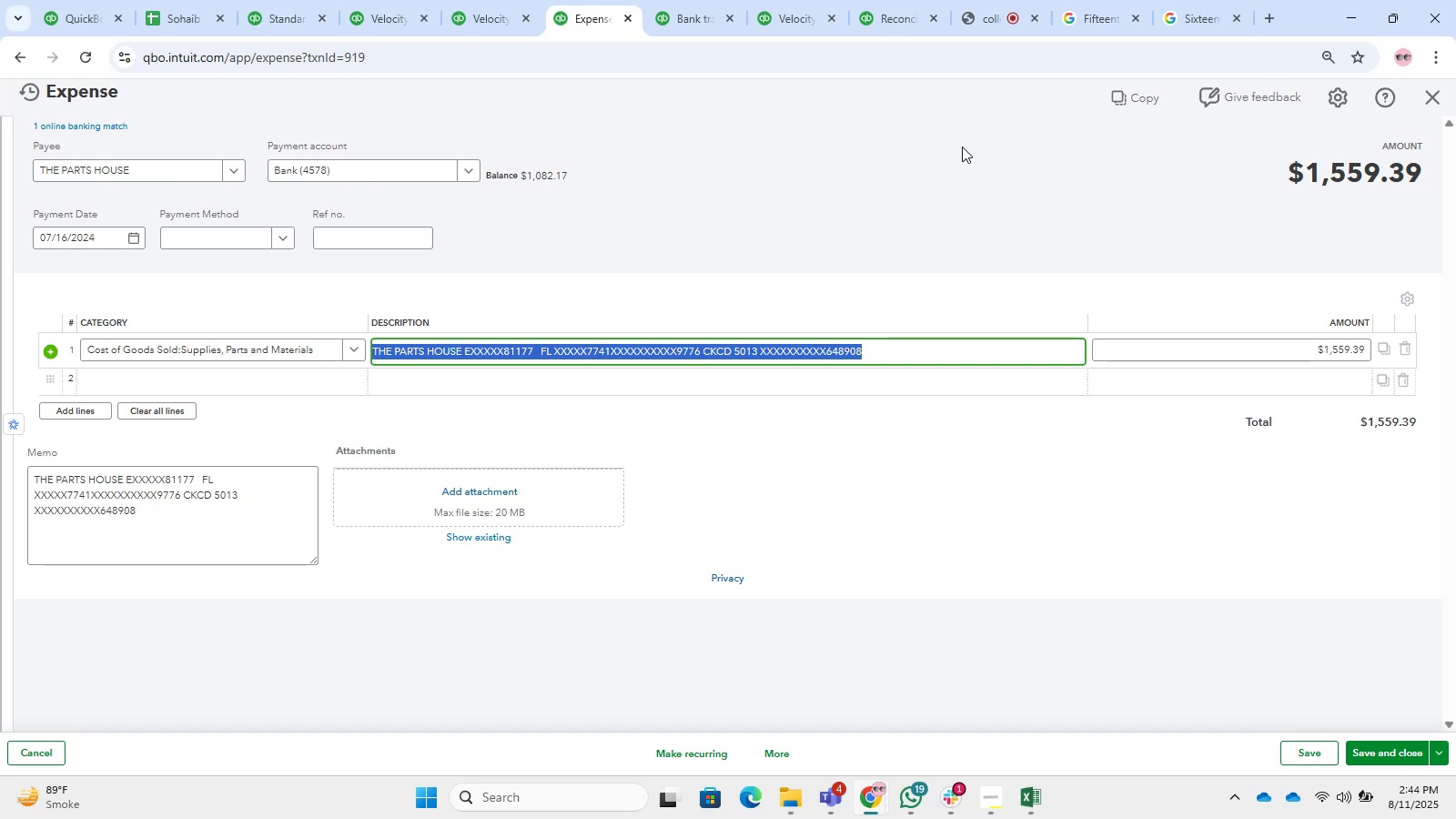 
scroll: coordinate [1015, 545], scroll_direction: down, amount: 4.0
 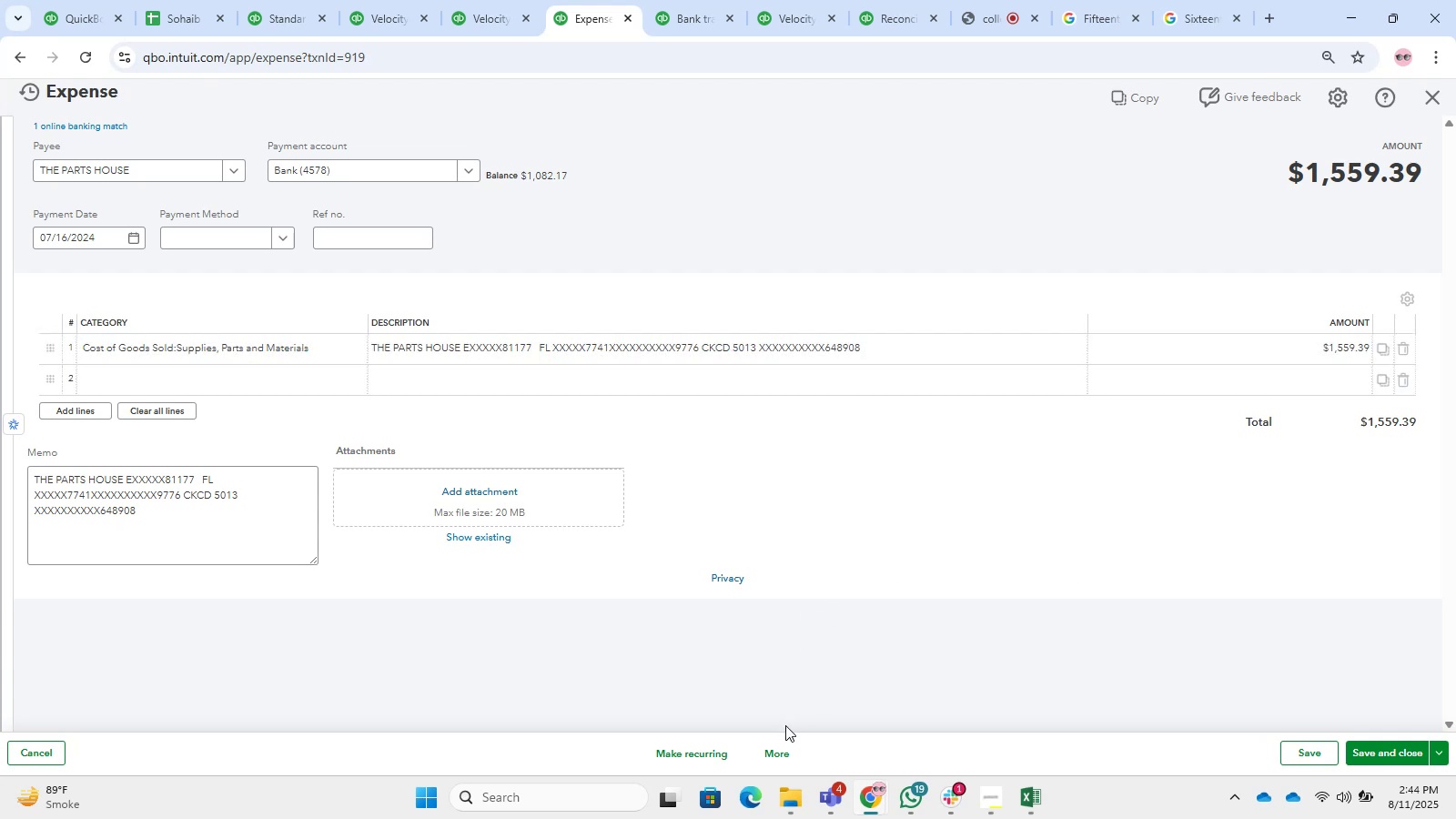 
left_click([778, 756])
 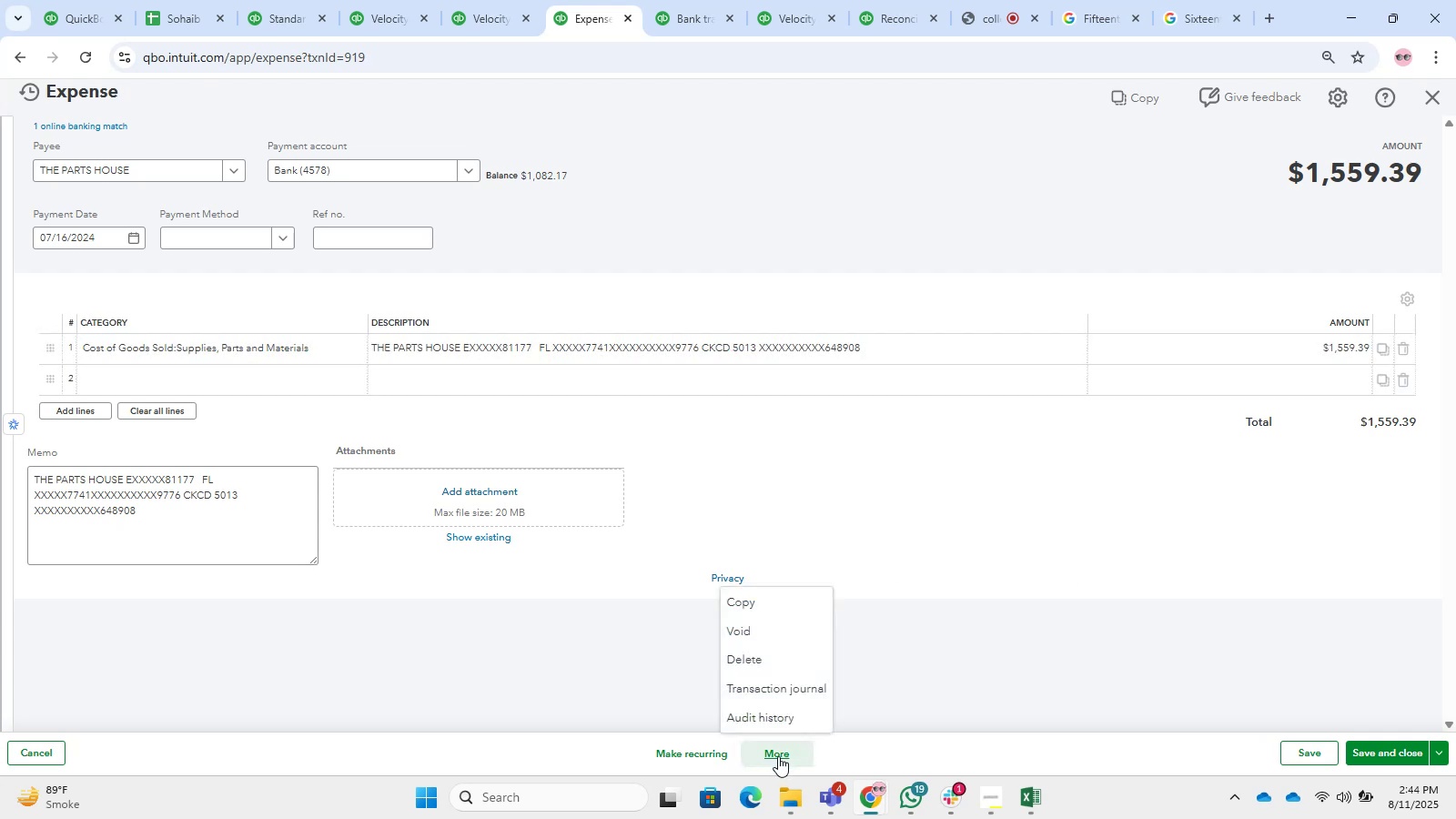 
left_click([778, 756])
 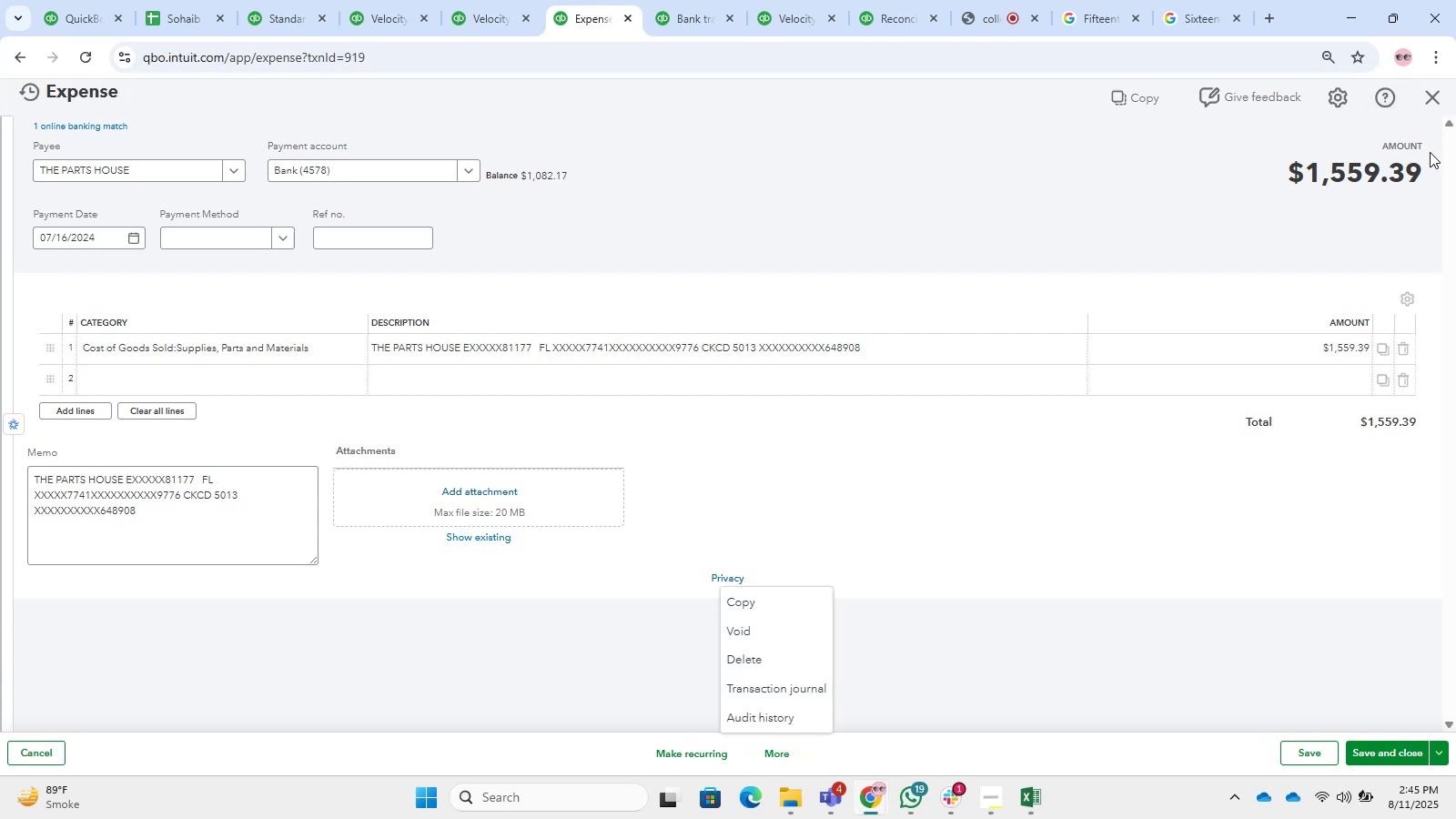 
left_click([1434, 99])
 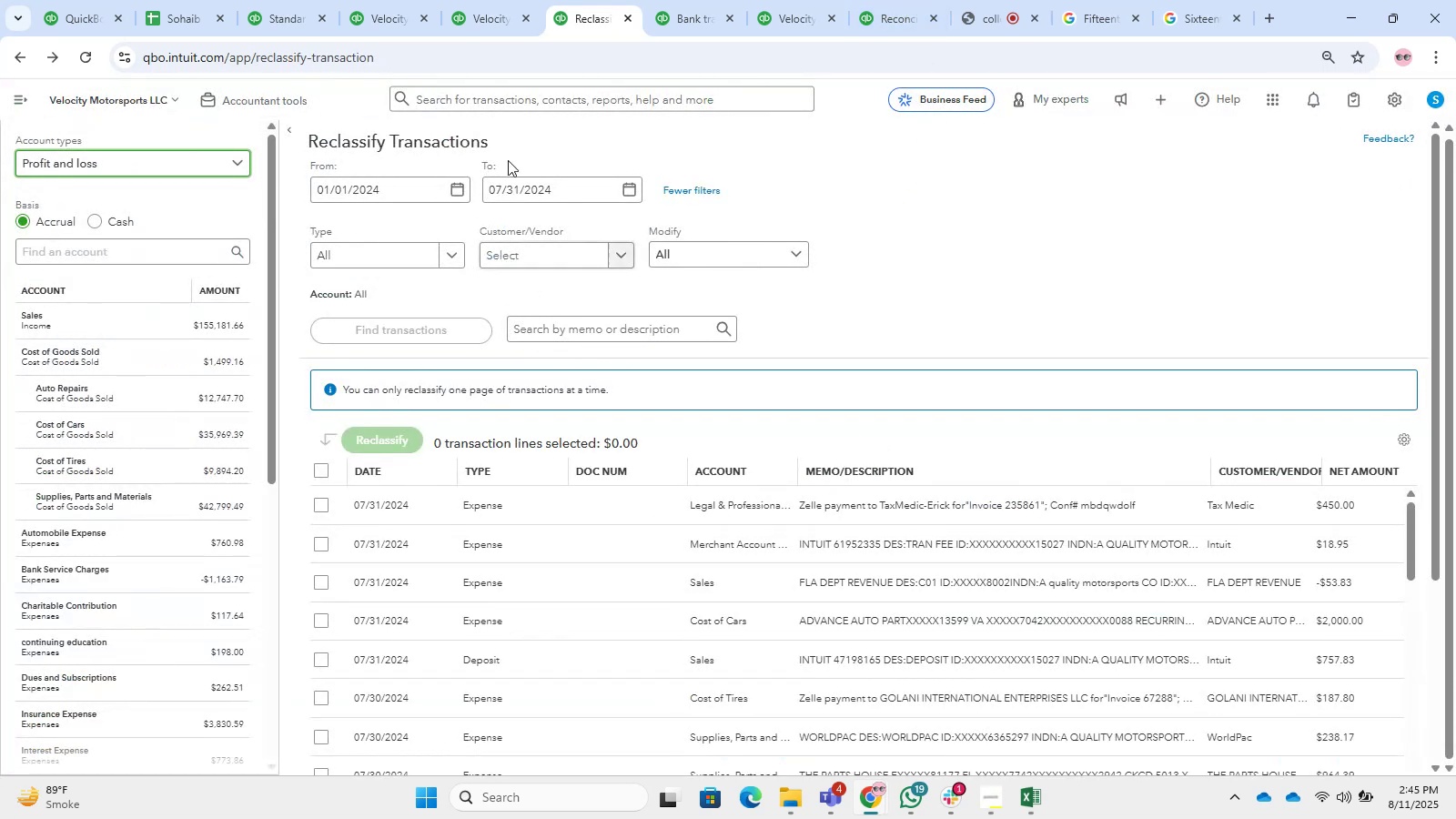 
left_click([510, 0])
 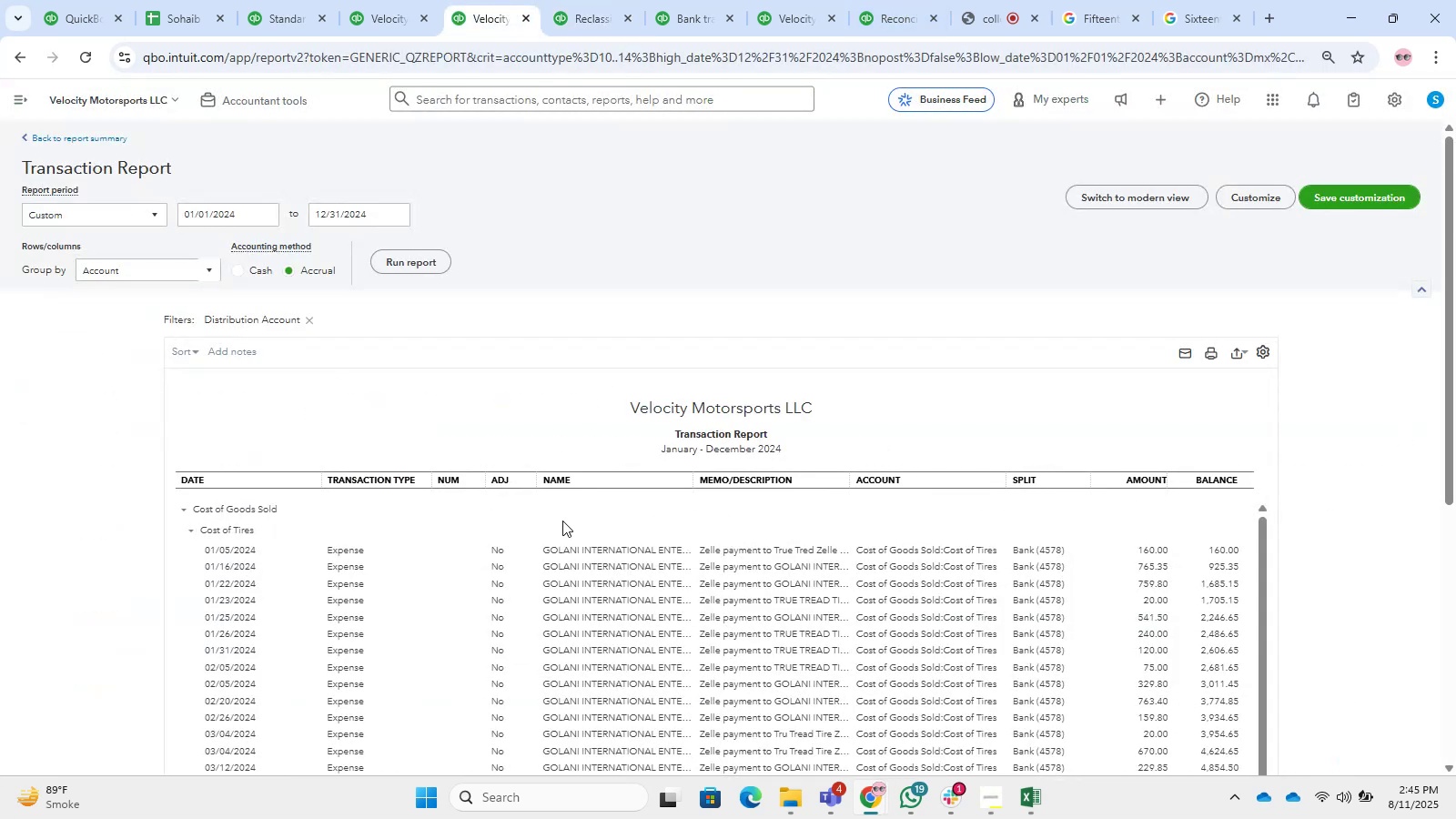 
scroll: coordinate [469, 470], scroll_direction: down, amount: 1.0
 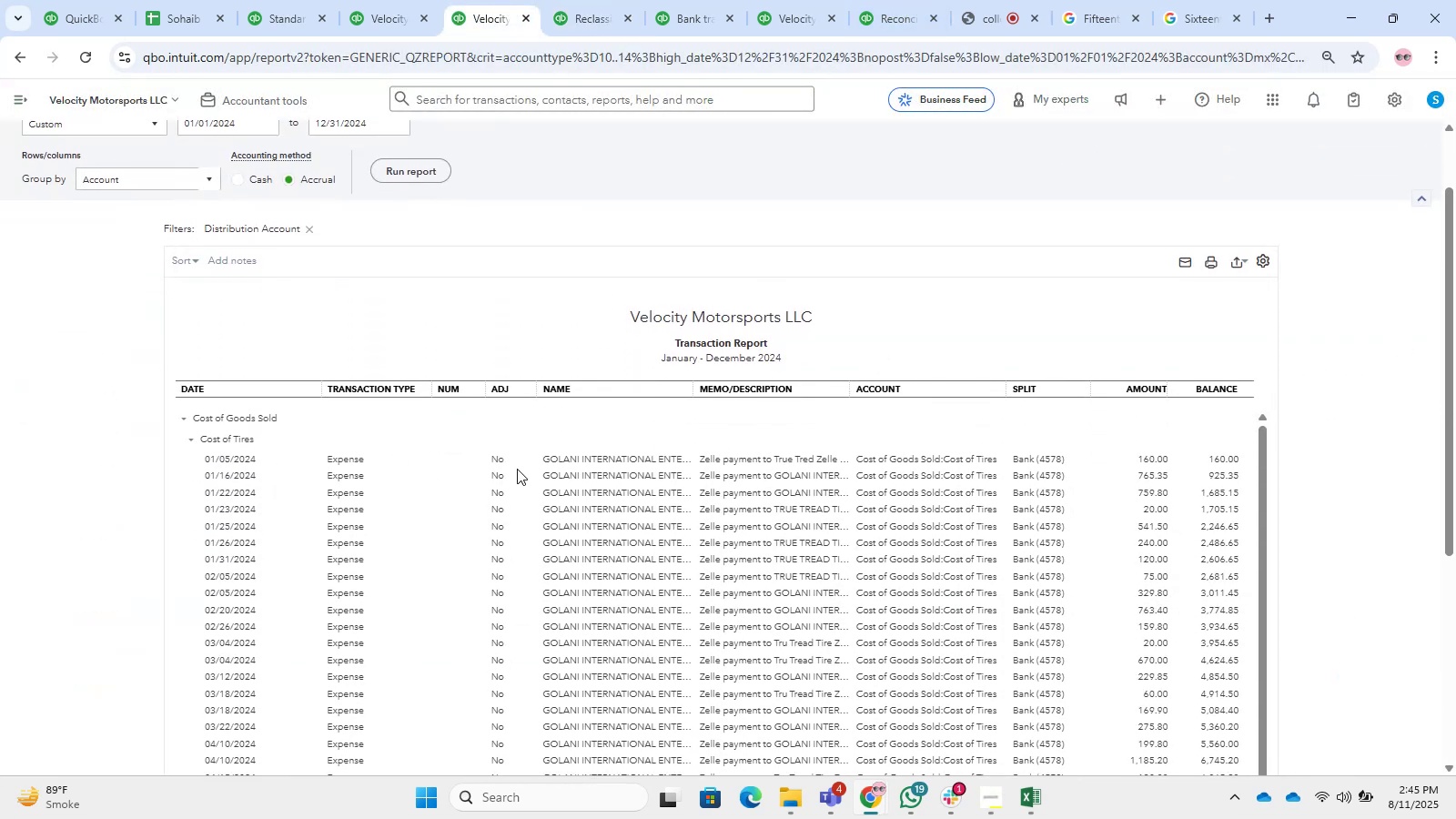 
scroll: coordinate [518, 468], scroll_direction: up, amount: 2.0
 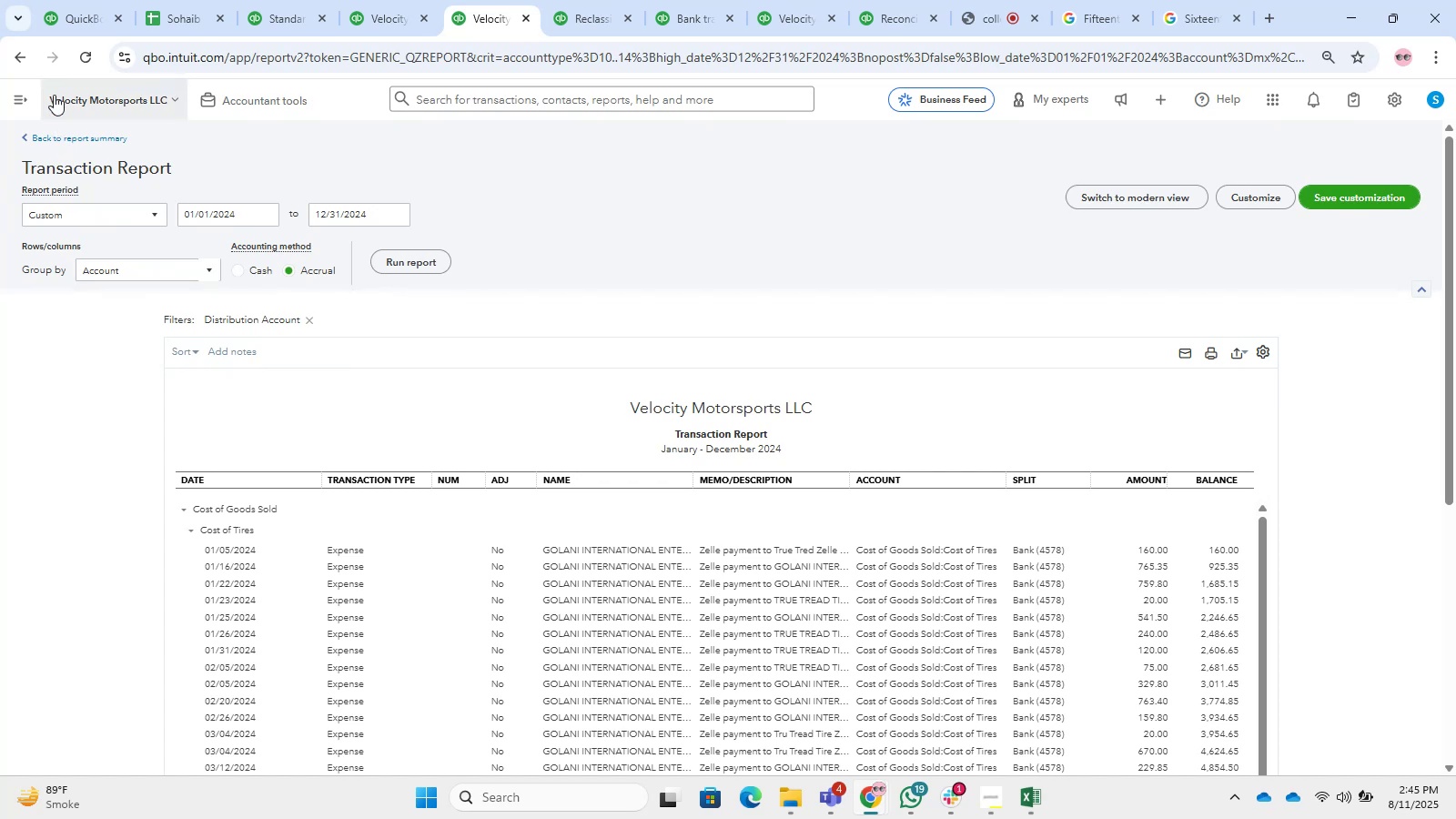 
left_click([29, 59])
 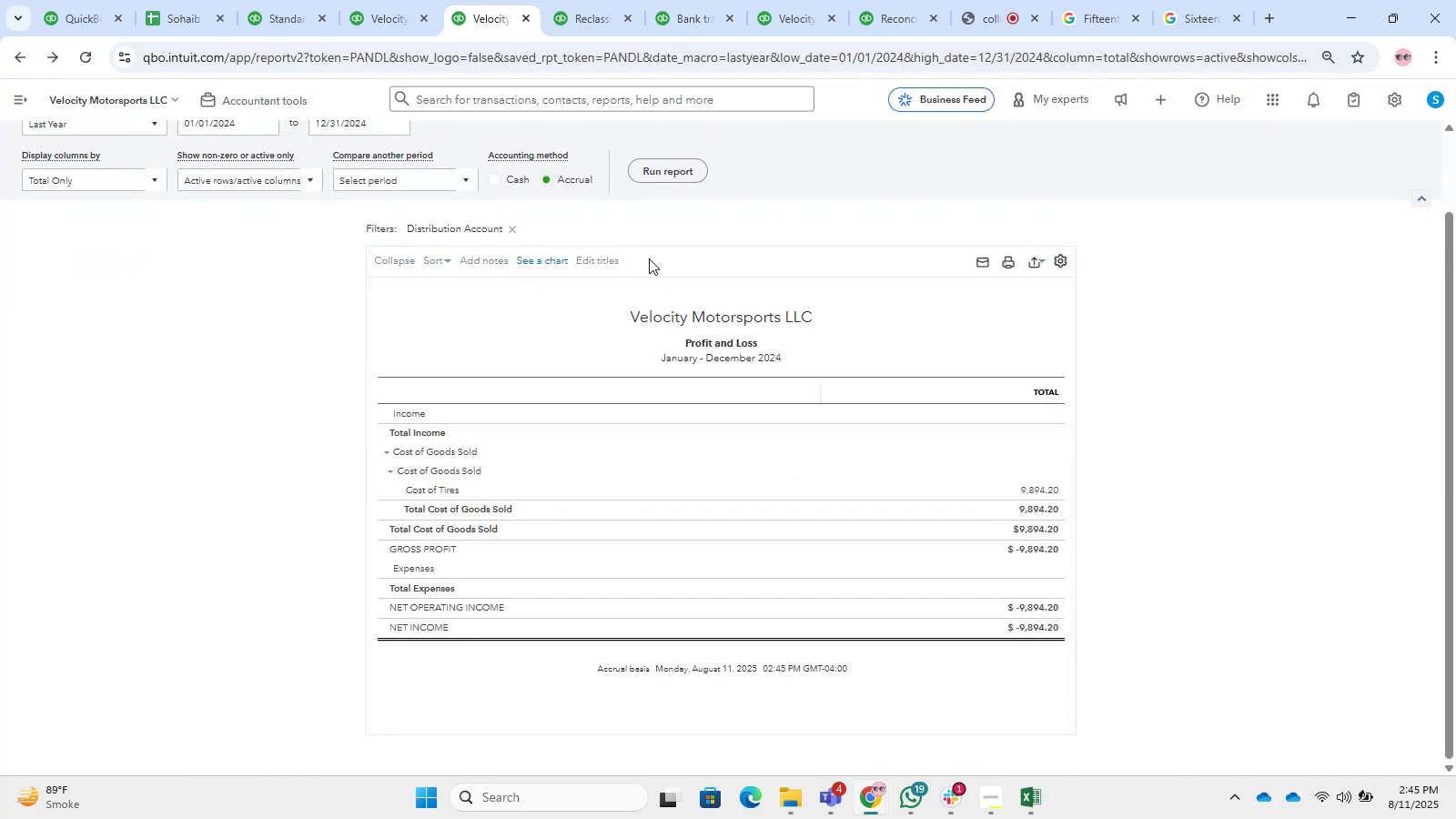 
left_click([510, 222])
 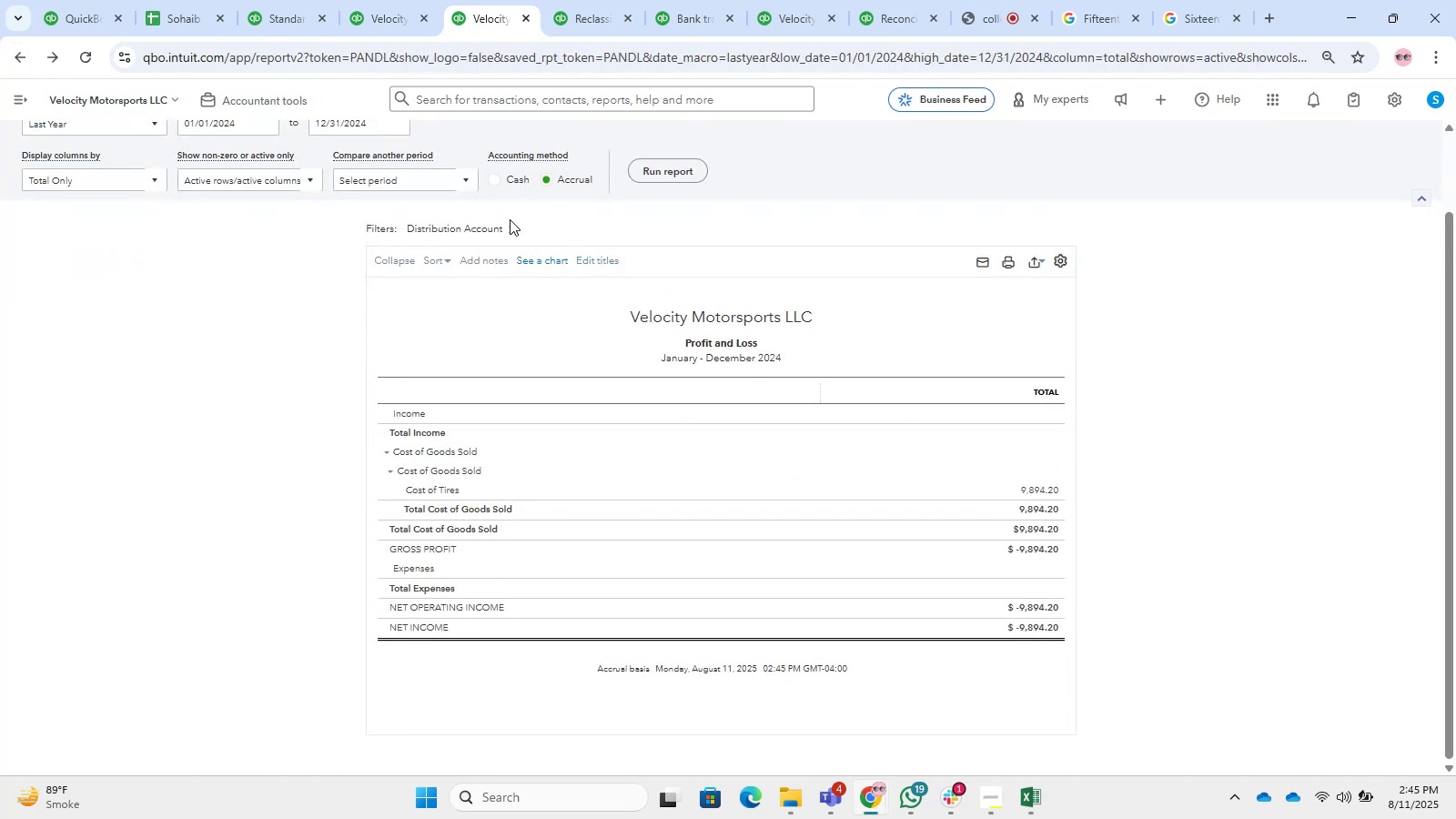 
left_click([511, 226])
 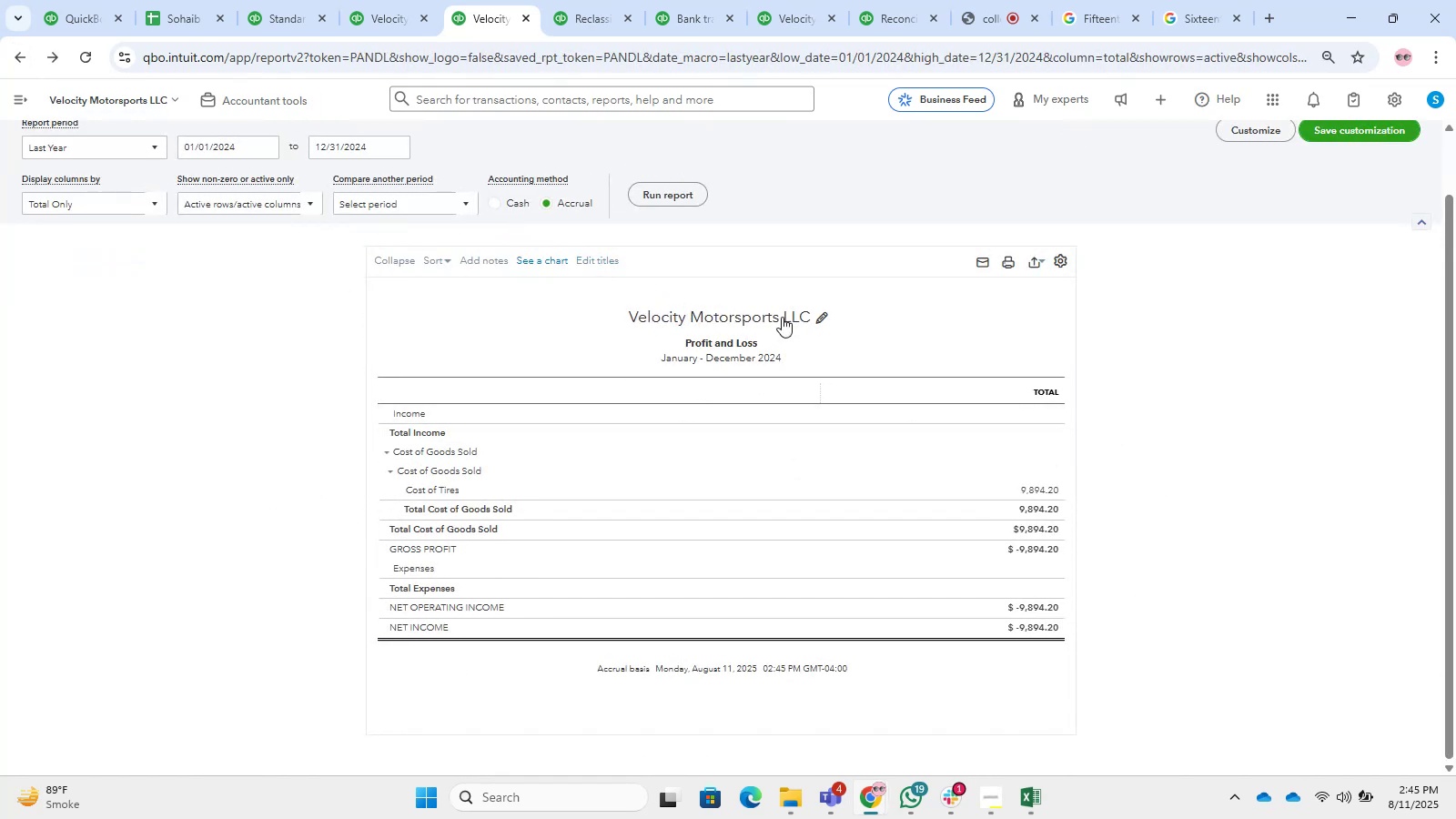 
scroll: coordinate [782, 313], scroll_direction: down, amount: 5.0
 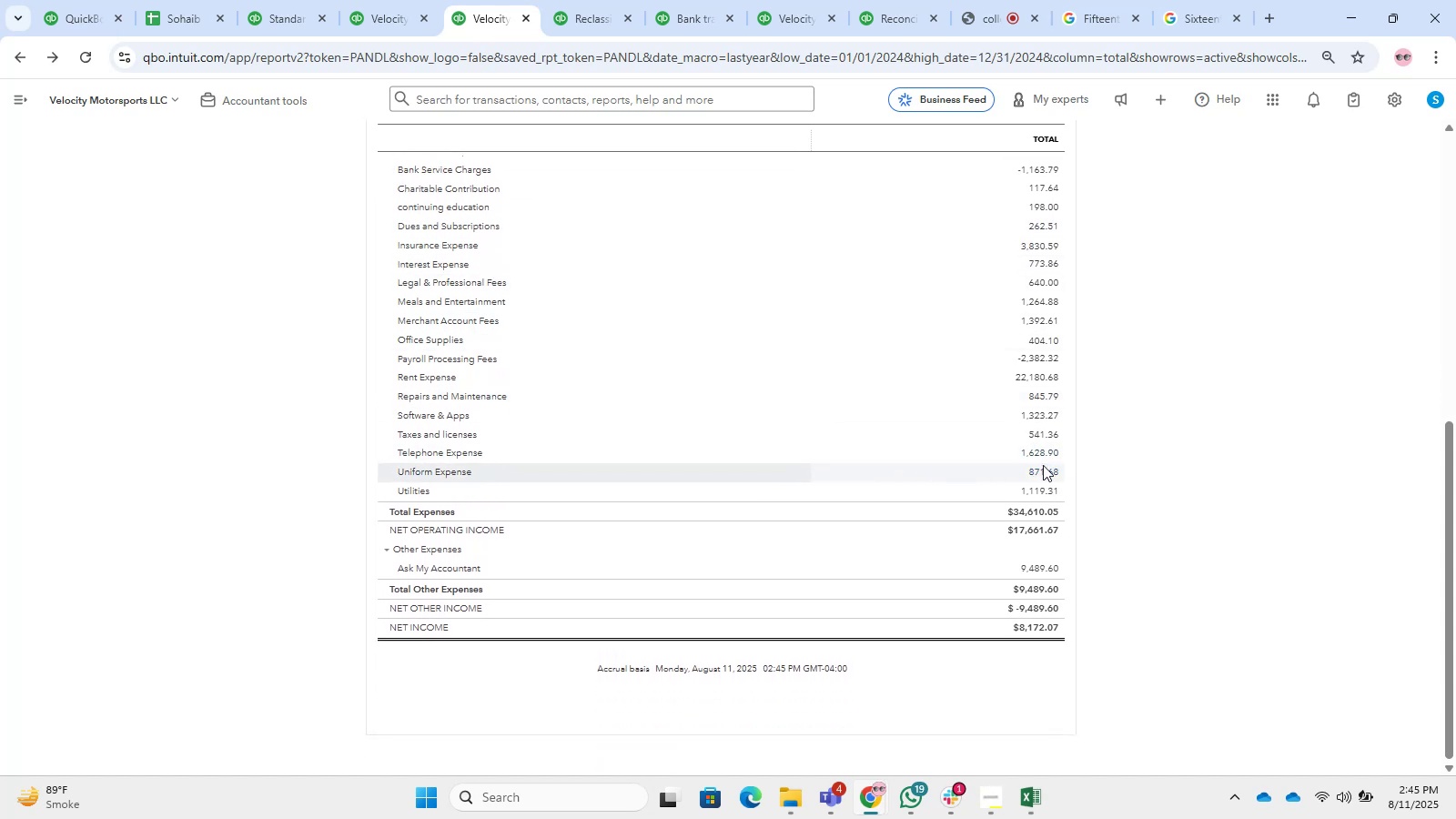 
left_click([1040, 452])
 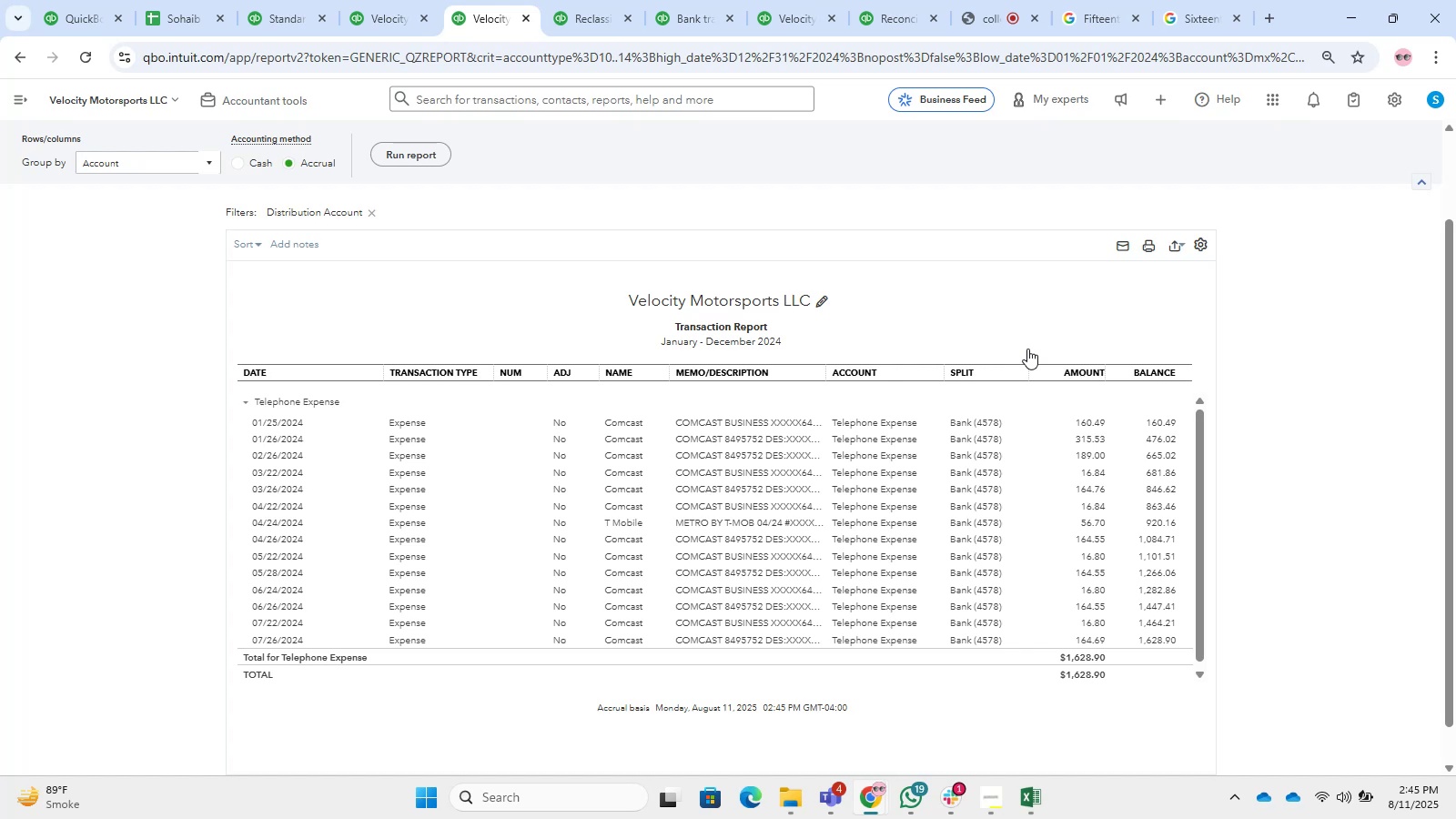 
wait(22.98)
 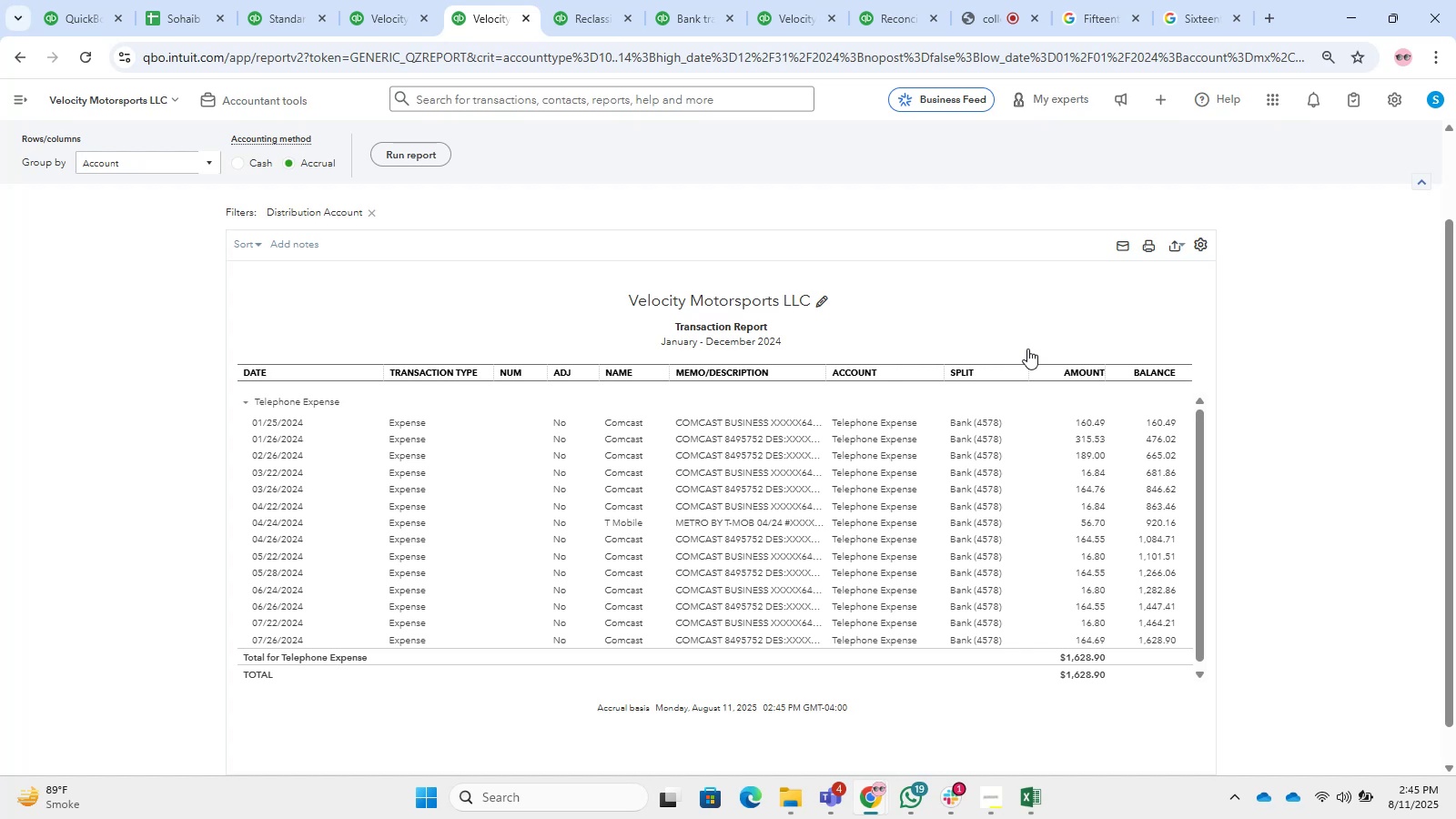 
left_click([799, 0])
 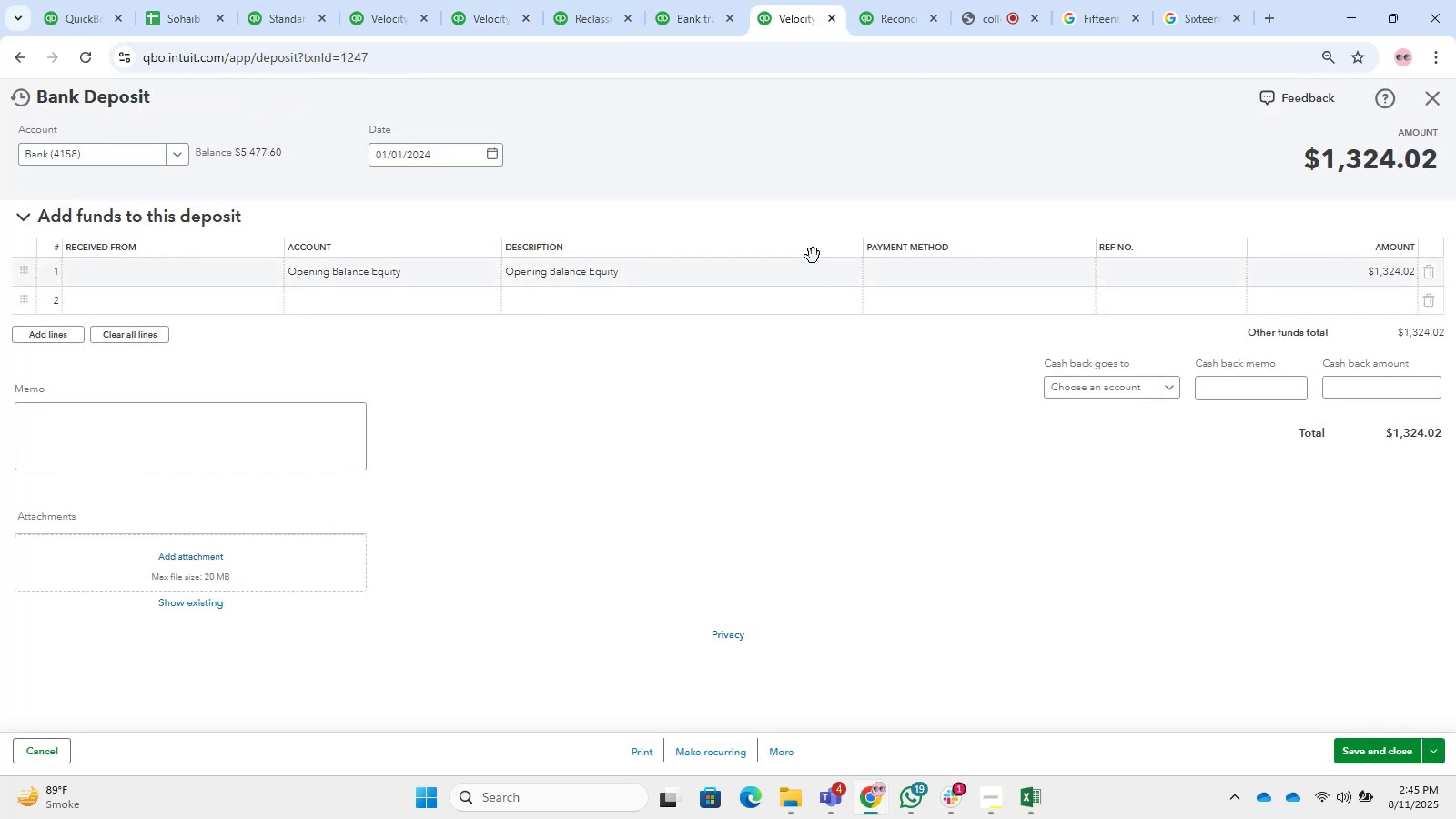 
left_click([883, 165])
 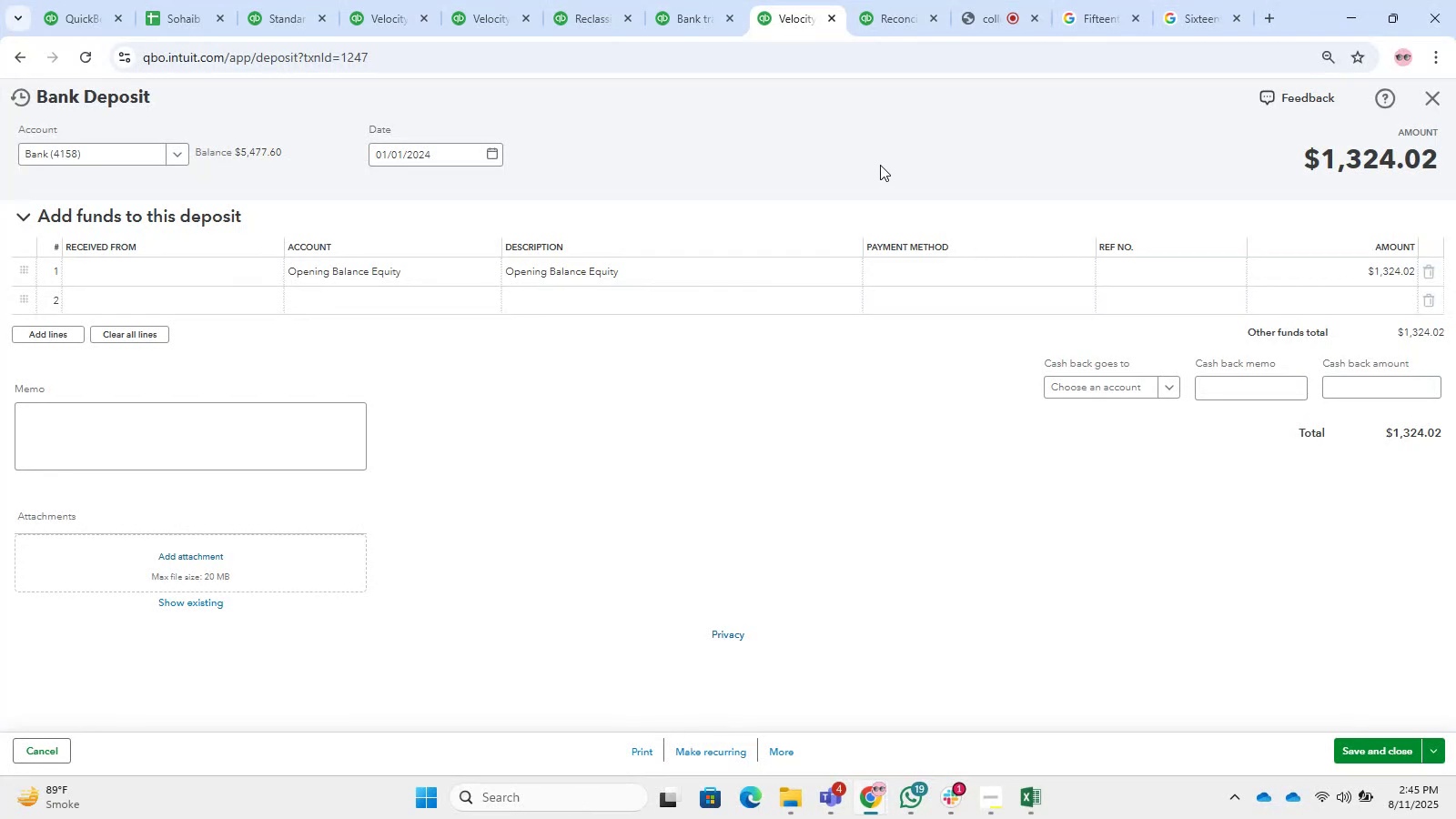 
wait(5.59)
 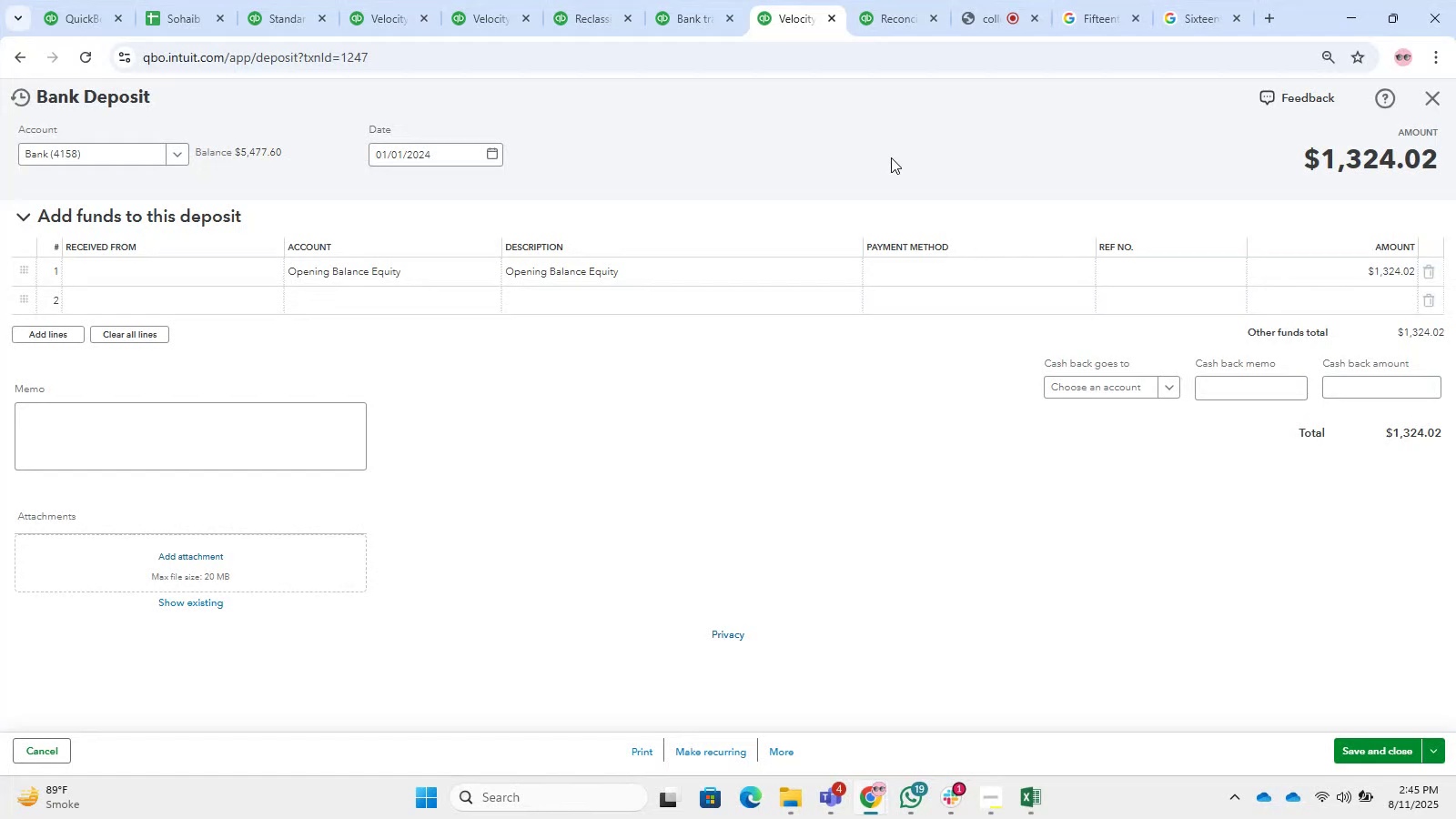 
scroll: coordinate [1031, 271], scroll_direction: down, amount: 5.0
 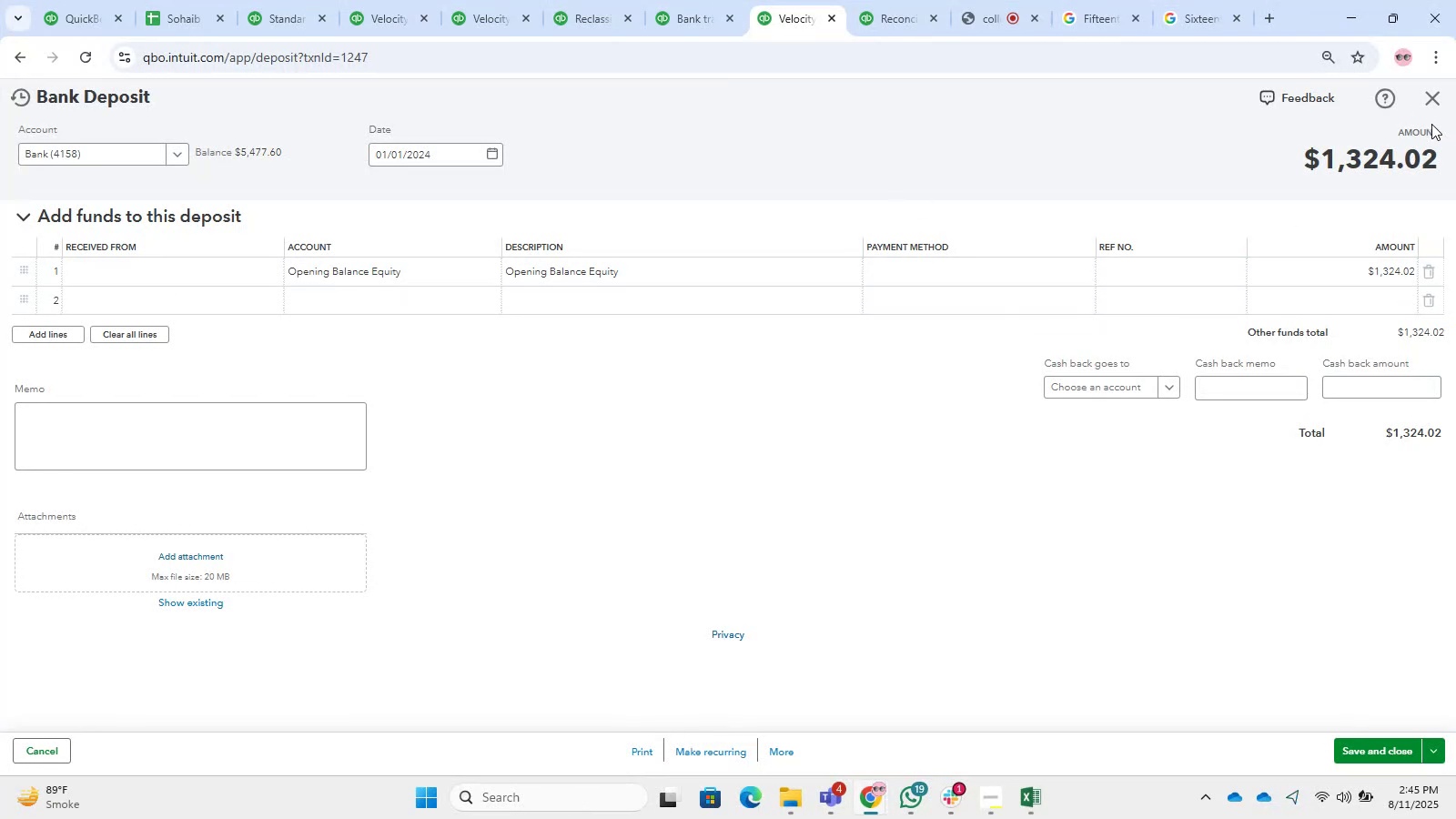 
left_click([1421, 104])
 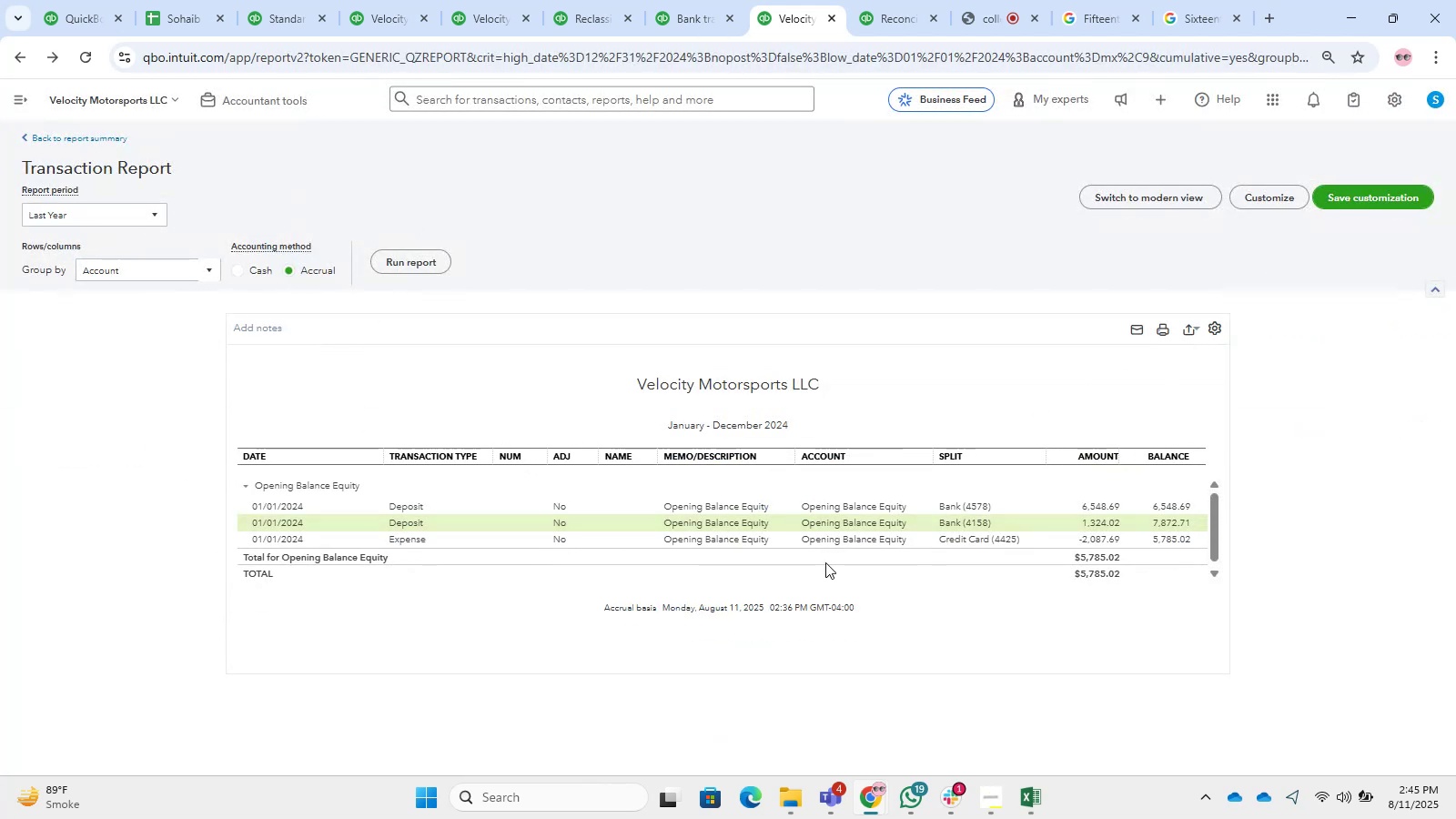 
scroll: coordinate [904, 437], scroll_direction: down, amount: 4.0
 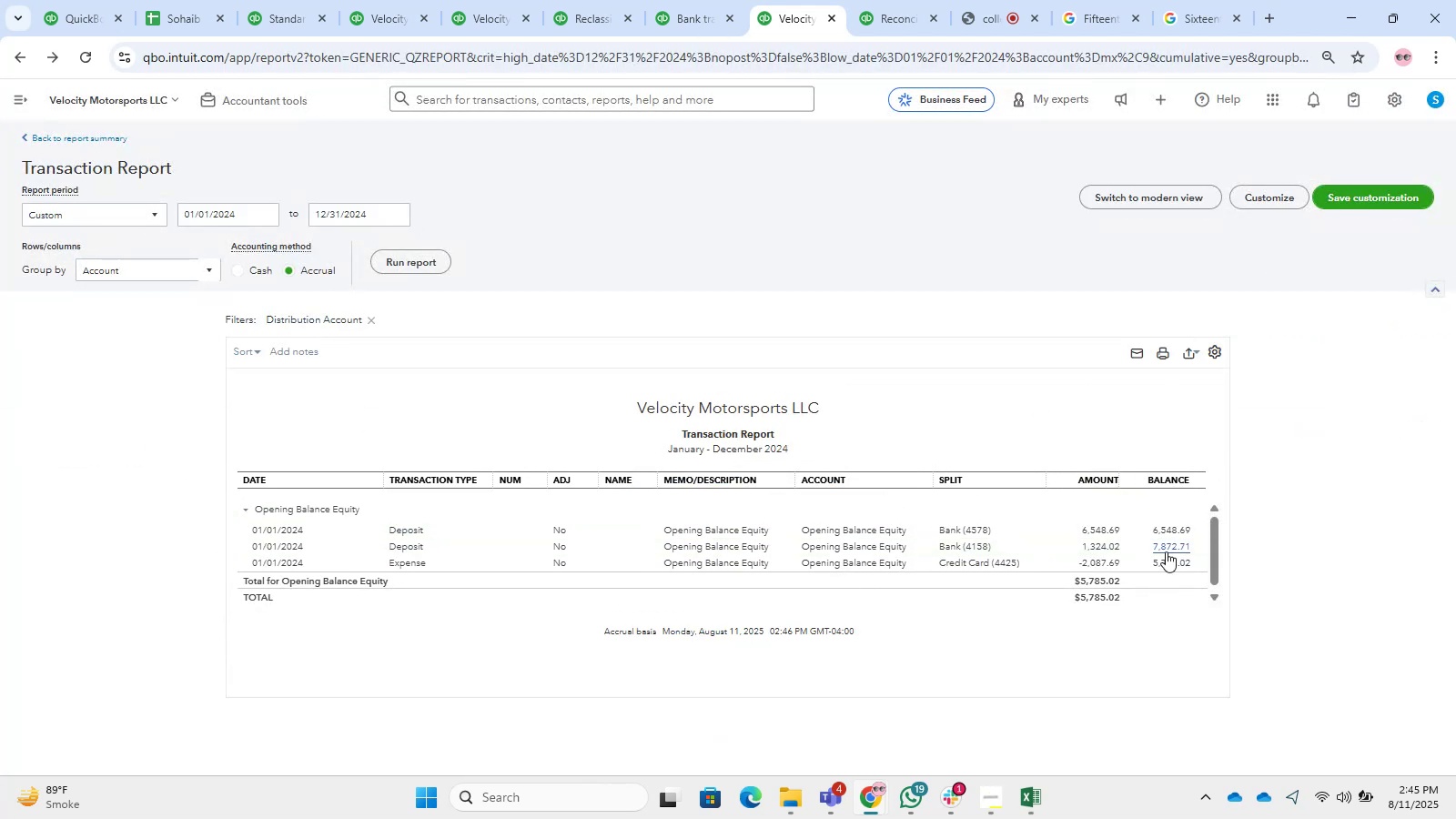 
left_click([1166, 551])
 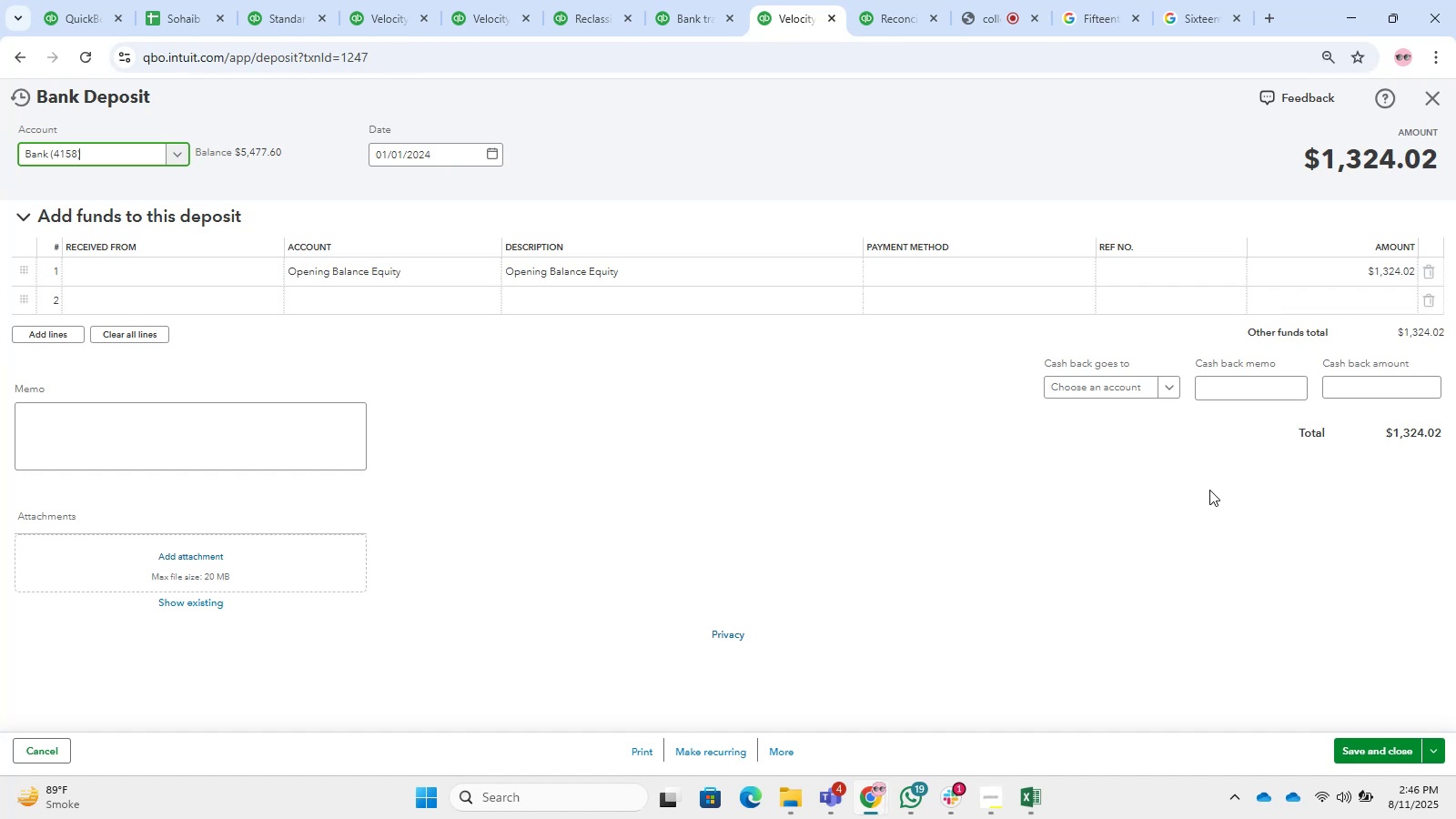 
wait(19.86)
 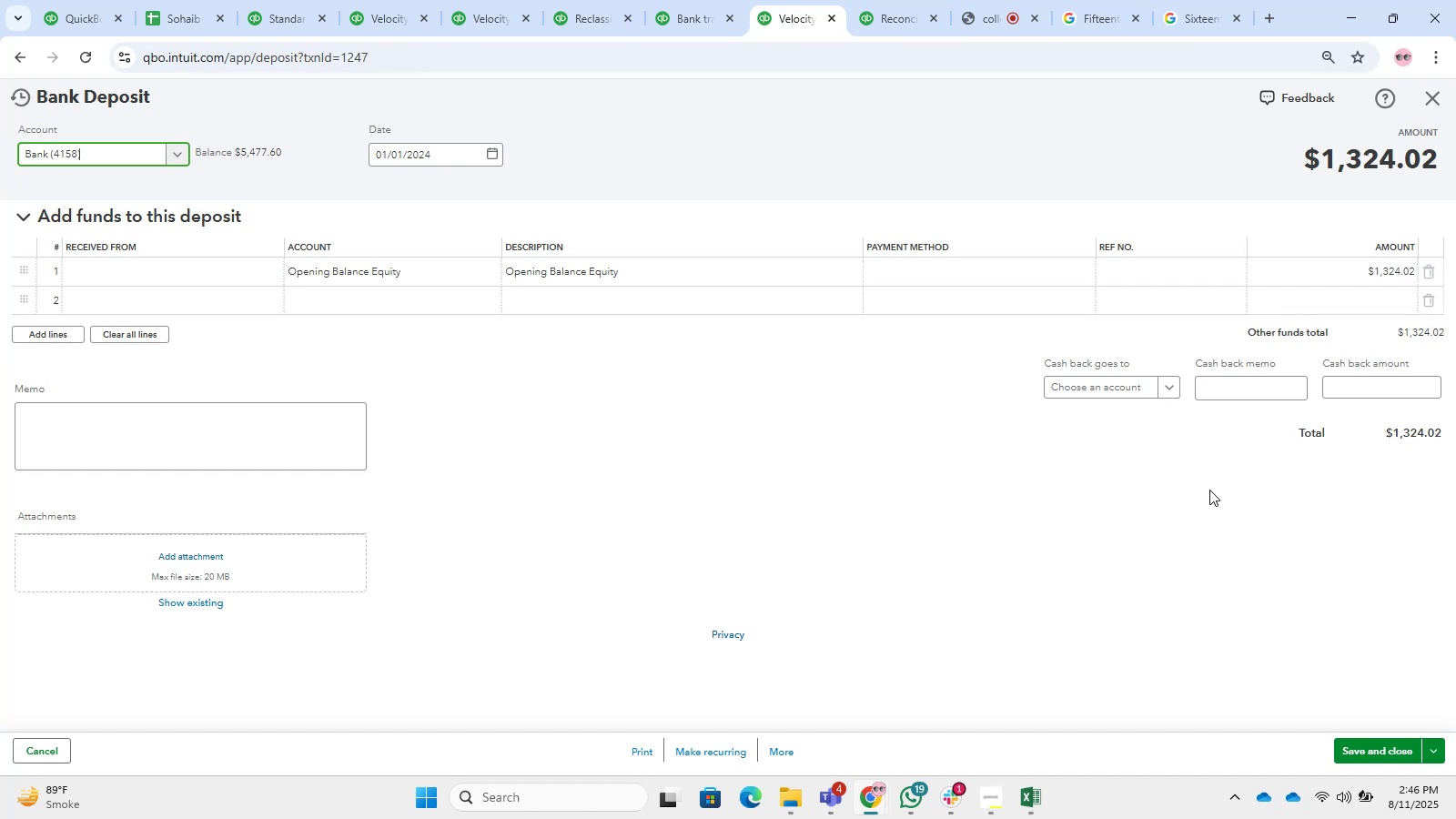 
left_click([1436, 100])
 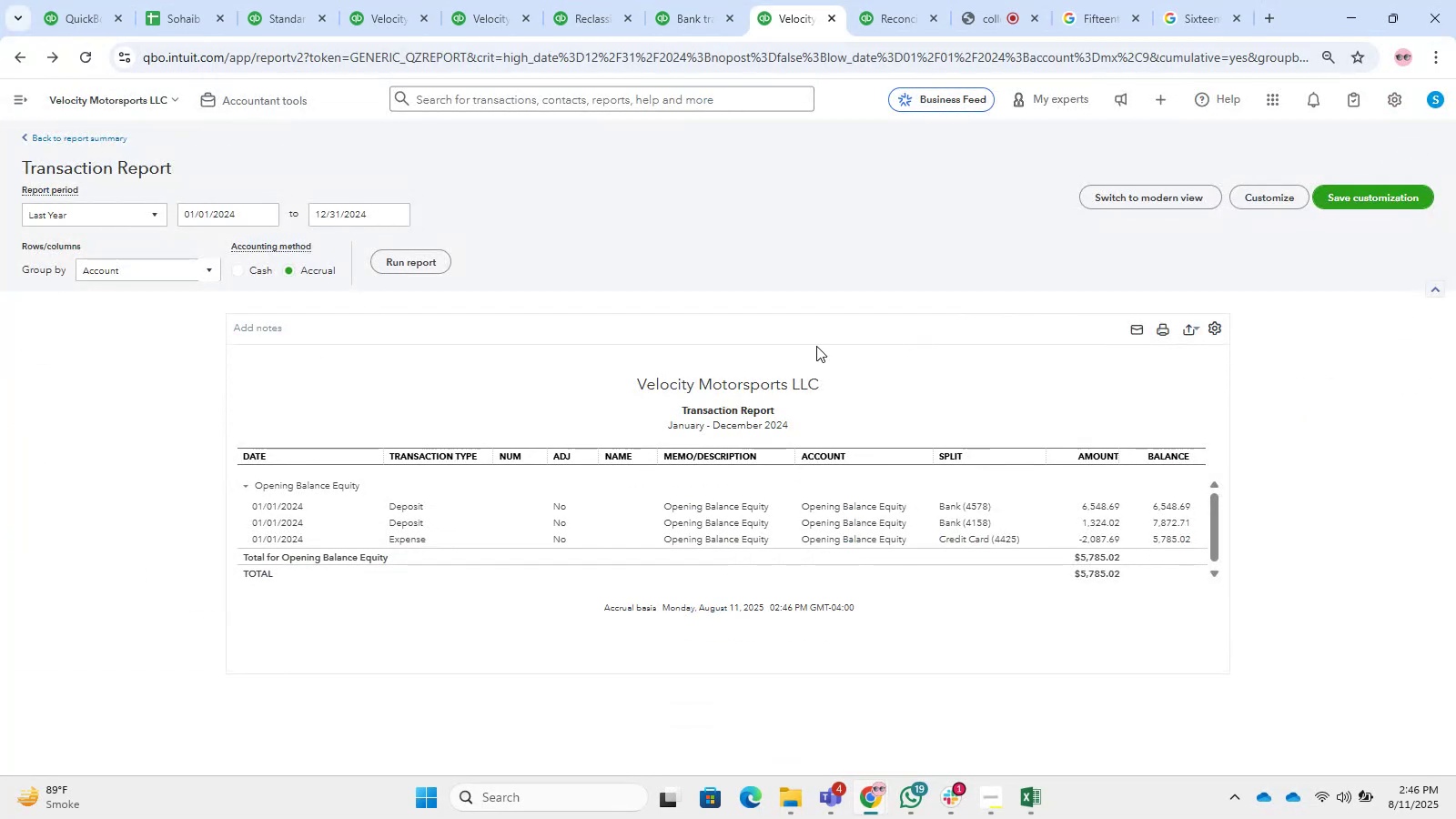 
scroll: coordinate [681, 361], scroll_direction: up, amount: 6.0
 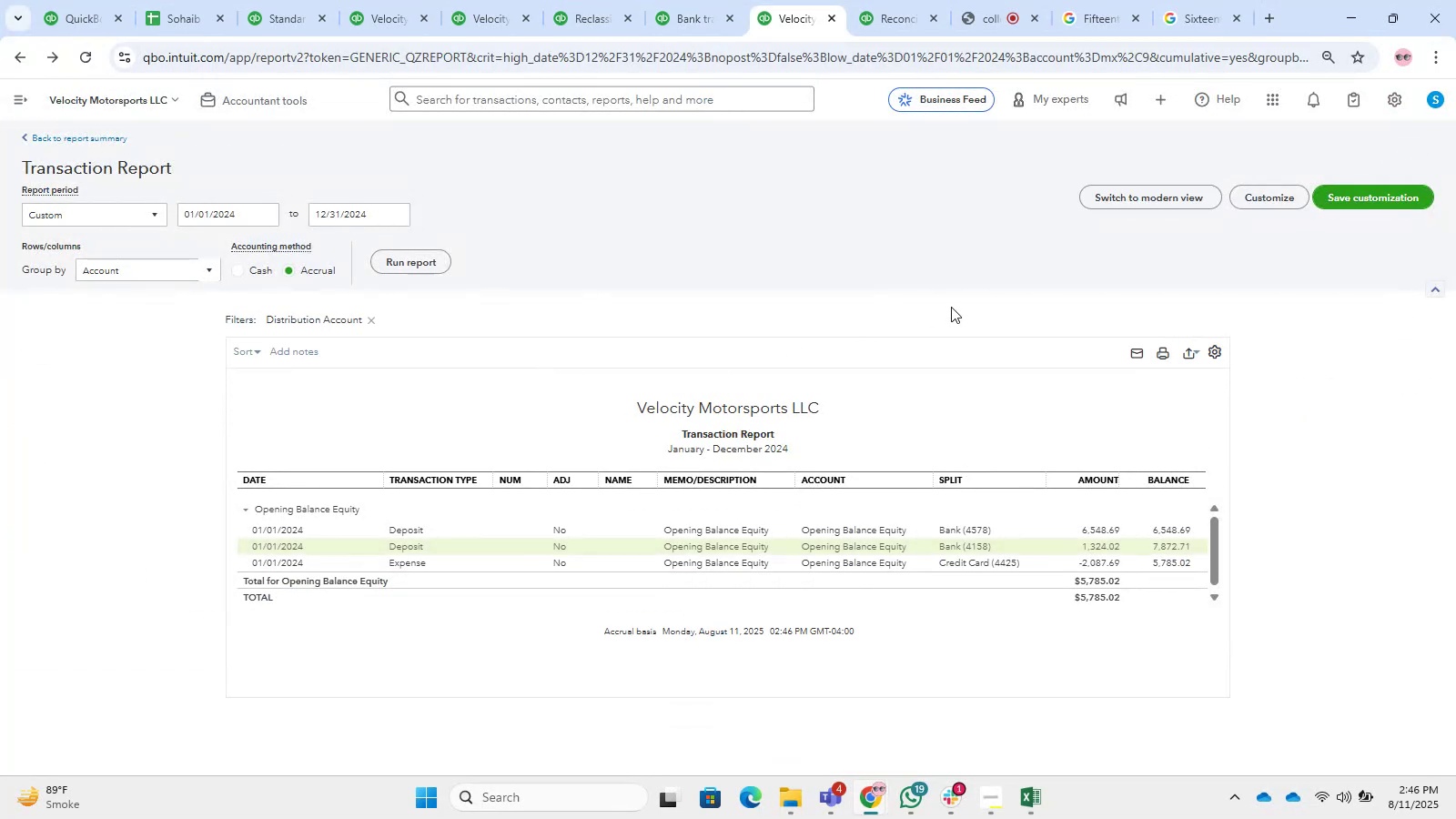 
scroll: coordinate [748, 443], scroll_direction: down, amount: 5.0
 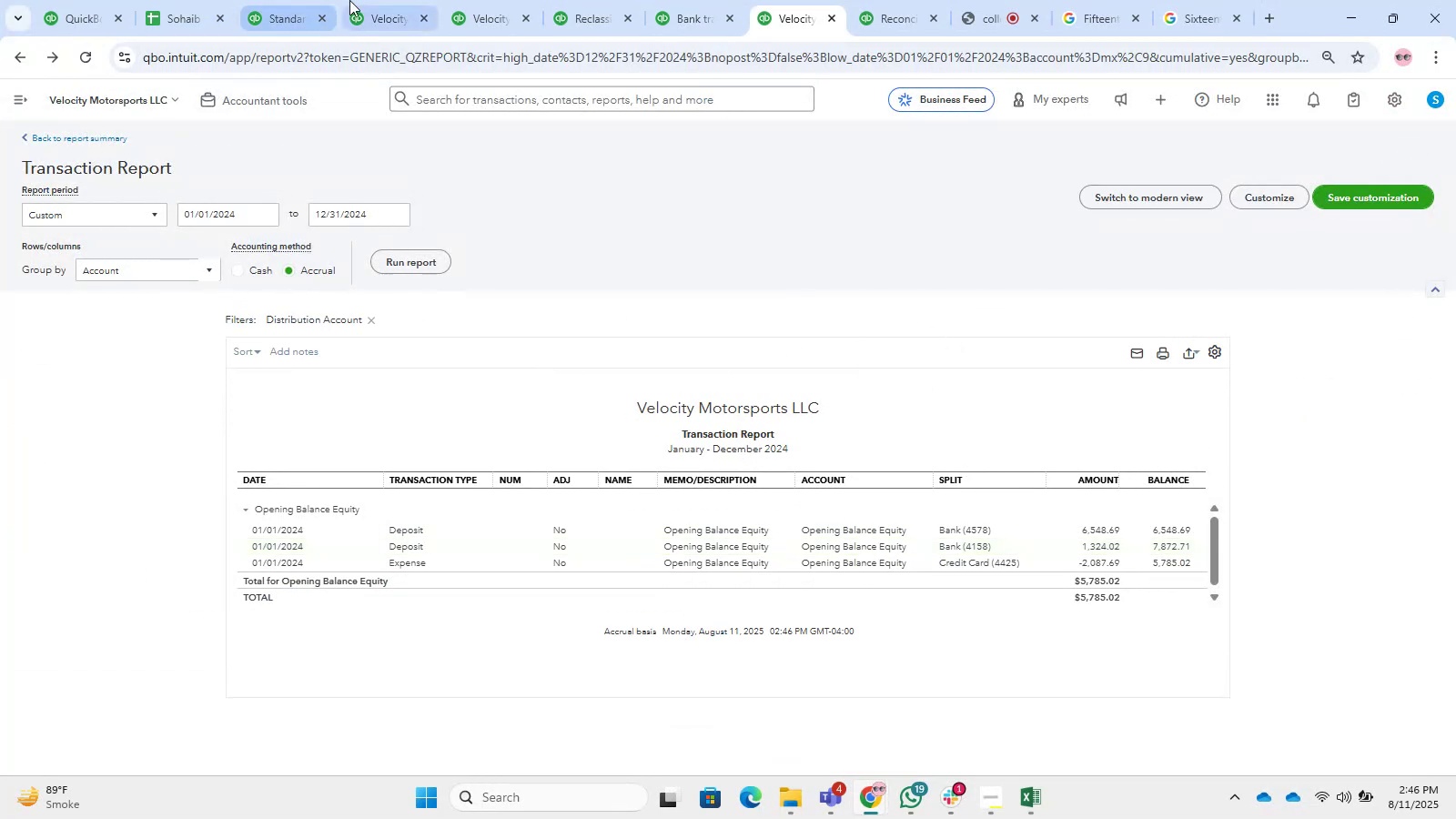 
left_click([350, 0])
 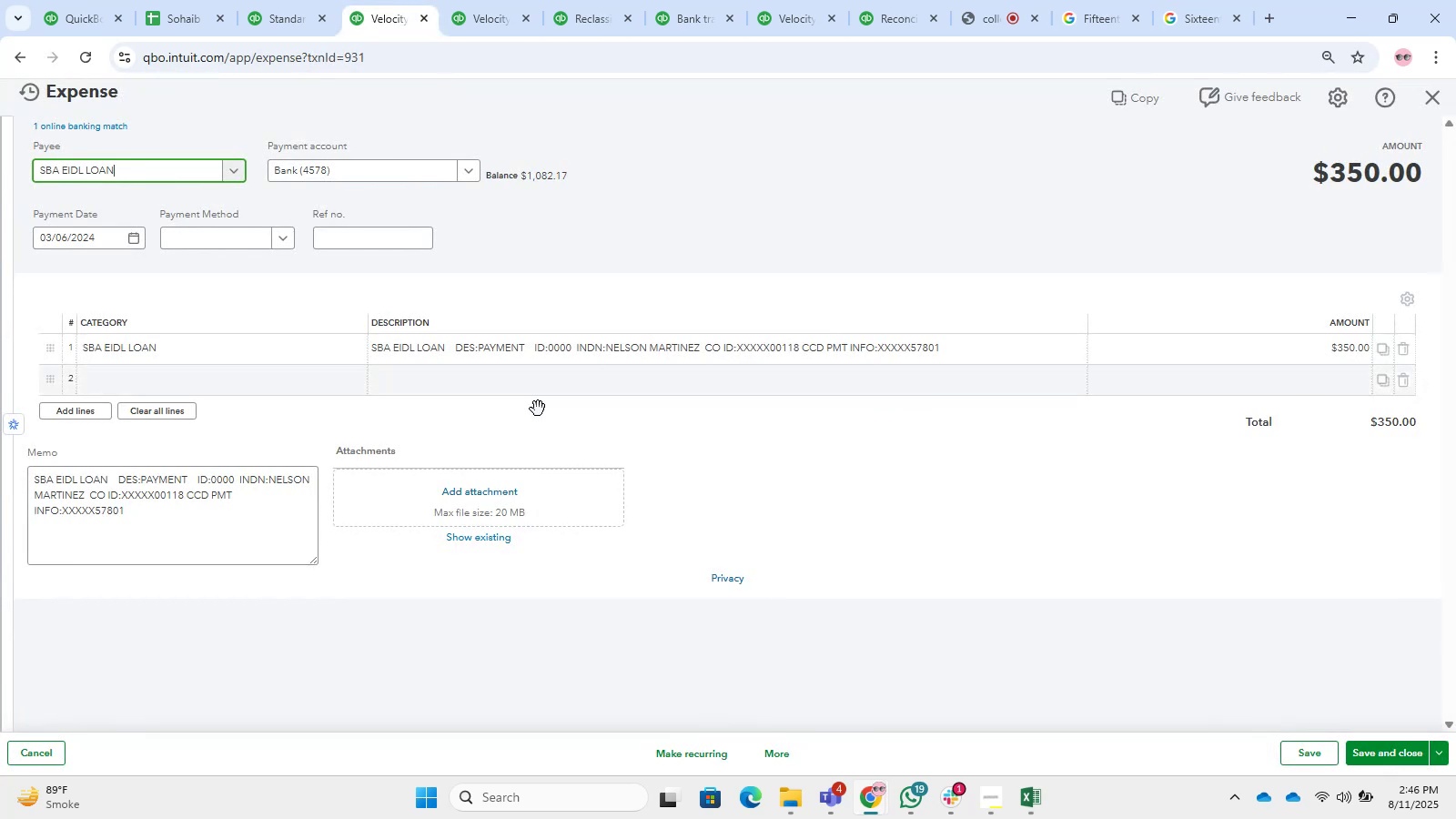 
scroll: coordinate [693, 541], scroll_direction: down, amount: 3.0
 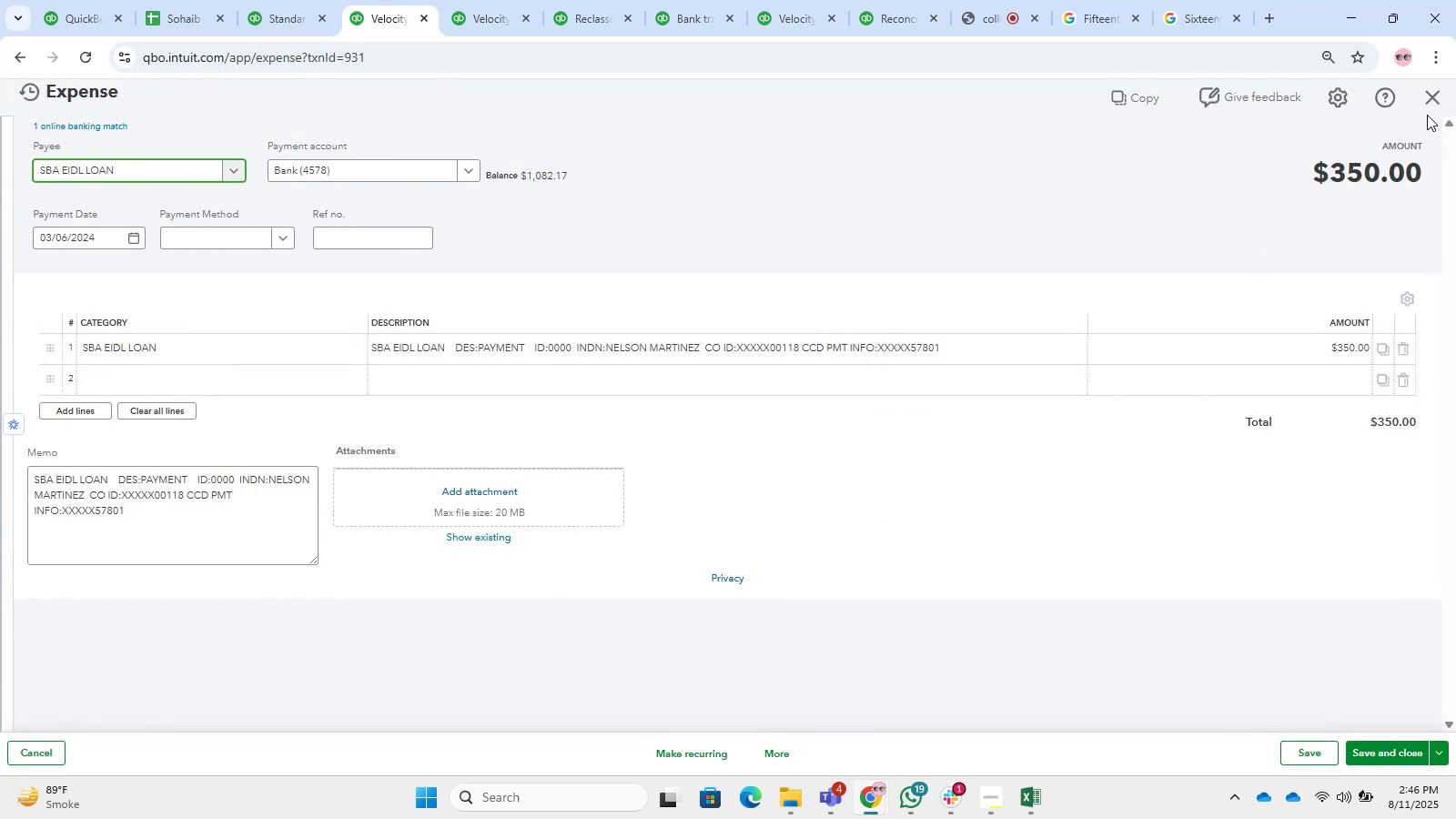 
left_click([1426, 98])
 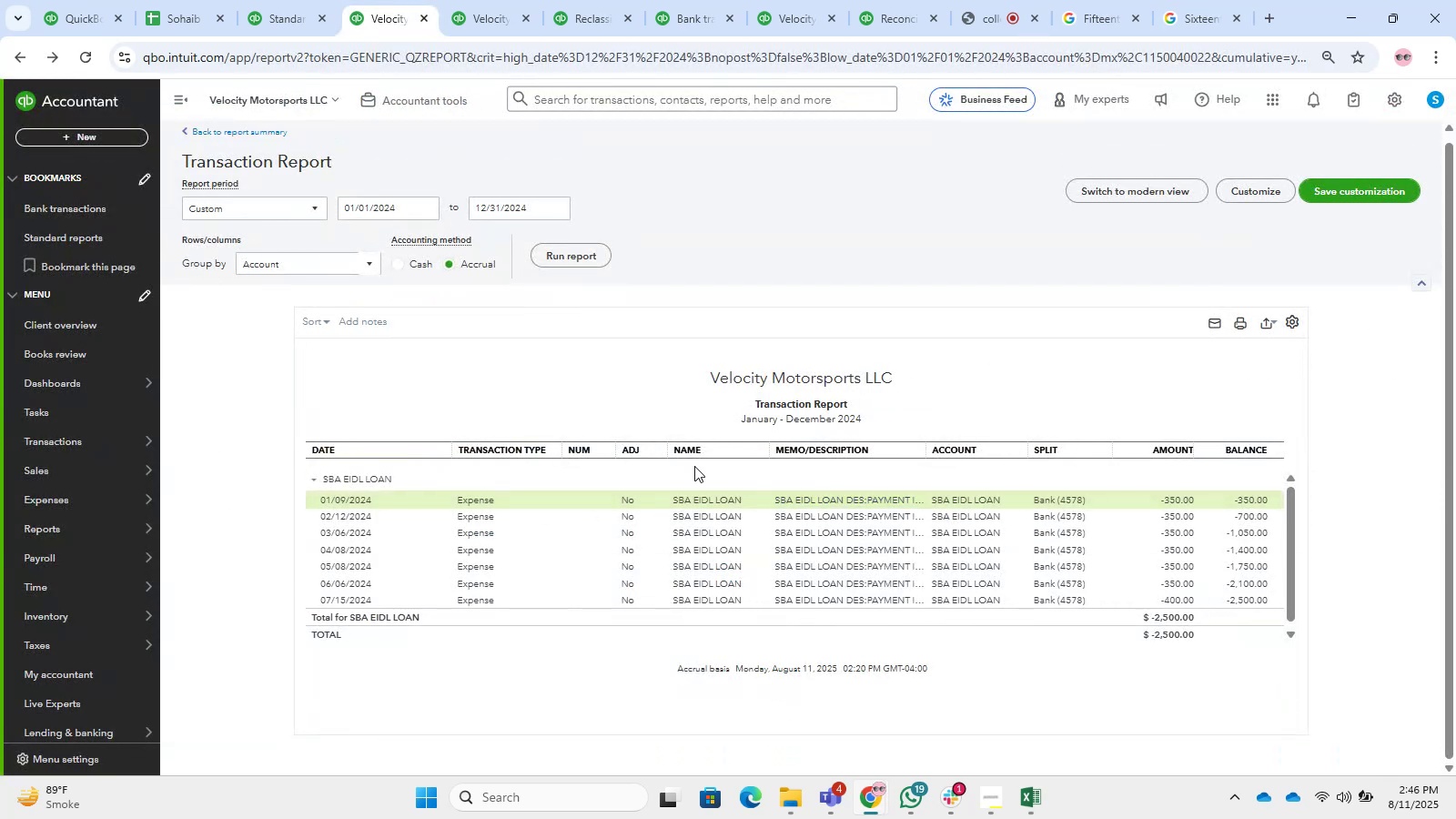 
scroll: coordinate [671, 349], scroll_direction: down, amount: 1.0
 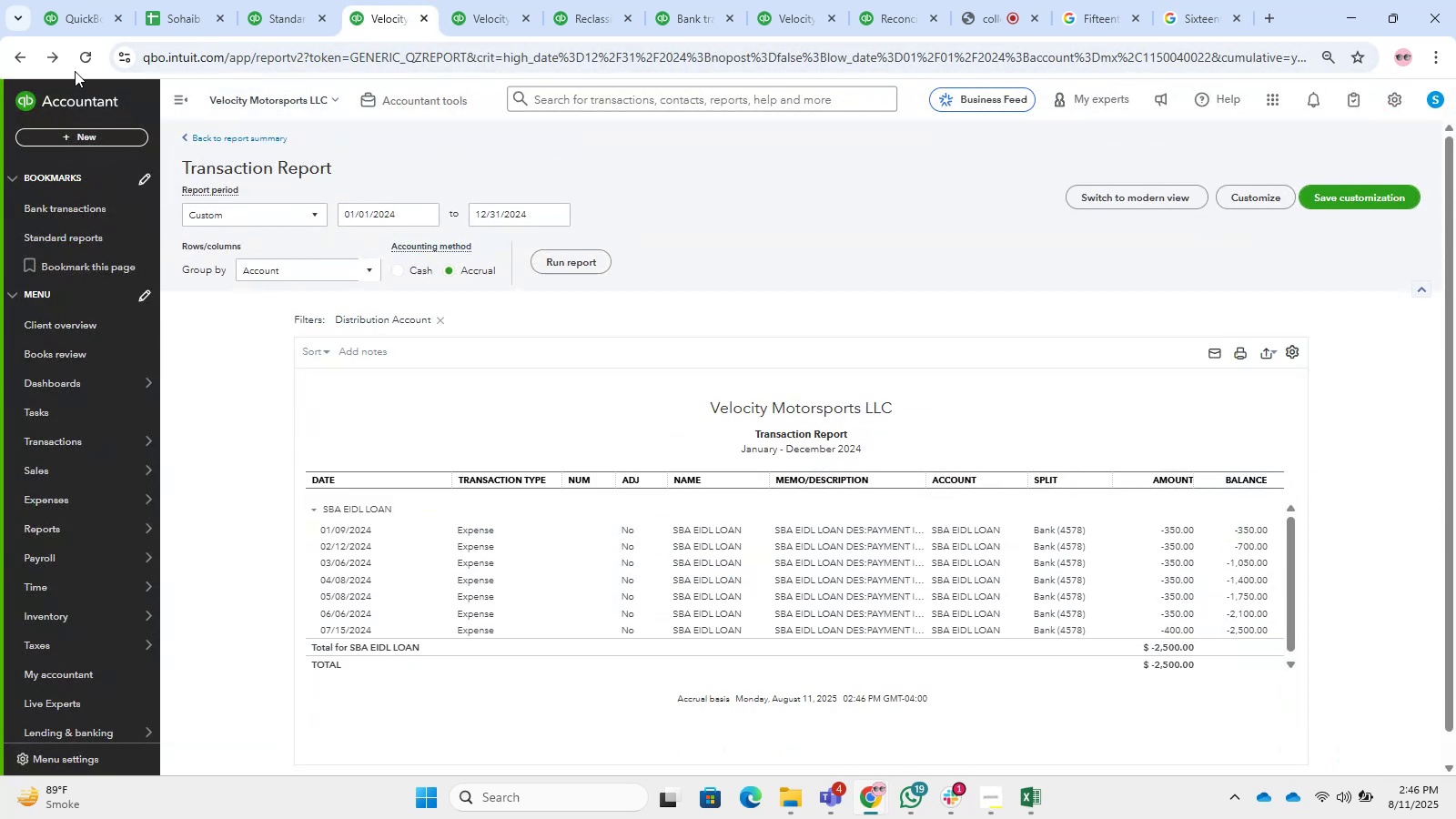 
left_click([22, 62])
 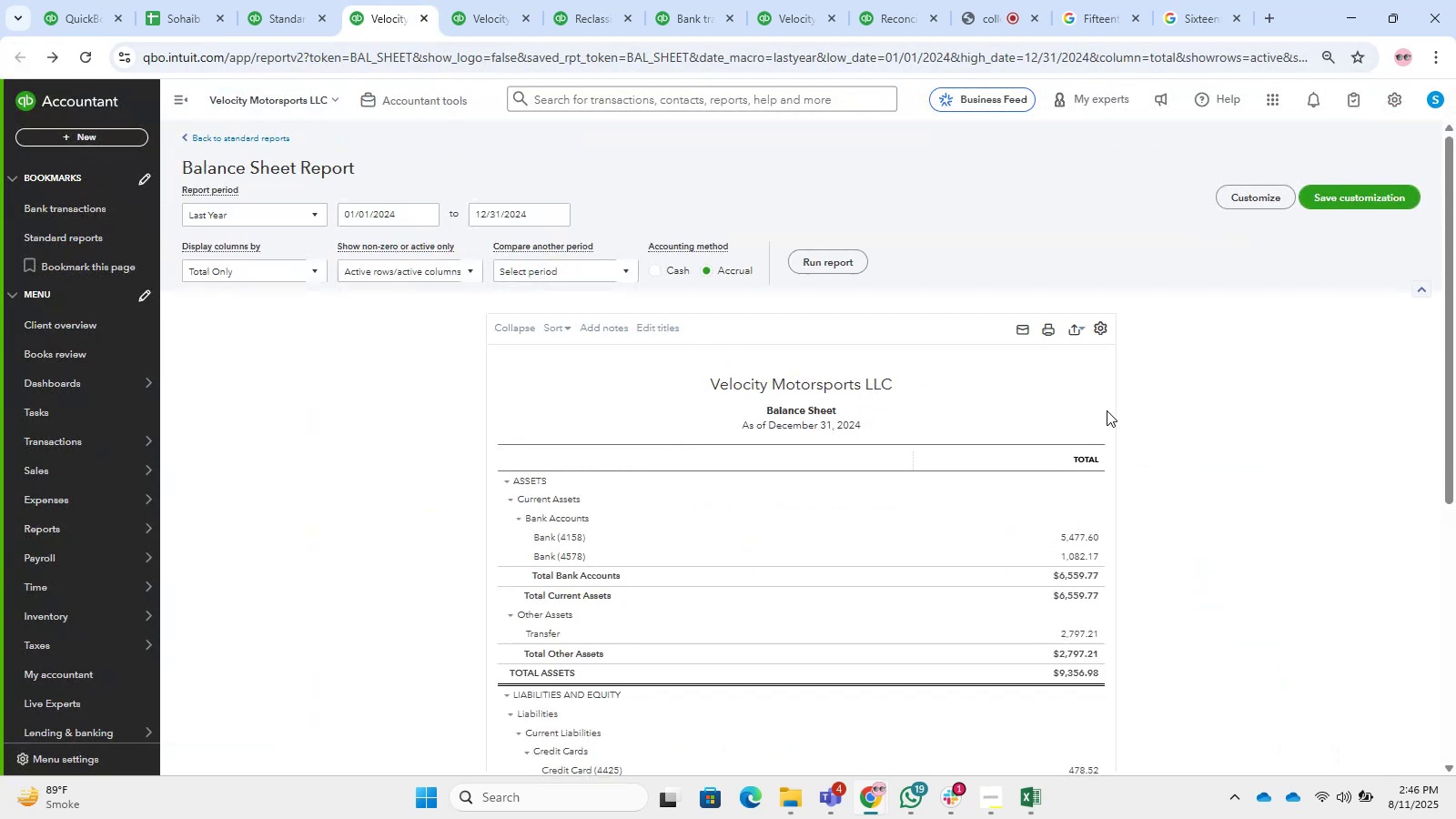 
scroll: coordinate [787, 483], scroll_direction: up, amount: 5.0
 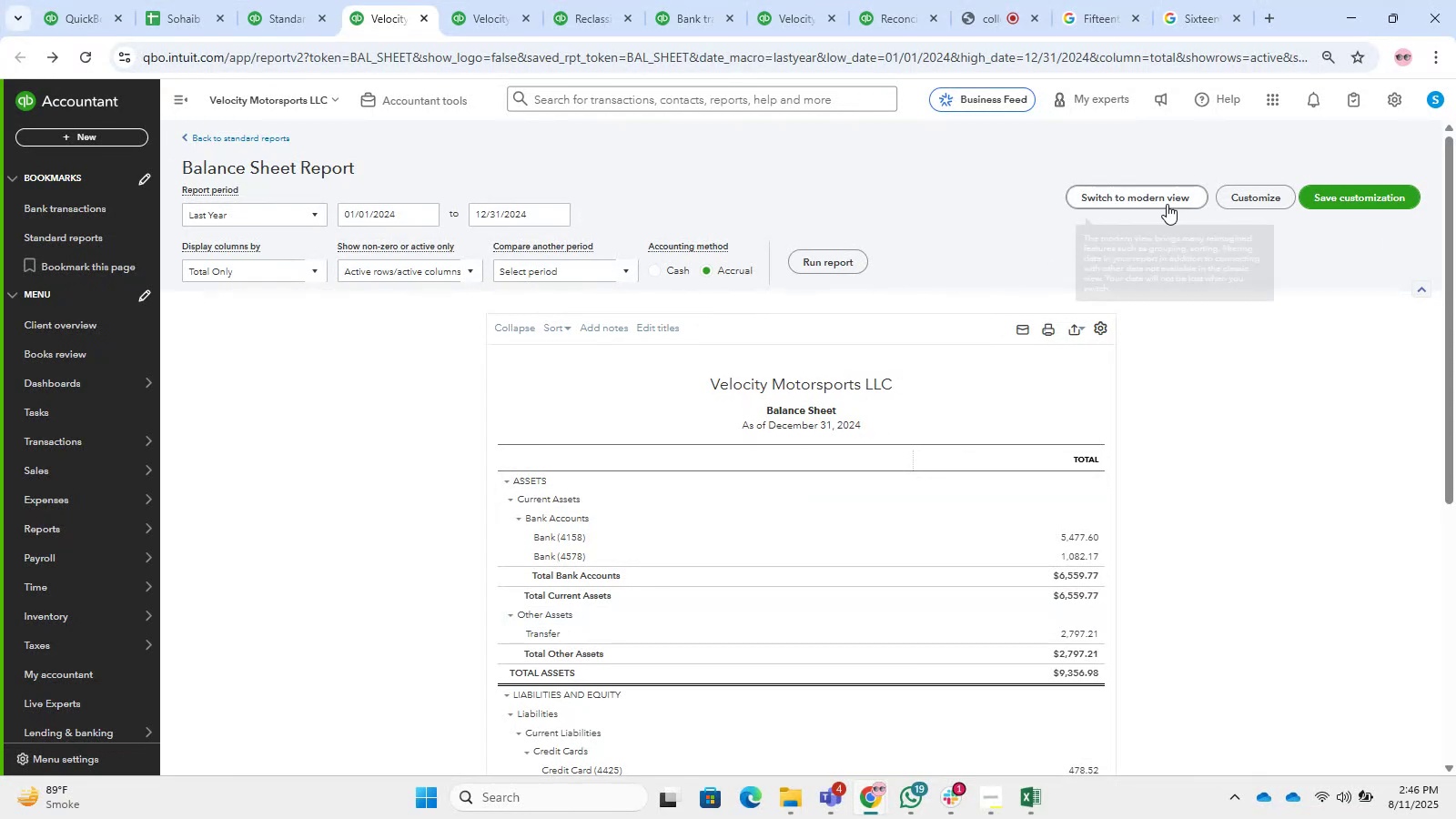 
wait(5.35)
 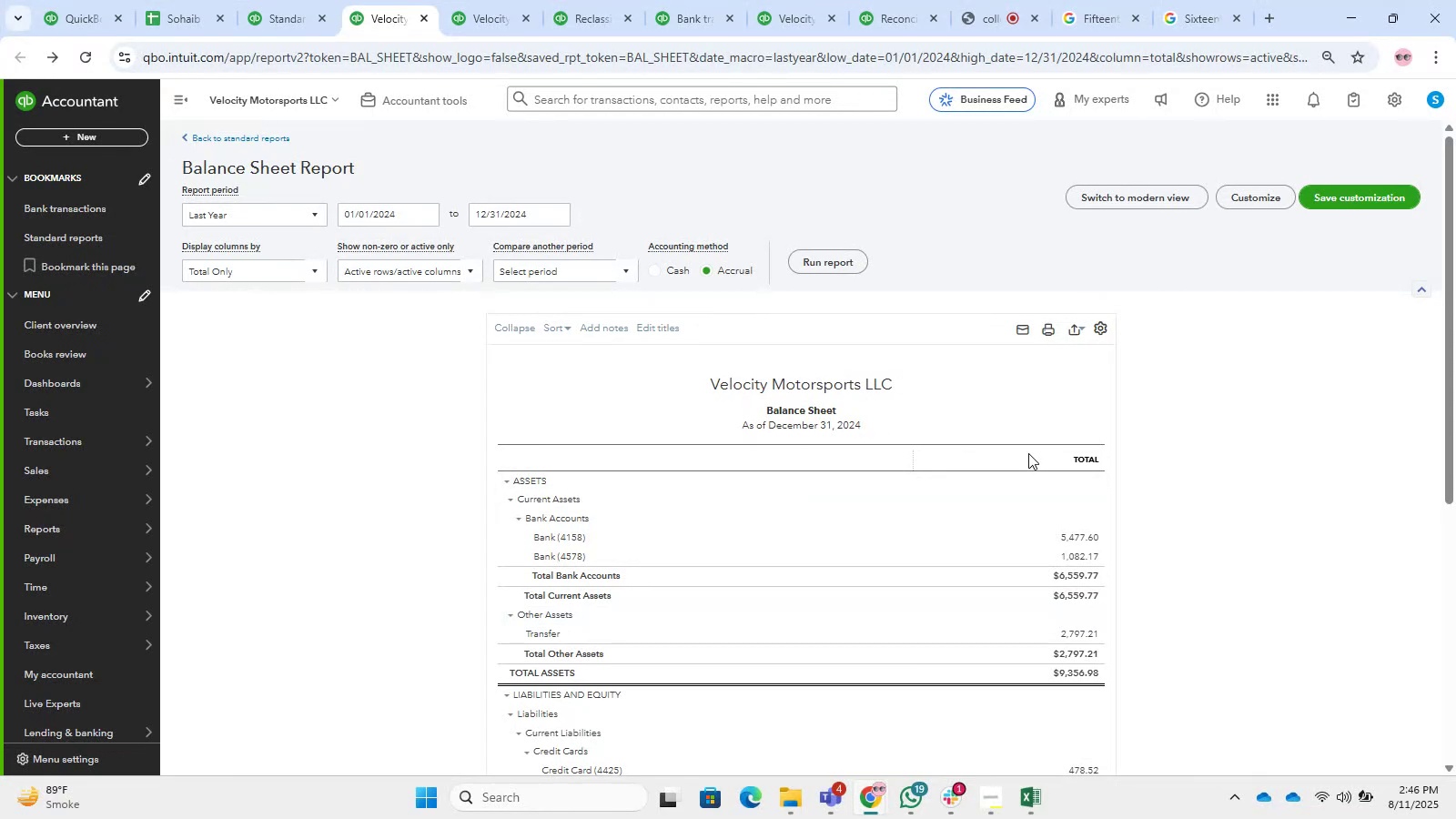 
left_click([706, 0])
 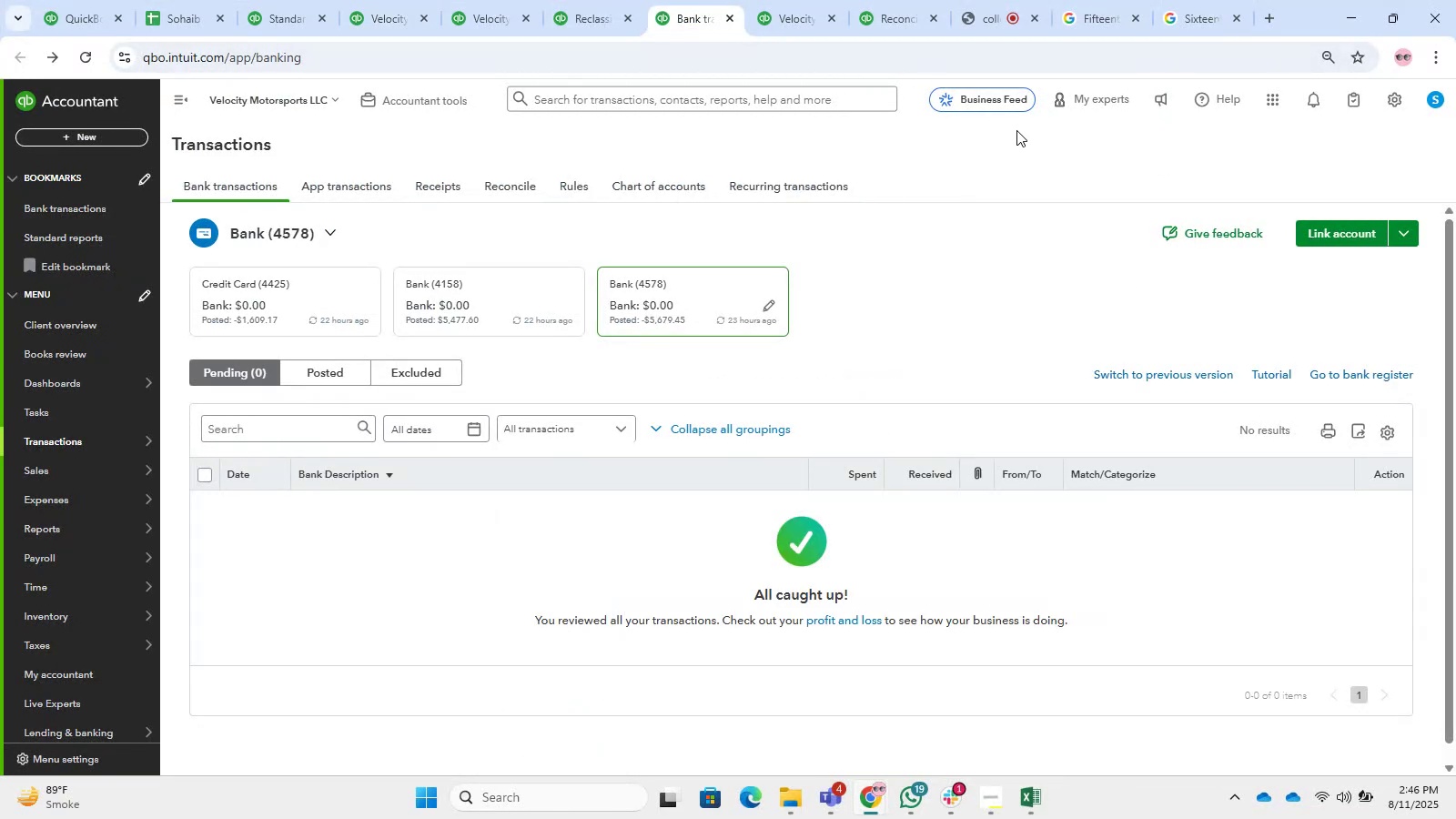 
left_click([768, 99])
 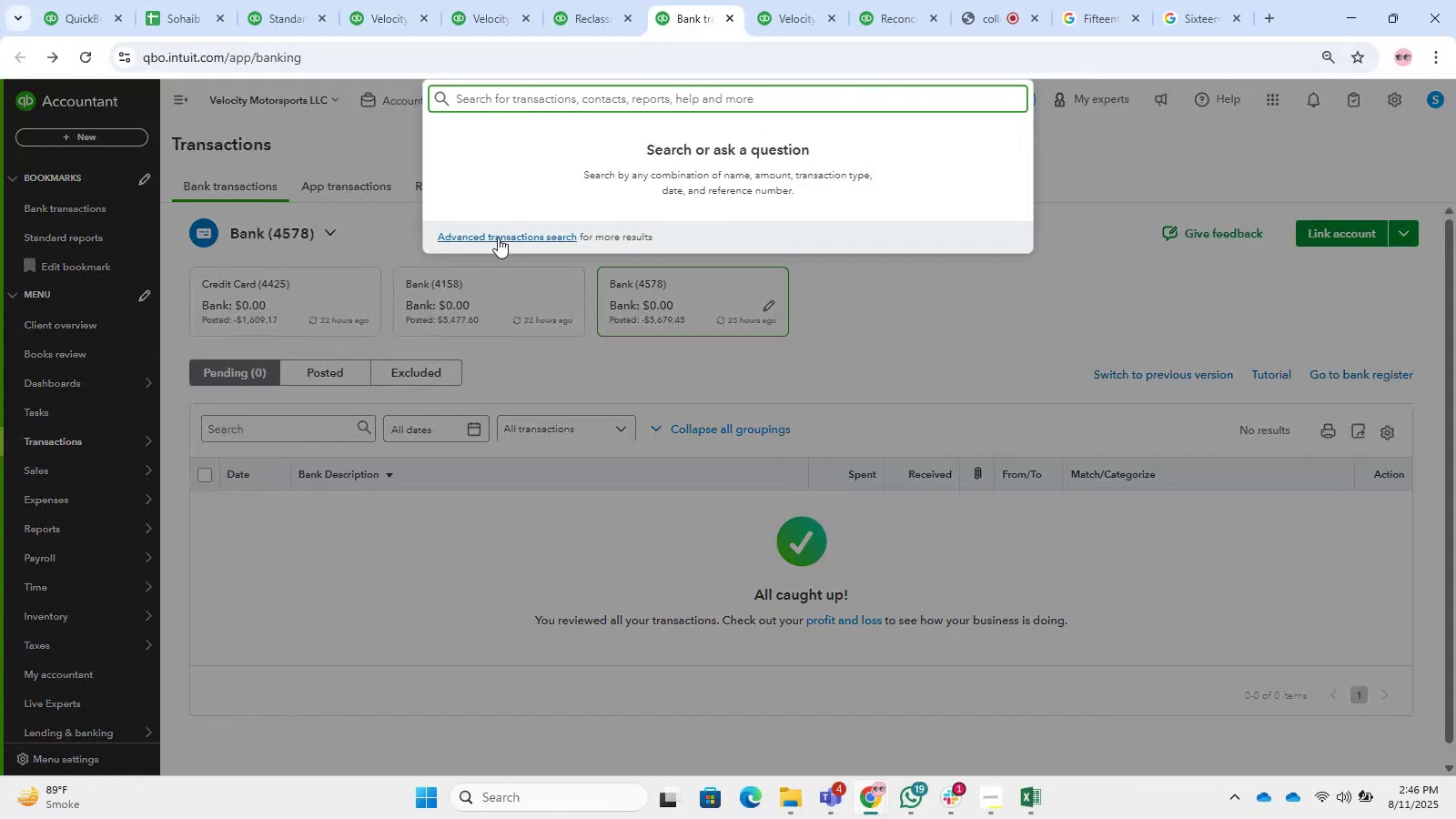 
left_click([487, 247])
 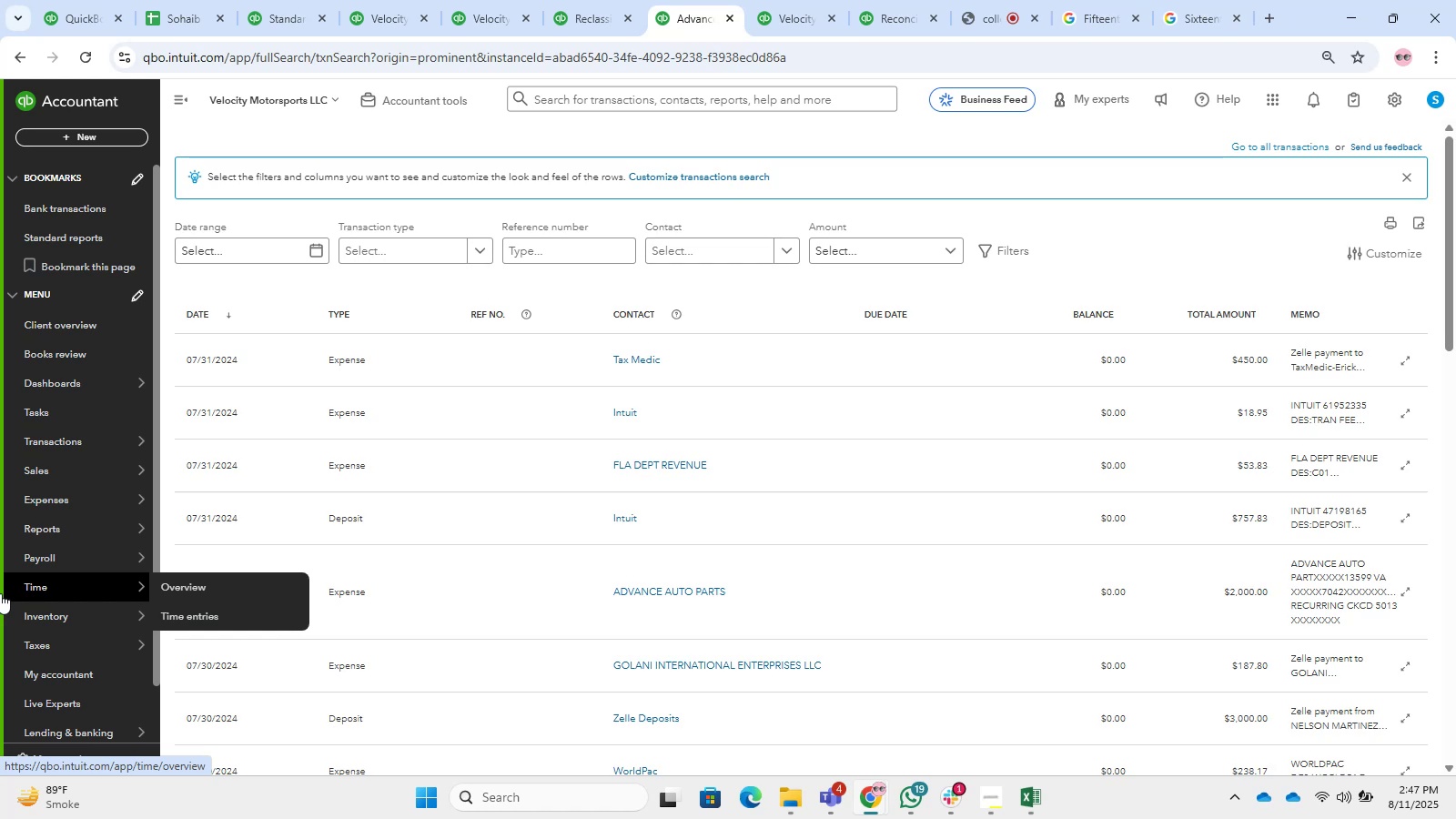 
wait(22.65)
 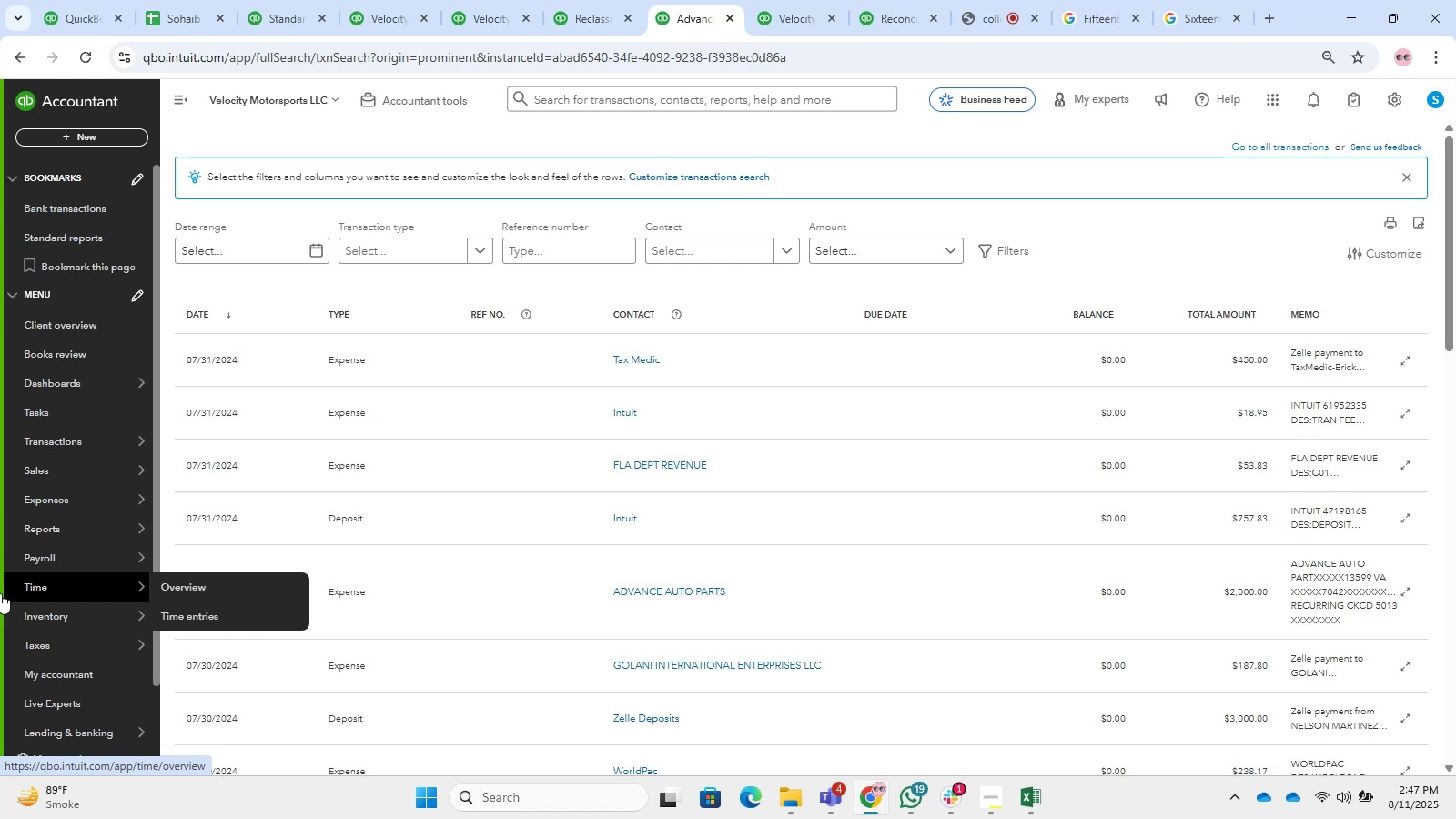 
left_click([1407, 174])
 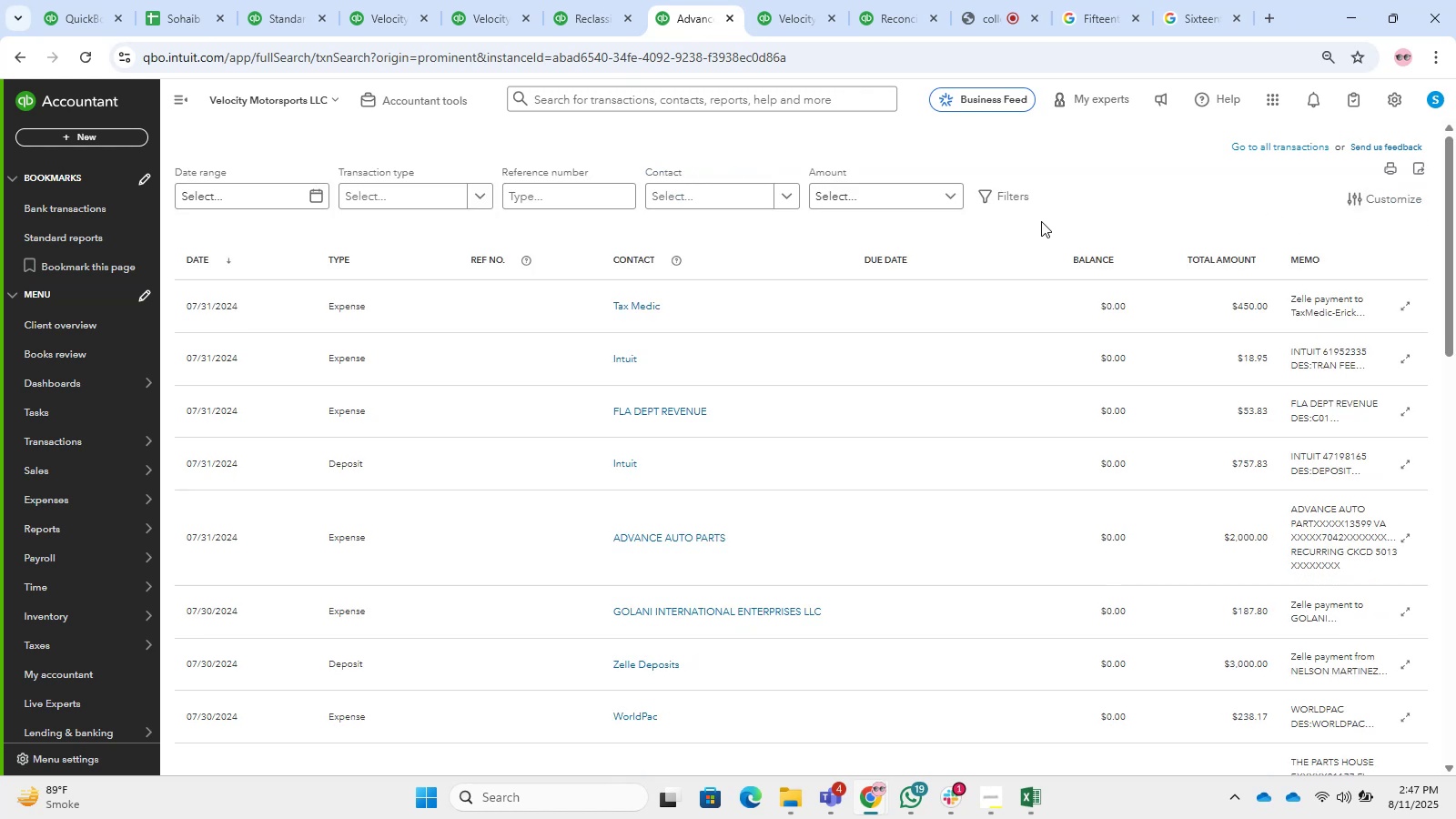 
wait(5.65)
 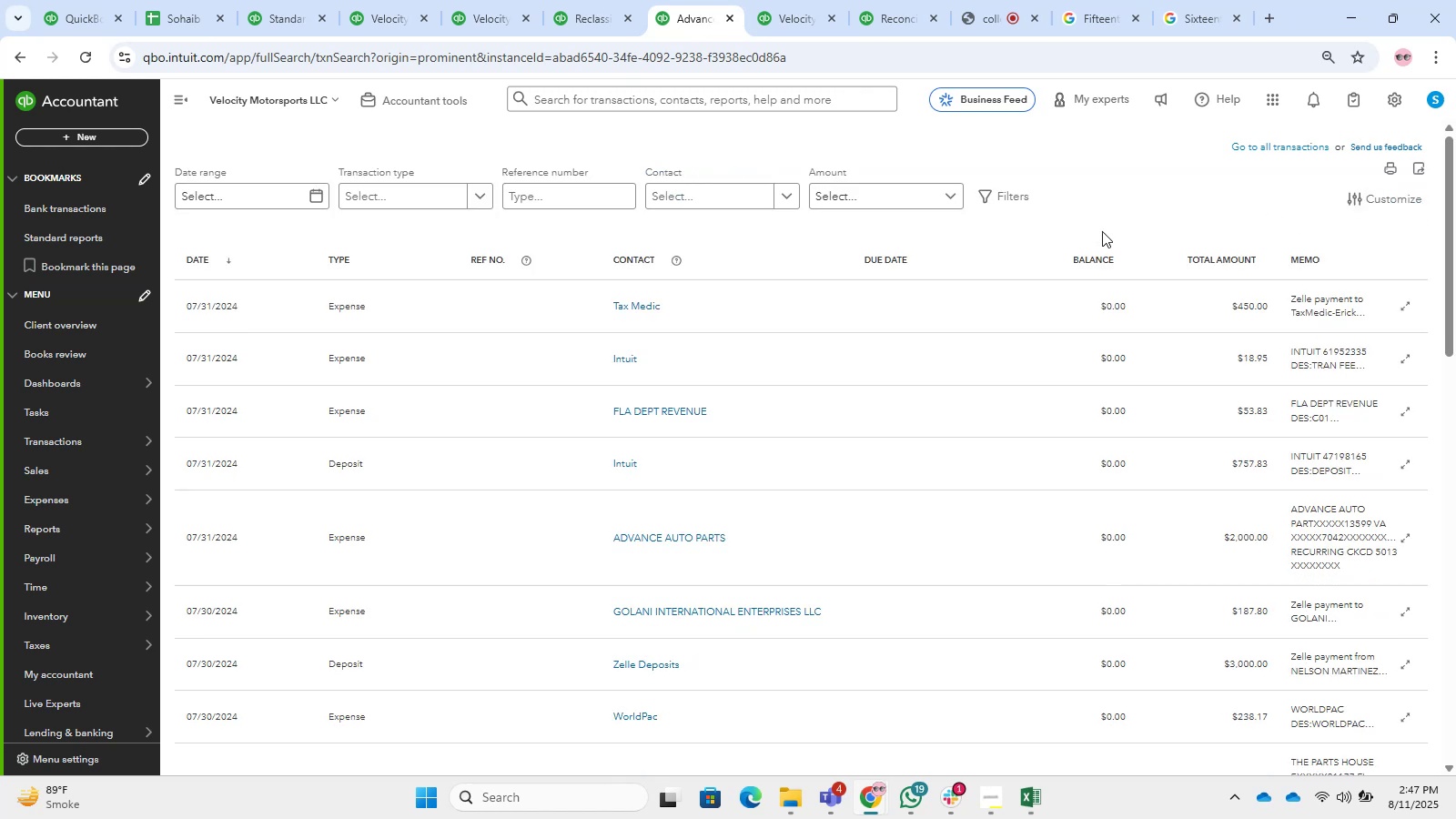 
scroll: coordinate [884, 344], scroll_direction: down, amount: 4.0
 